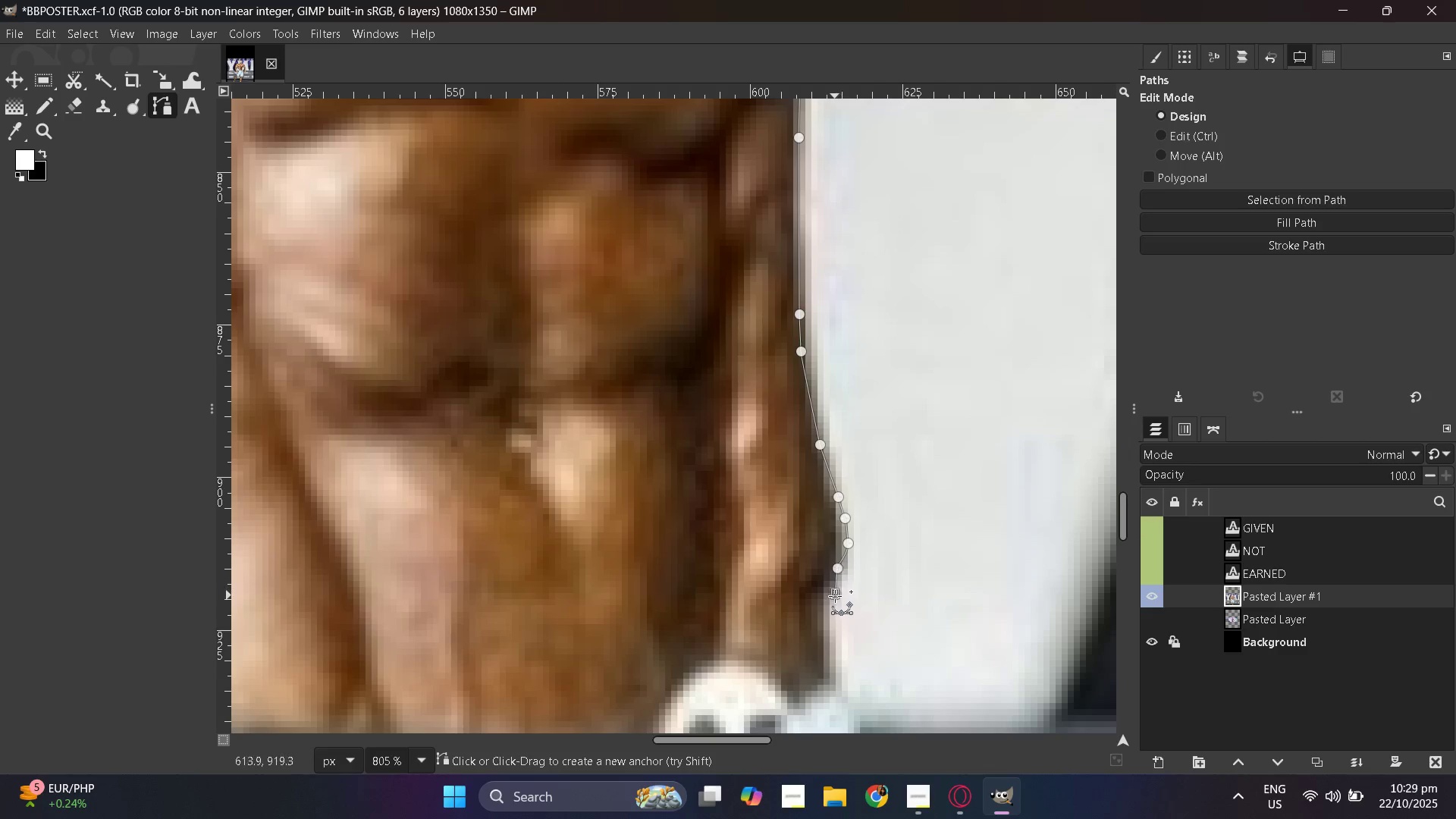 
key(Control+ControlLeft)
 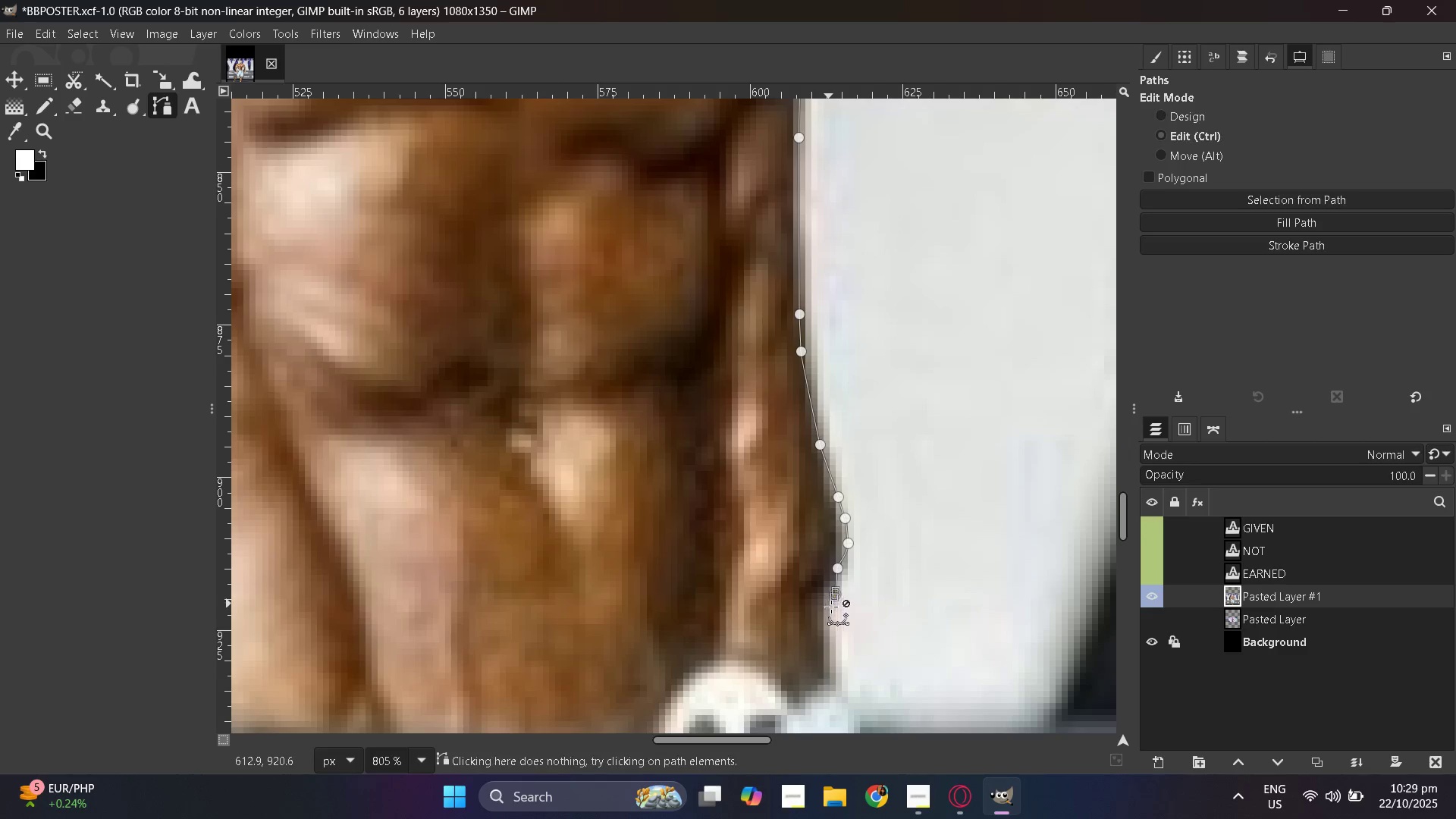 
key(Control+Z)
 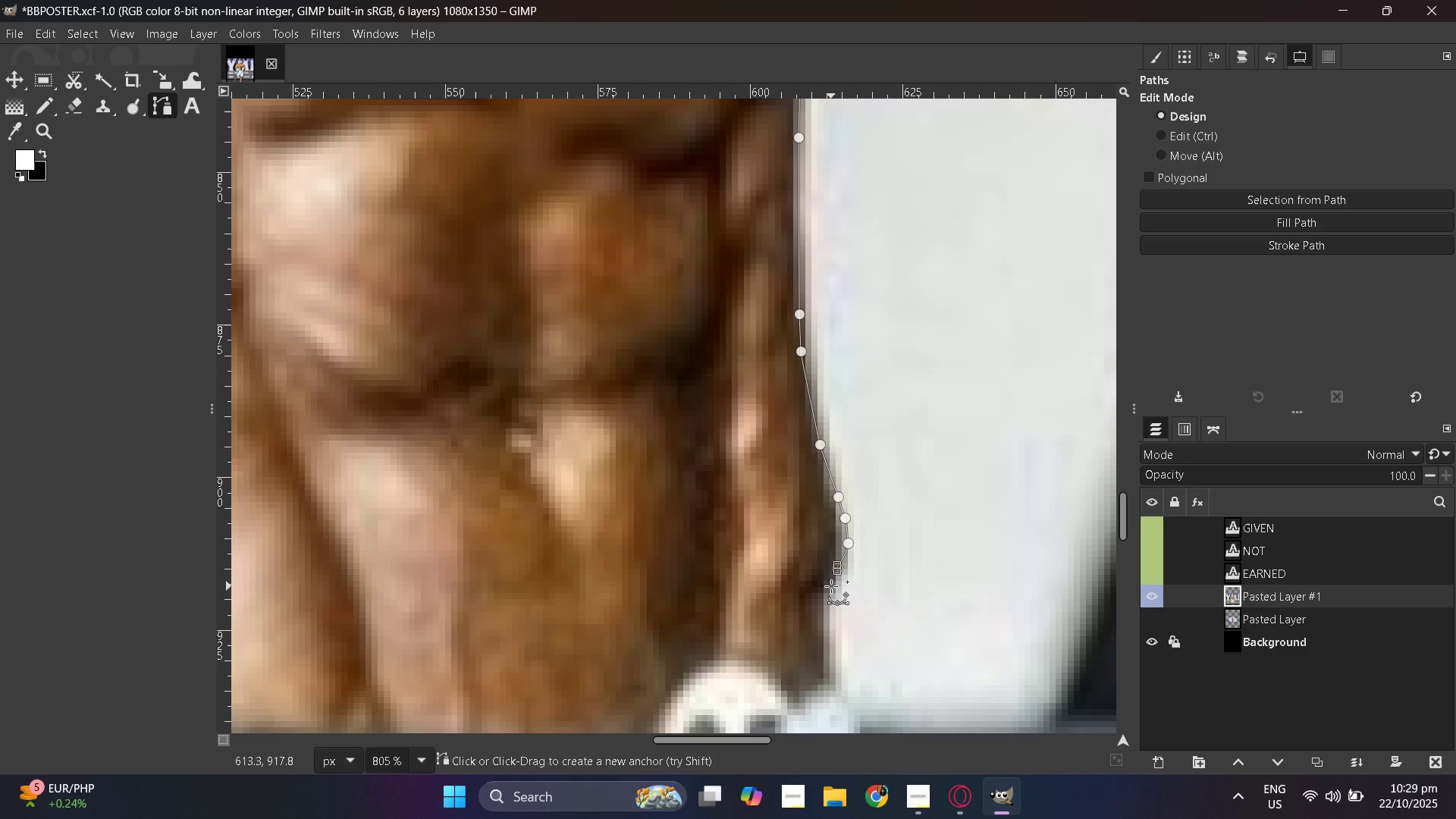 
left_click([831, 586])
 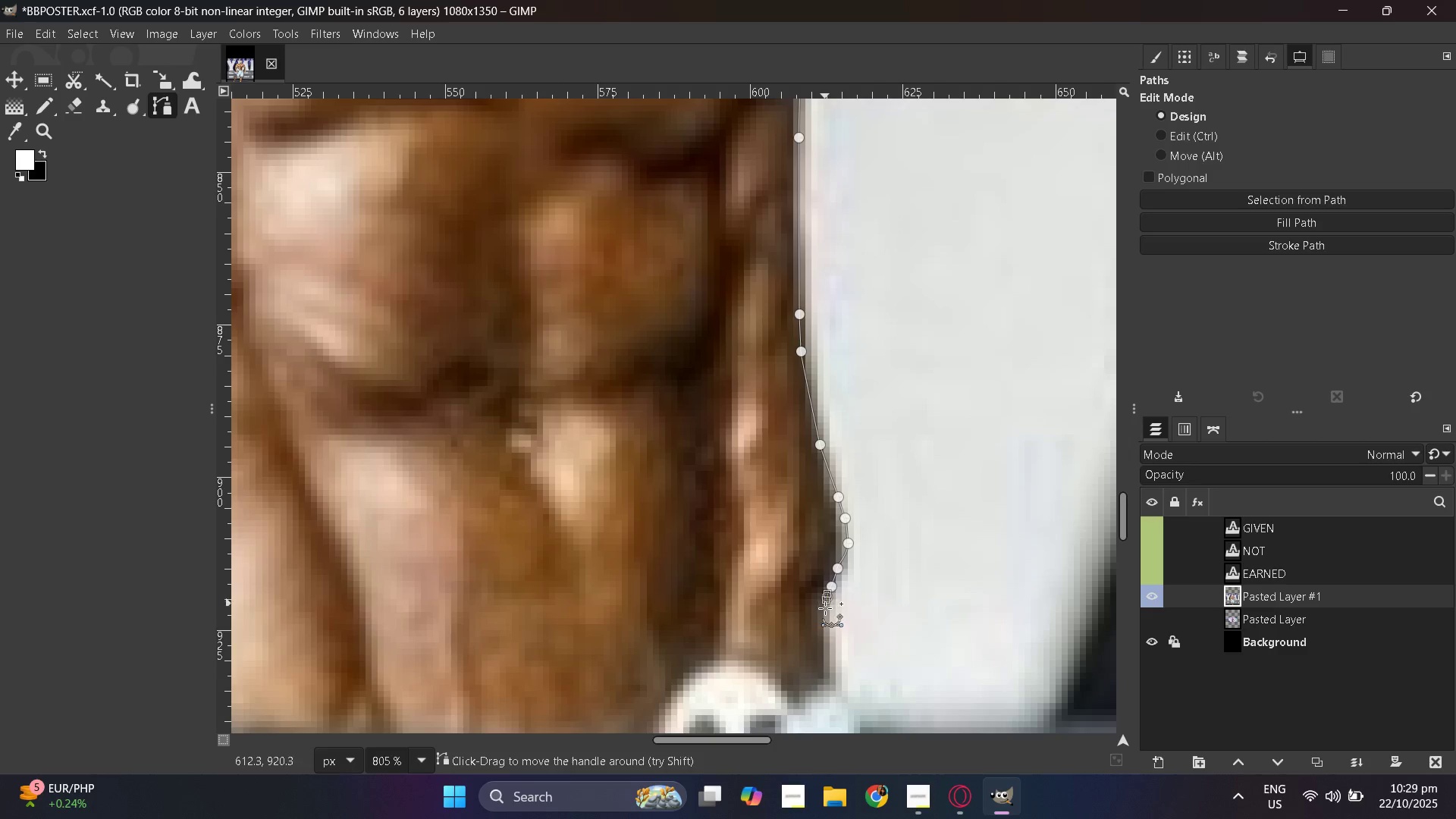 
left_click_drag(start_coordinate=[825, 604], to_coordinate=[825, 611])
 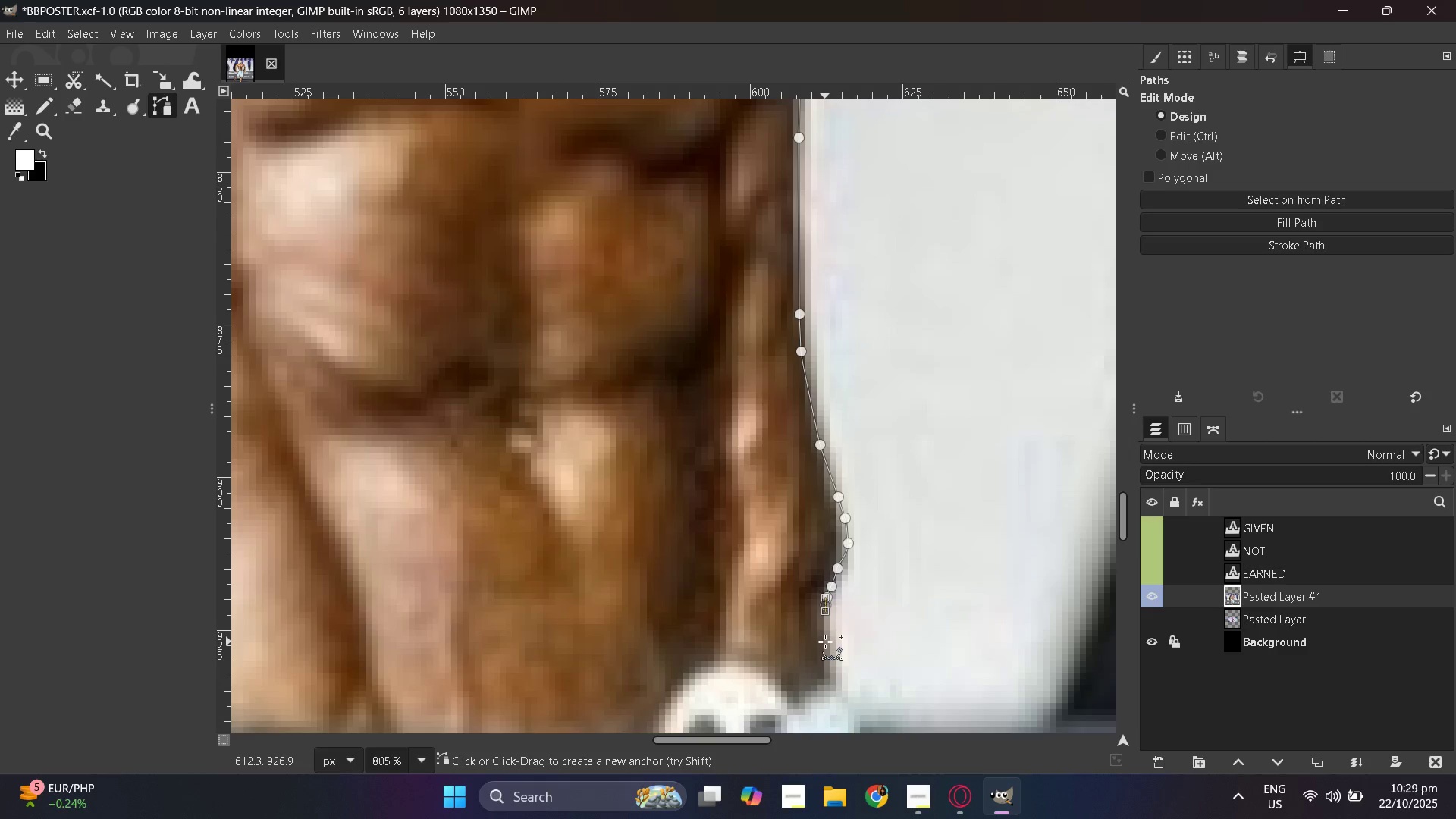 
scroll: coordinate [825, 642], scroll_direction: down, amount: 2.0
 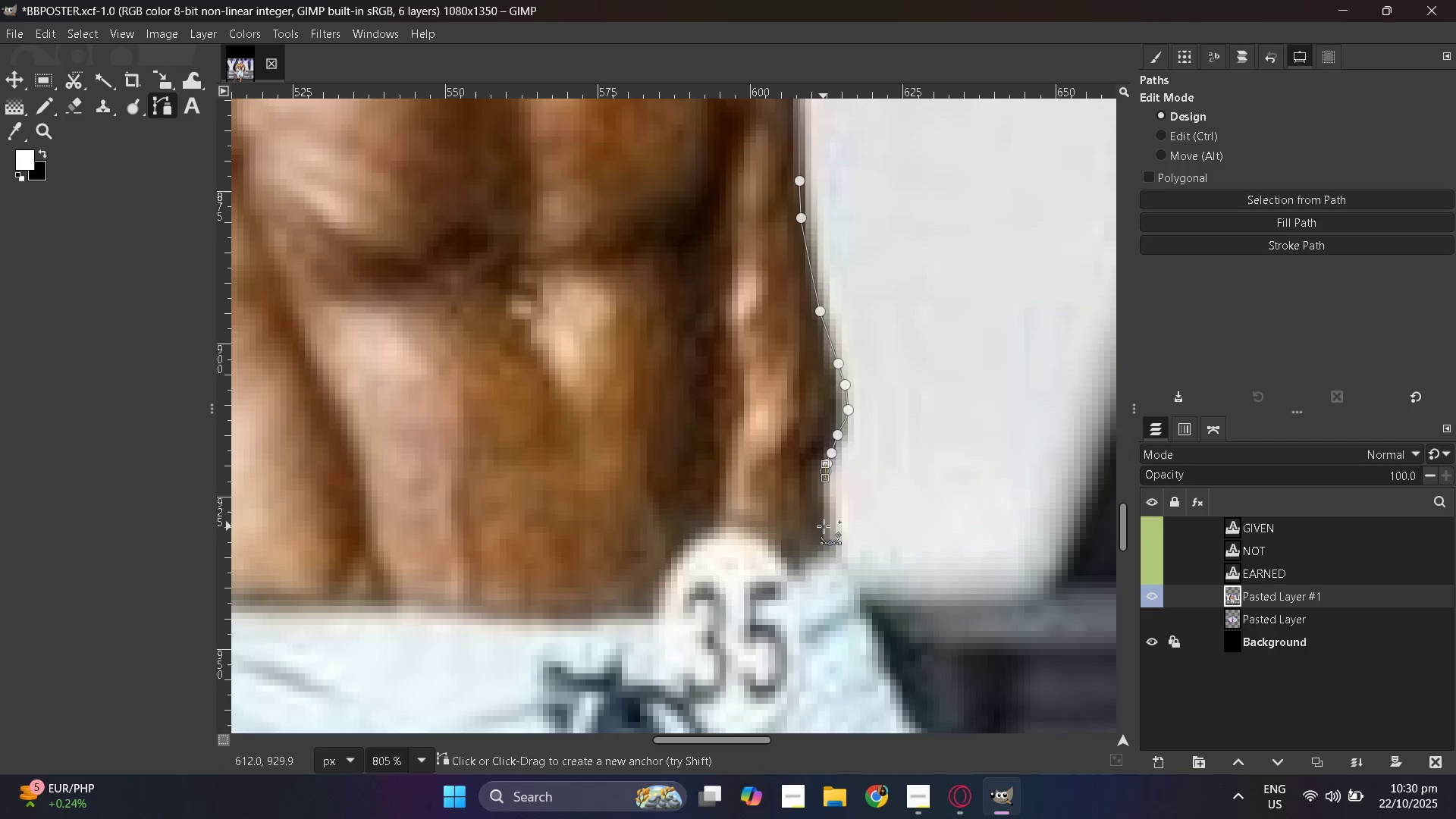 
key(Control+ControlLeft)
 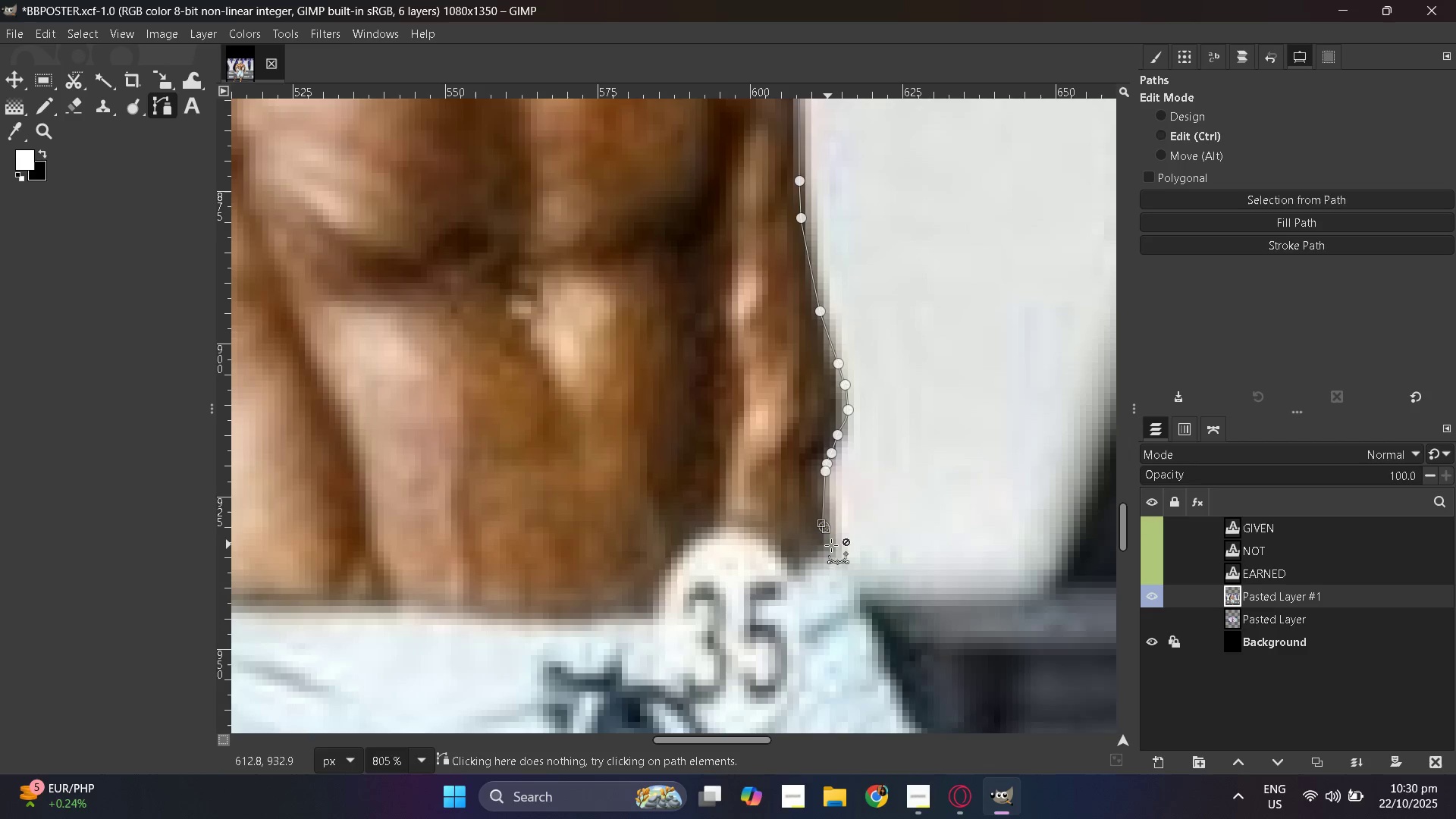 
key(Control+Z)
 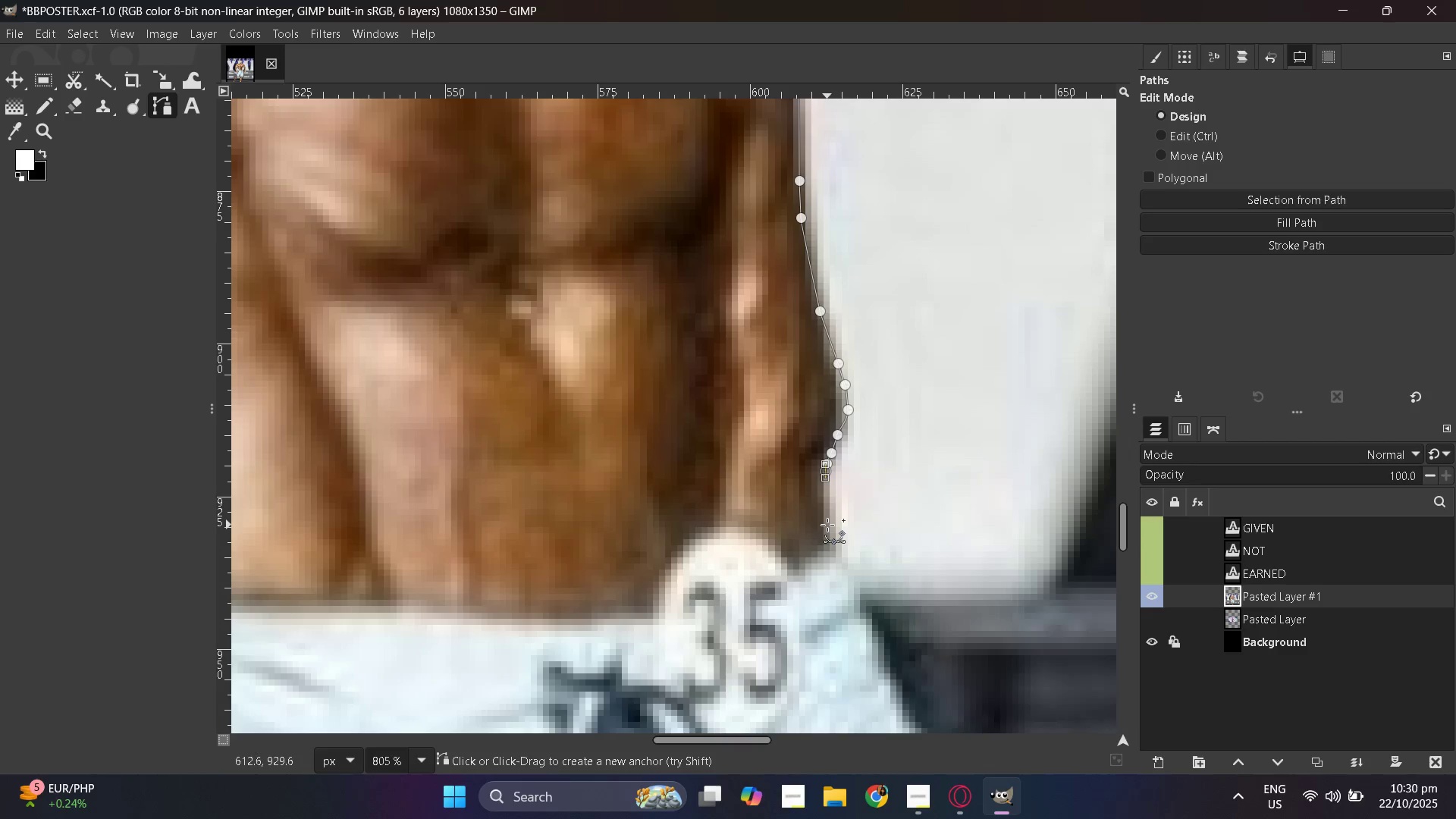 
left_click([827, 525])
 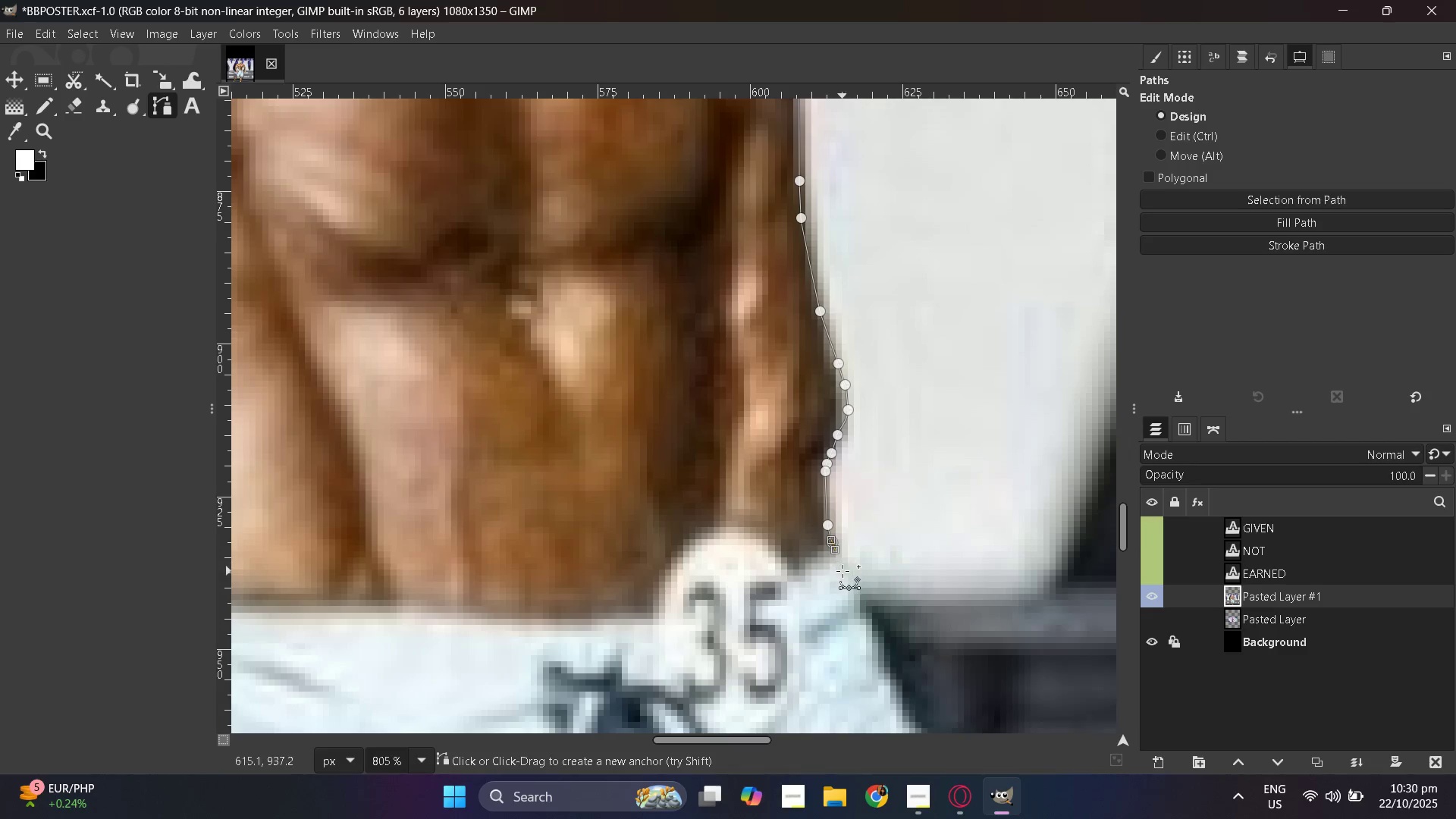 
hold_key(key=ControlLeft, duration=0.77)
scroll: coordinate [845, 508], scroll_direction: none, amount: 0.0
 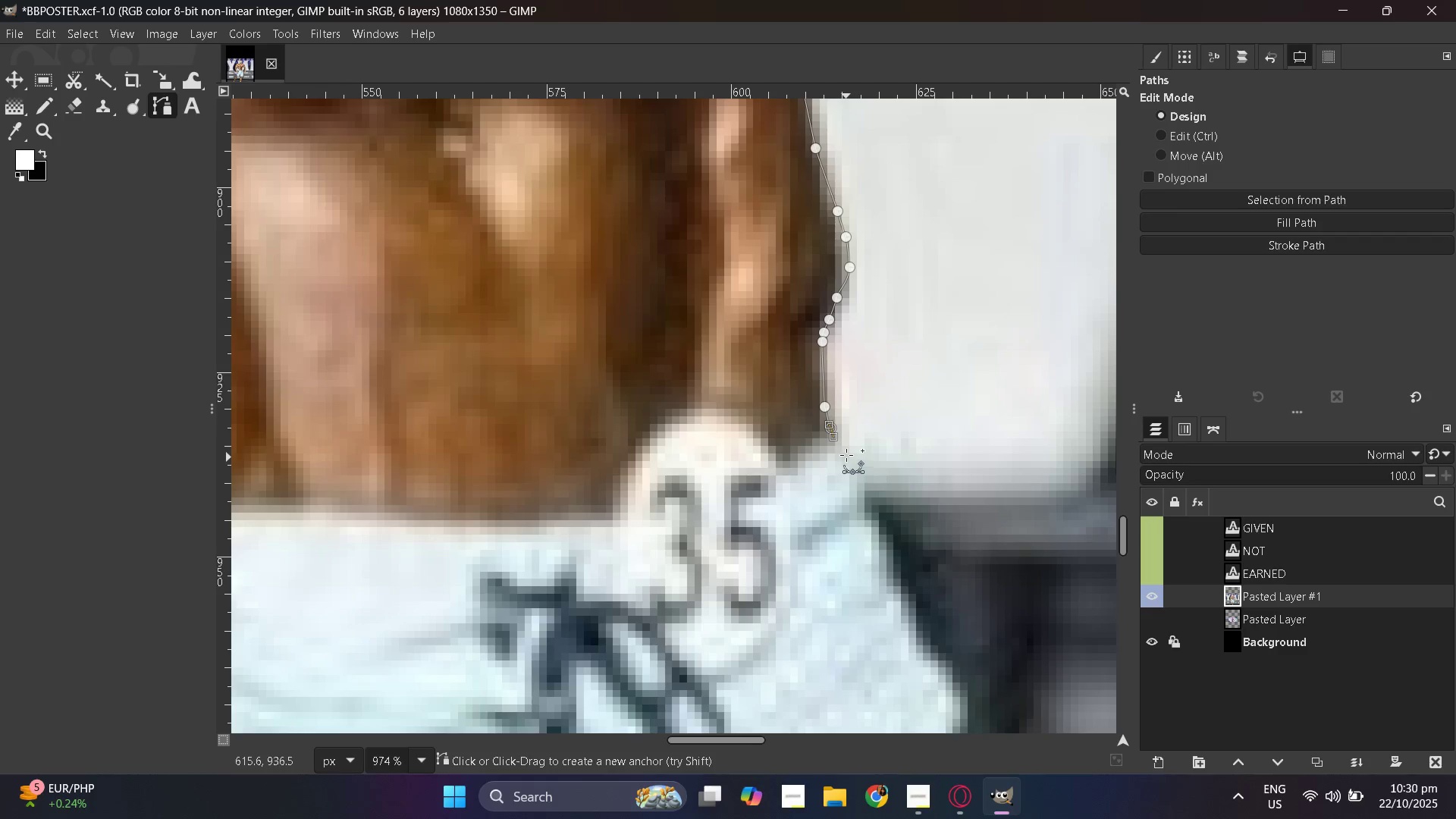 
hold_key(key=ControlLeft, duration=1.04)
 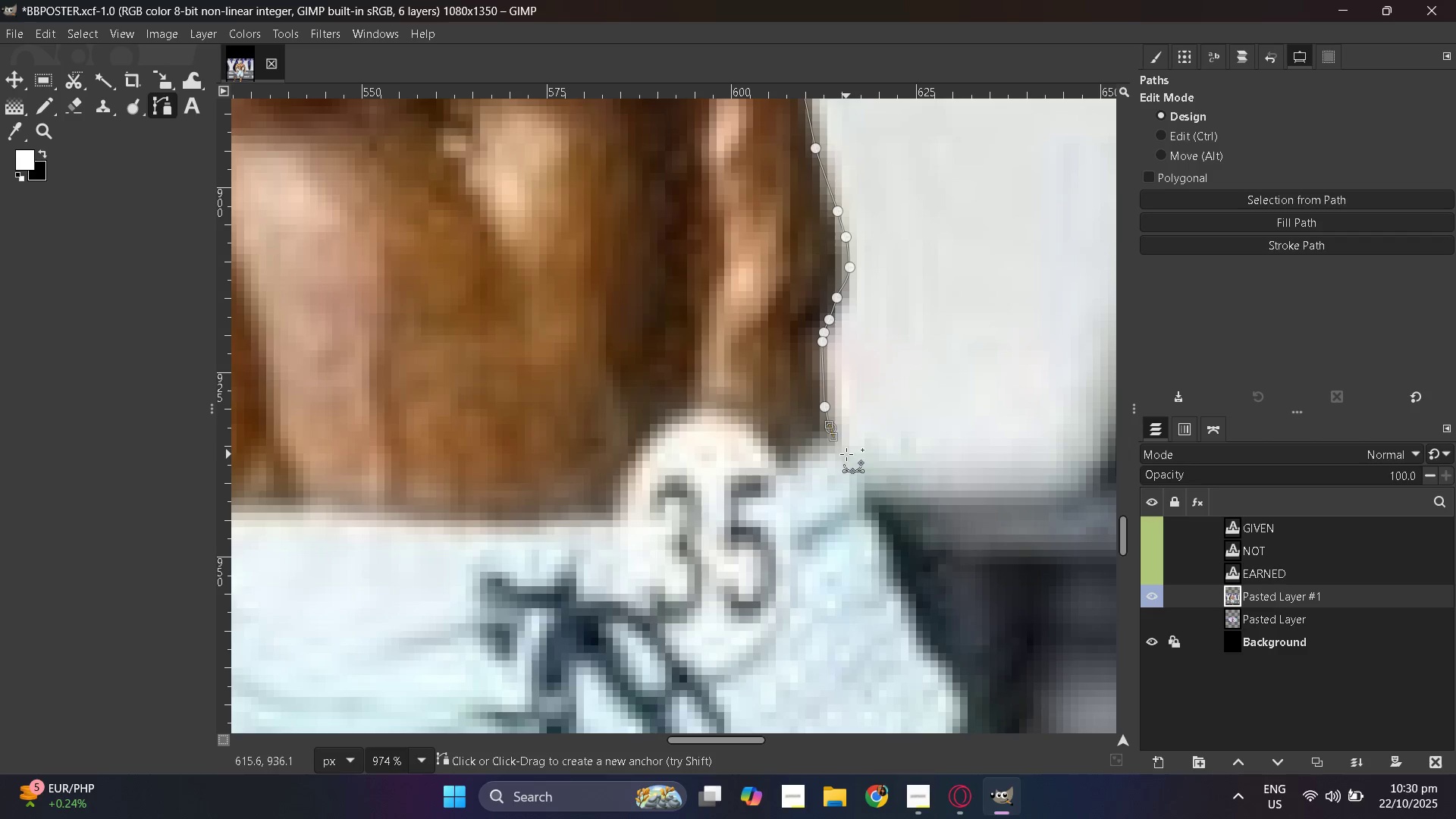 
left_click([846, 454])
 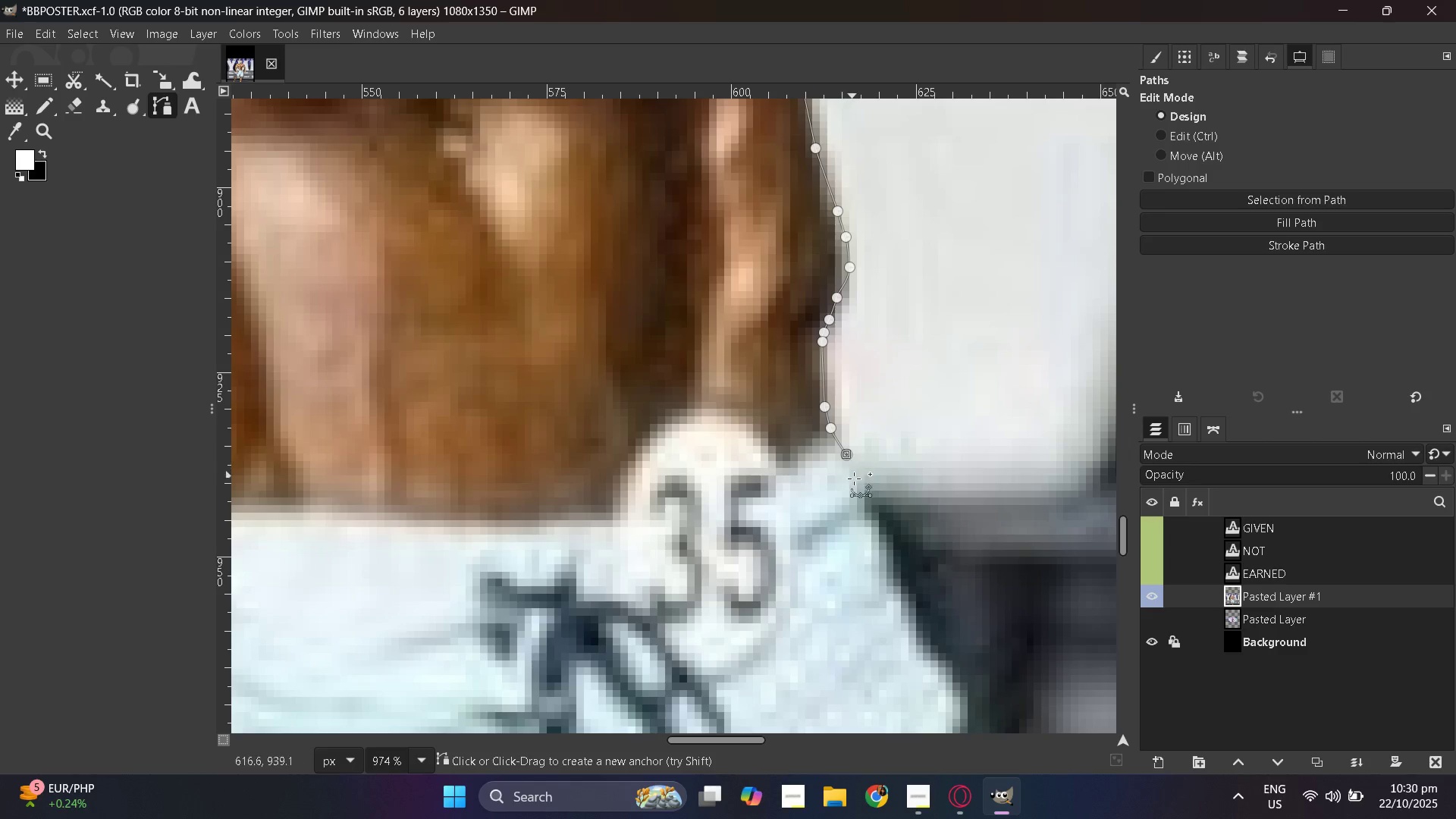 
left_click_drag(start_coordinate=[854, 479], to_coordinate=[855, 482])
 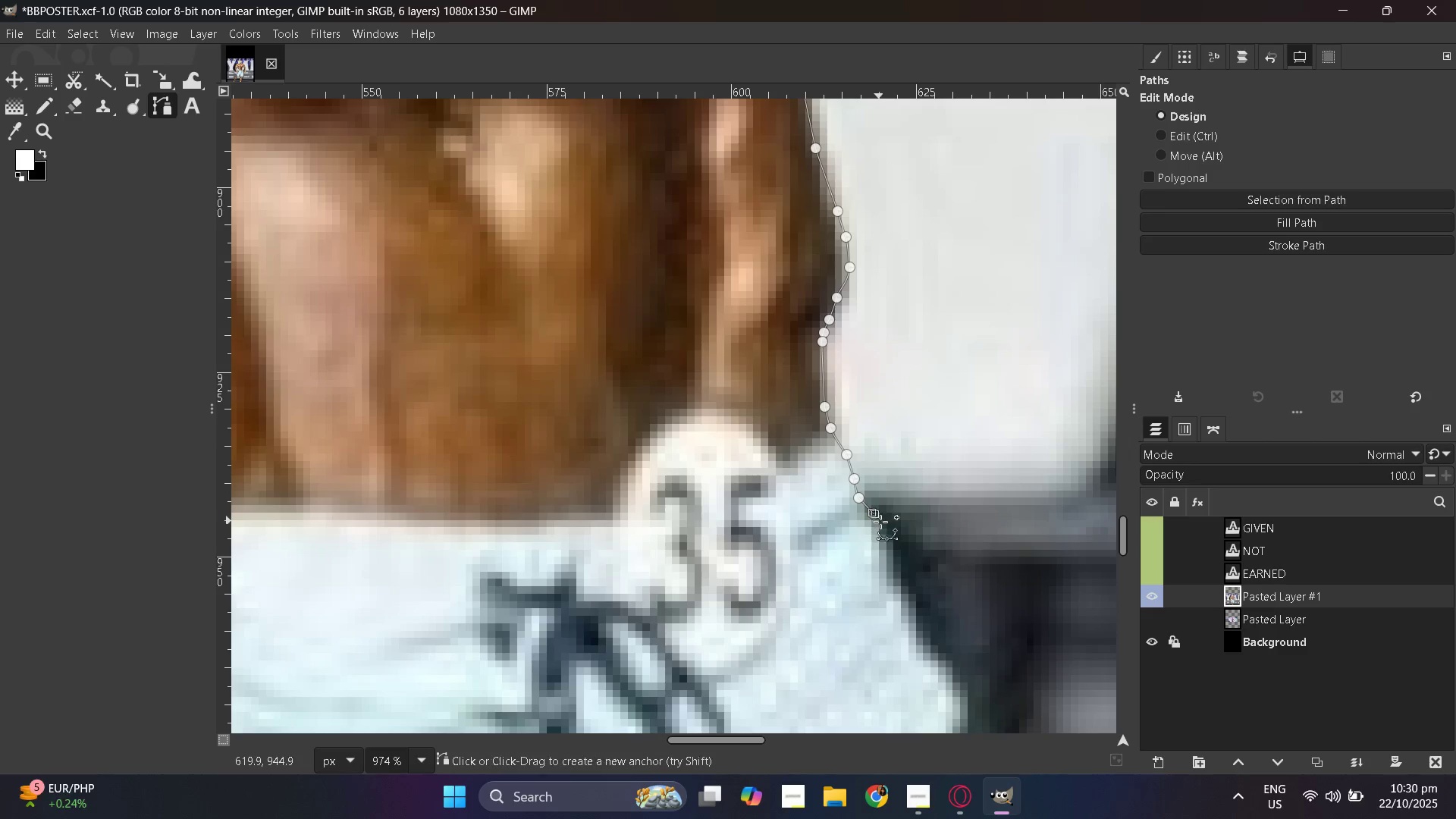 
left_click_drag(start_coordinate=[886, 544], to_coordinate=[890, 548])
 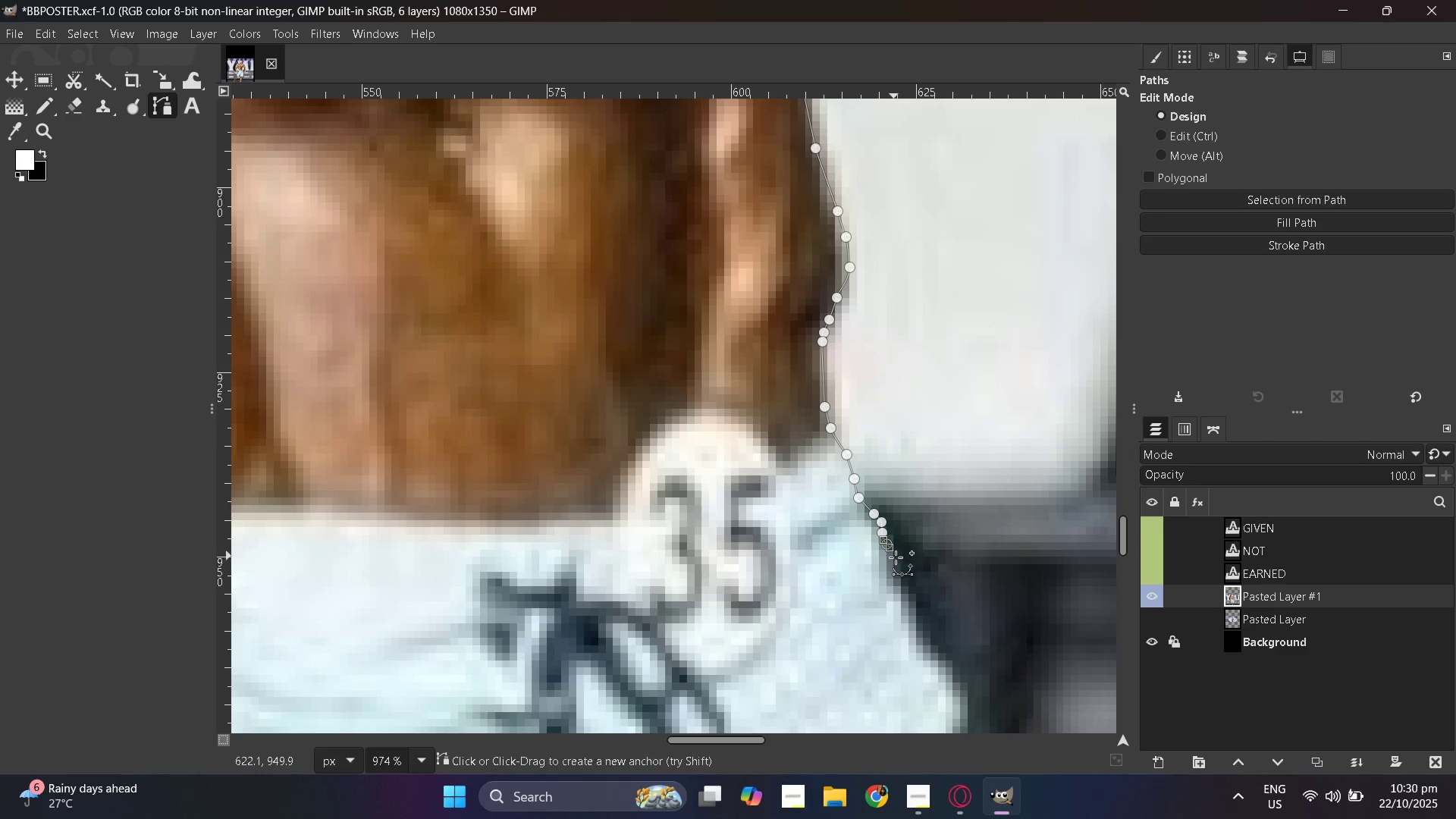 
key(Control+Z)
 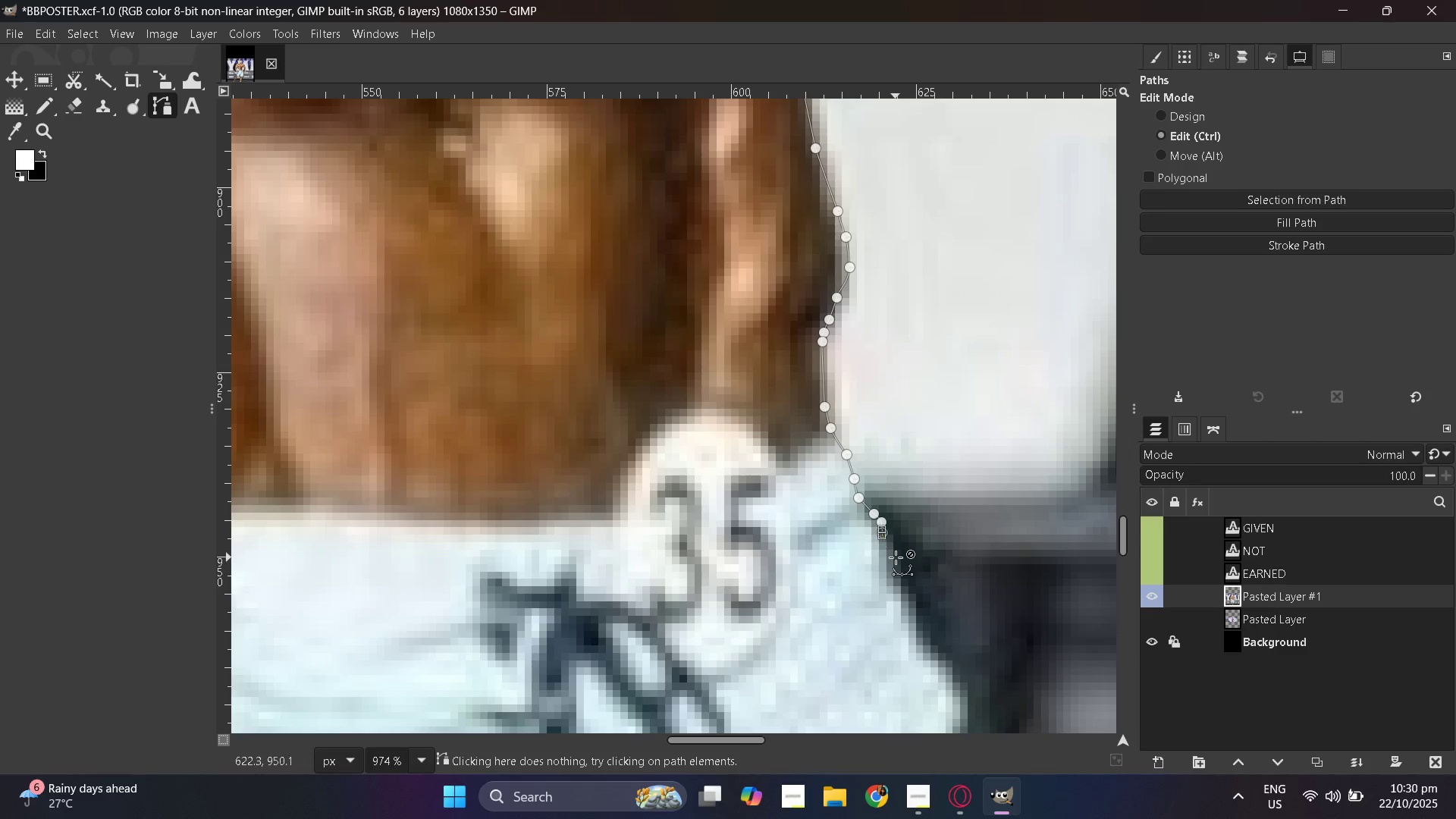 
key(Control+Z)
 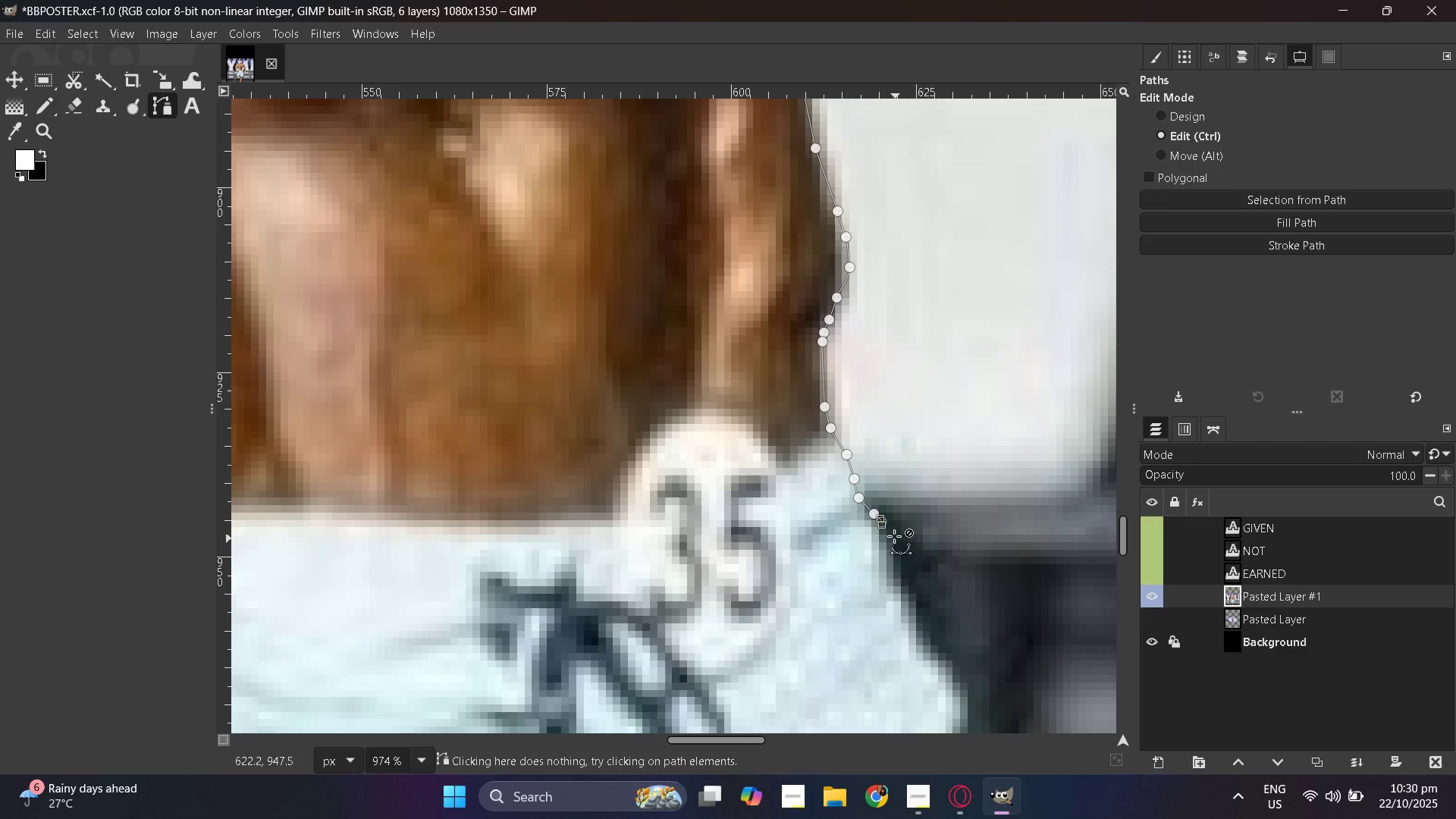 
key(Control+Z)
 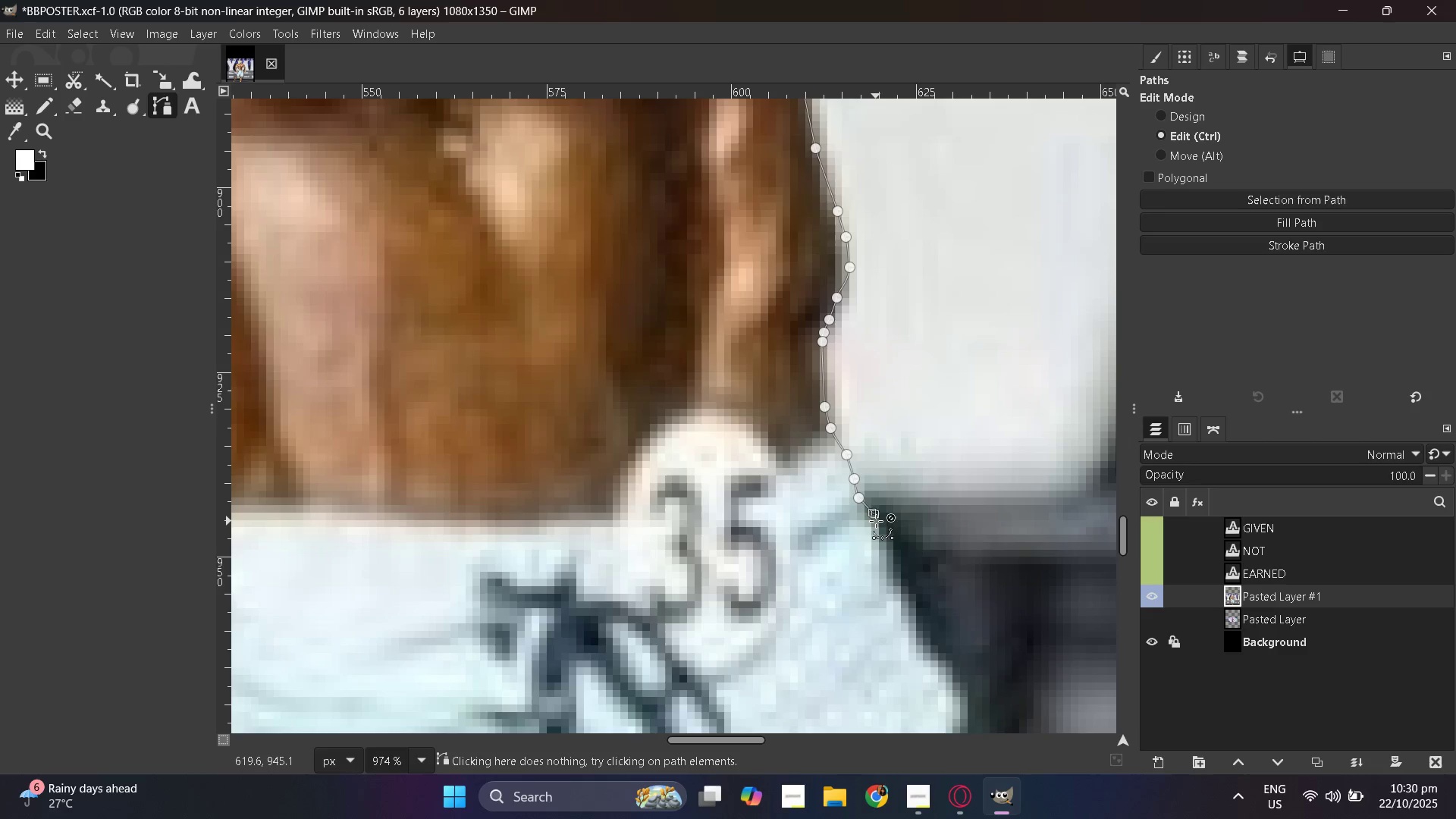 
key(Control+Z)
 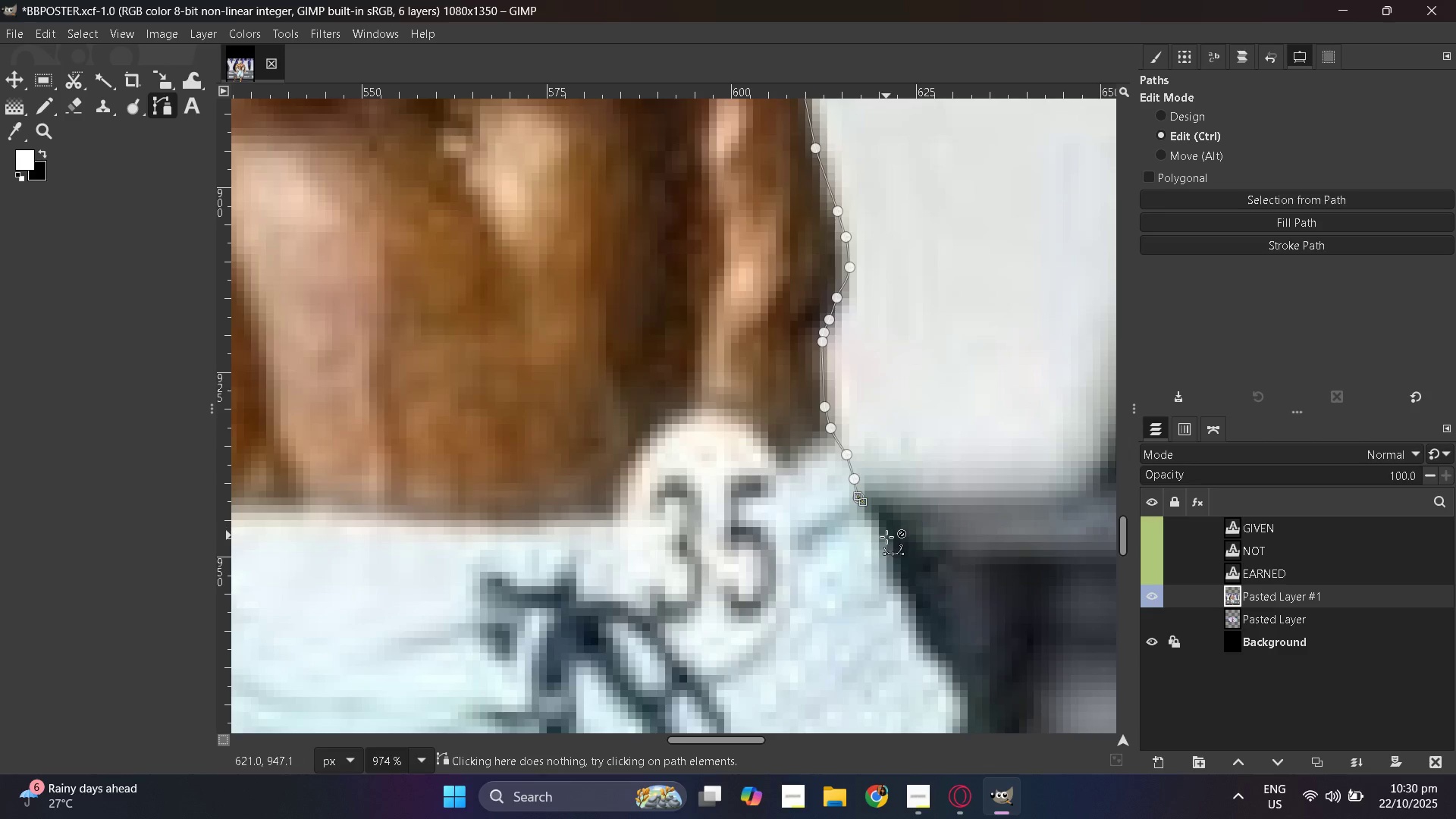 
scroll: coordinate [886, 538], scroll_direction: up, amount: 4.0
 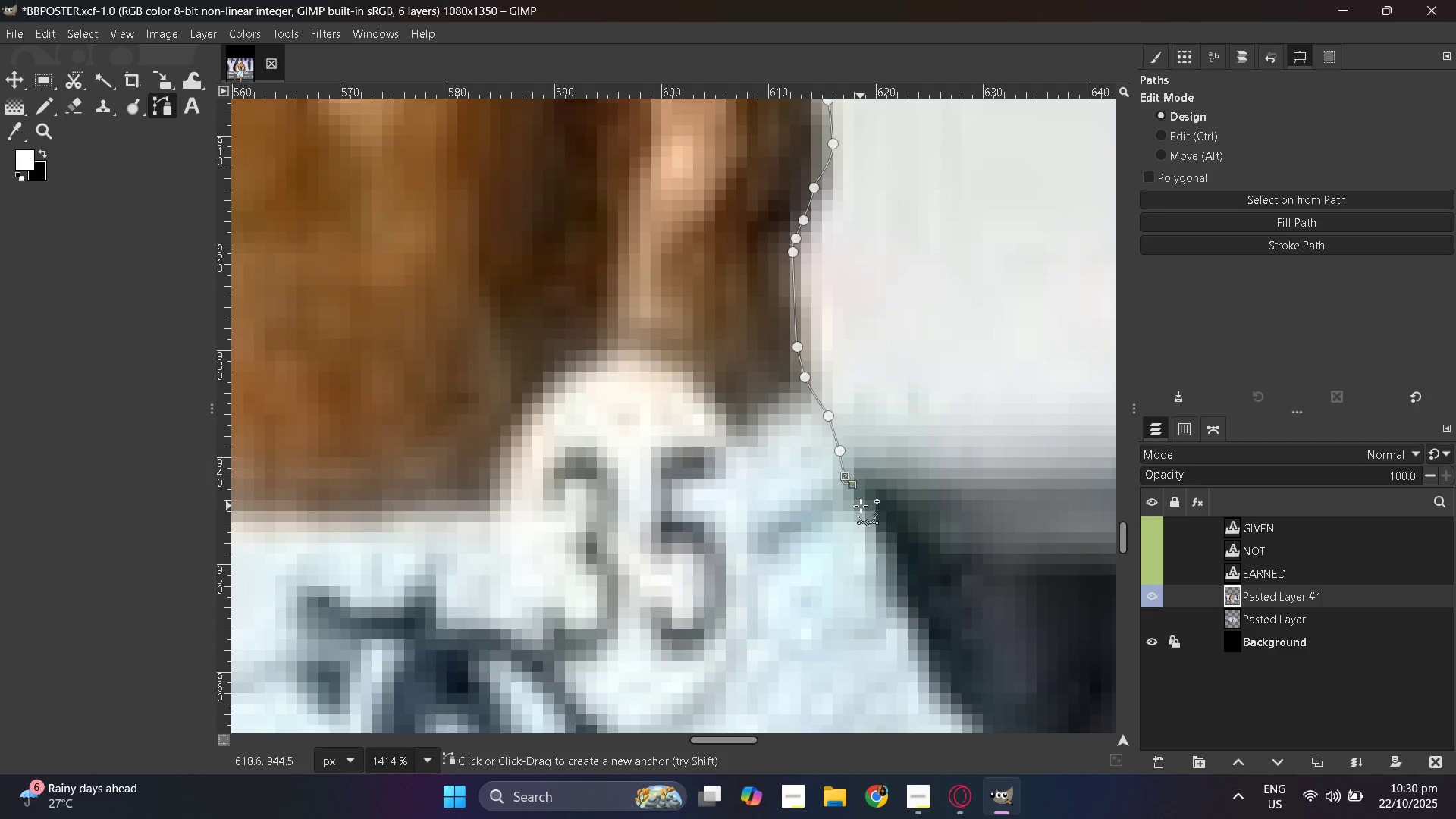 
left_click_drag(start_coordinate=[861, 506], to_coordinate=[865, 510])
 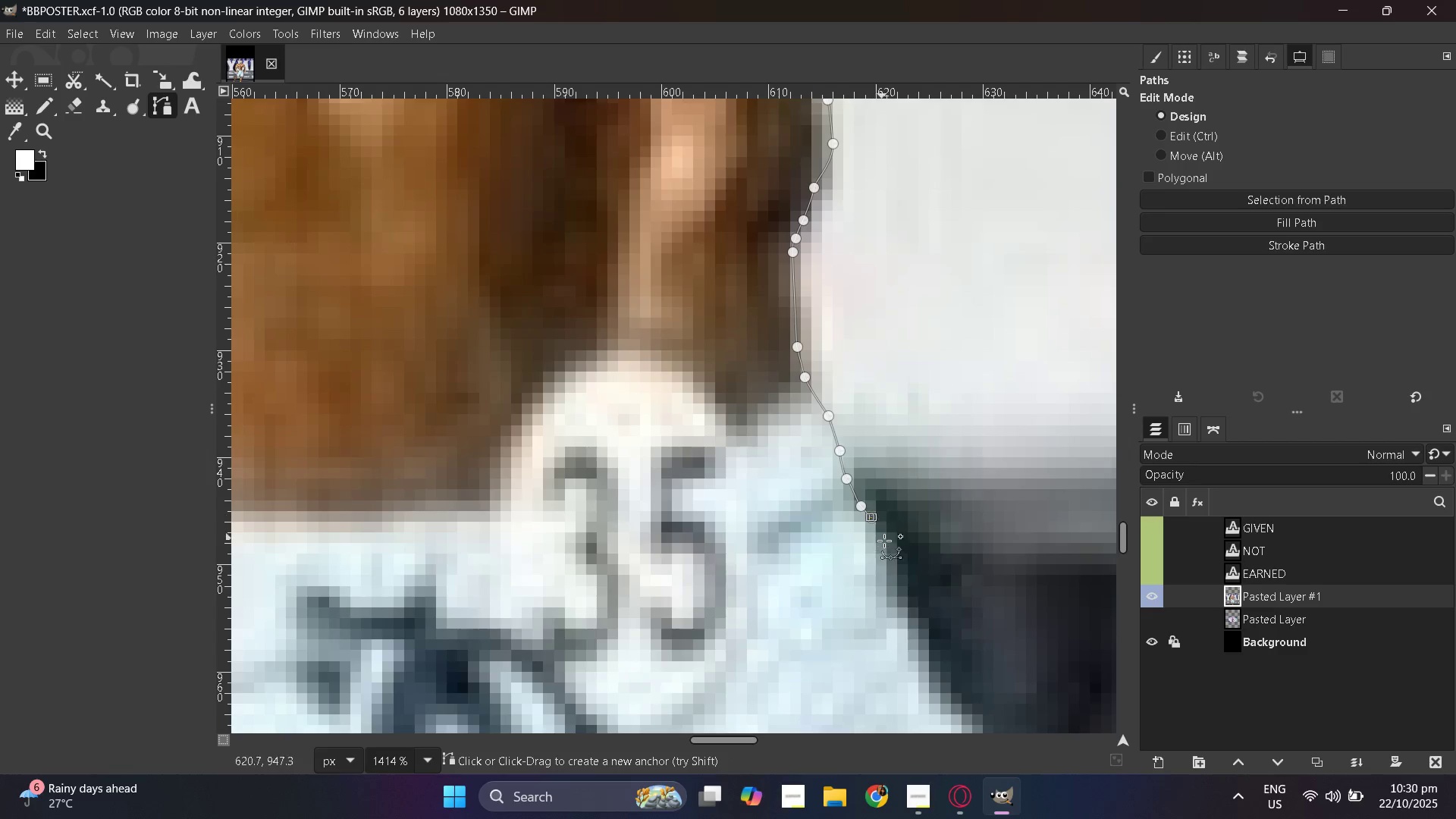 
hold_key(key=ControlLeft, duration=0.52)
scroll: coordinate [856, 529], scroll_direction: down, amount: 12.0
 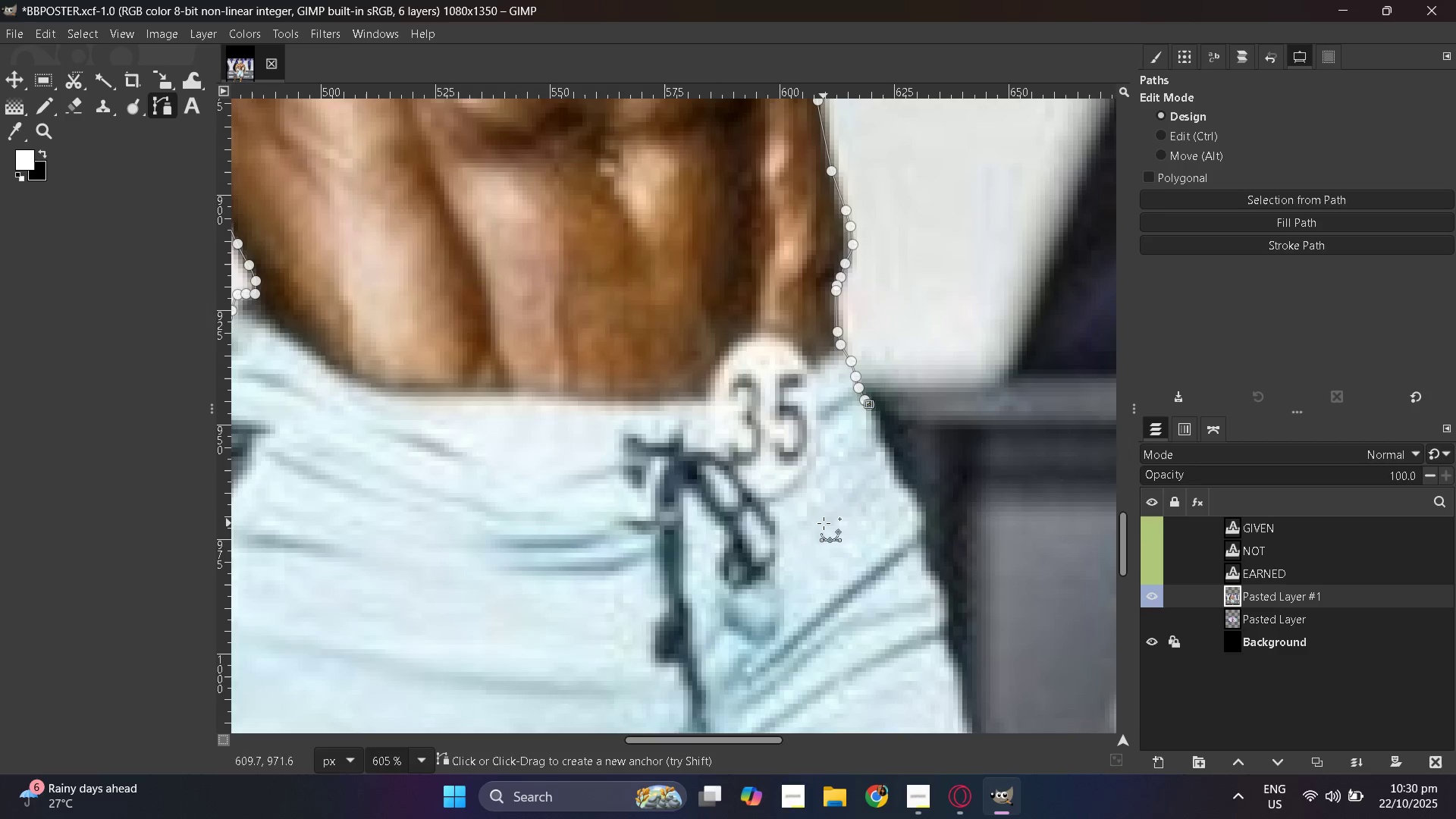 
hold_key(key=ControlLeft, duration=0.64)
 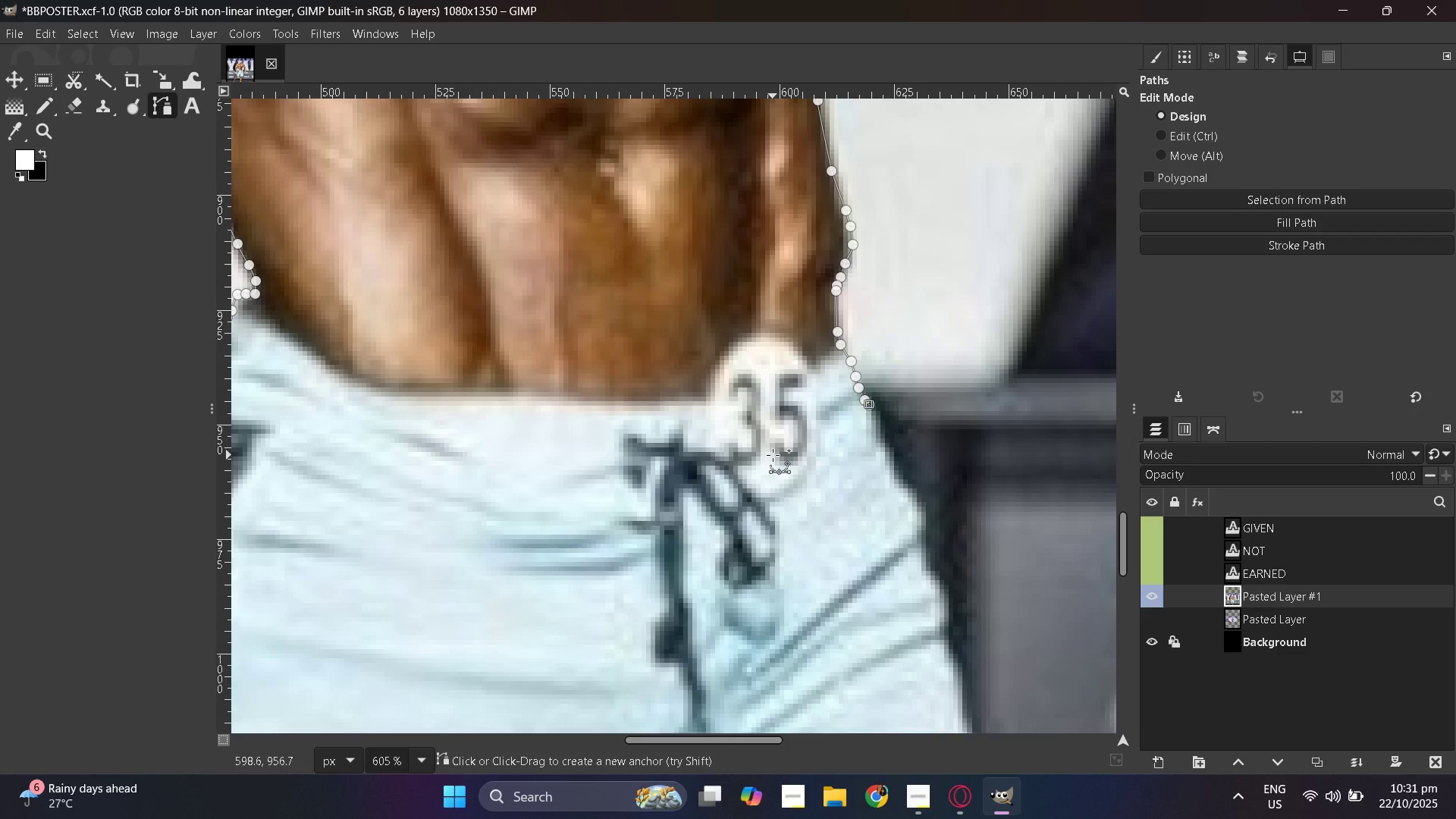 
wait(55.51)
 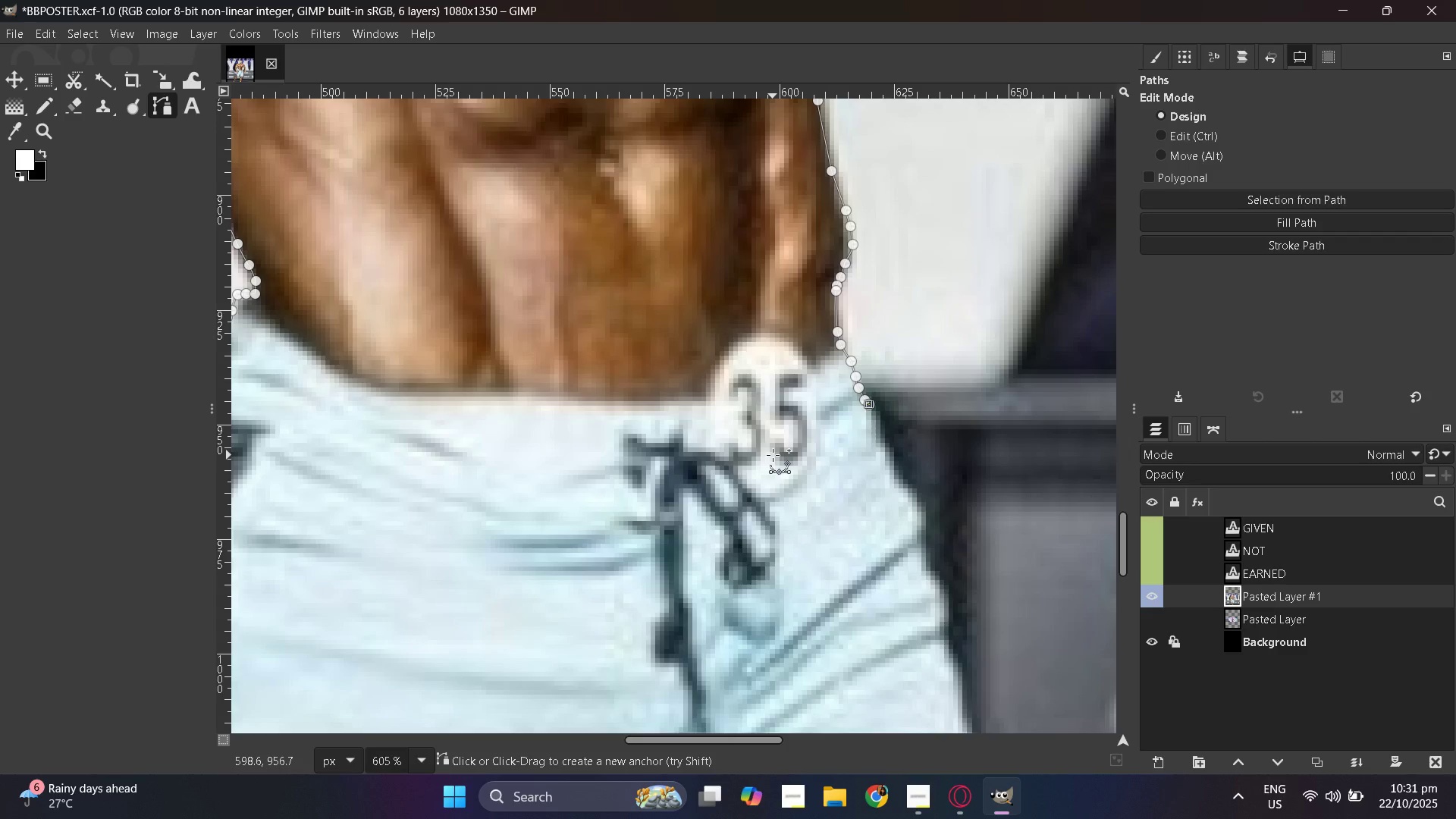 
scroll: coordinate [724, 495], scroll_direction: down, amount: 4.0
 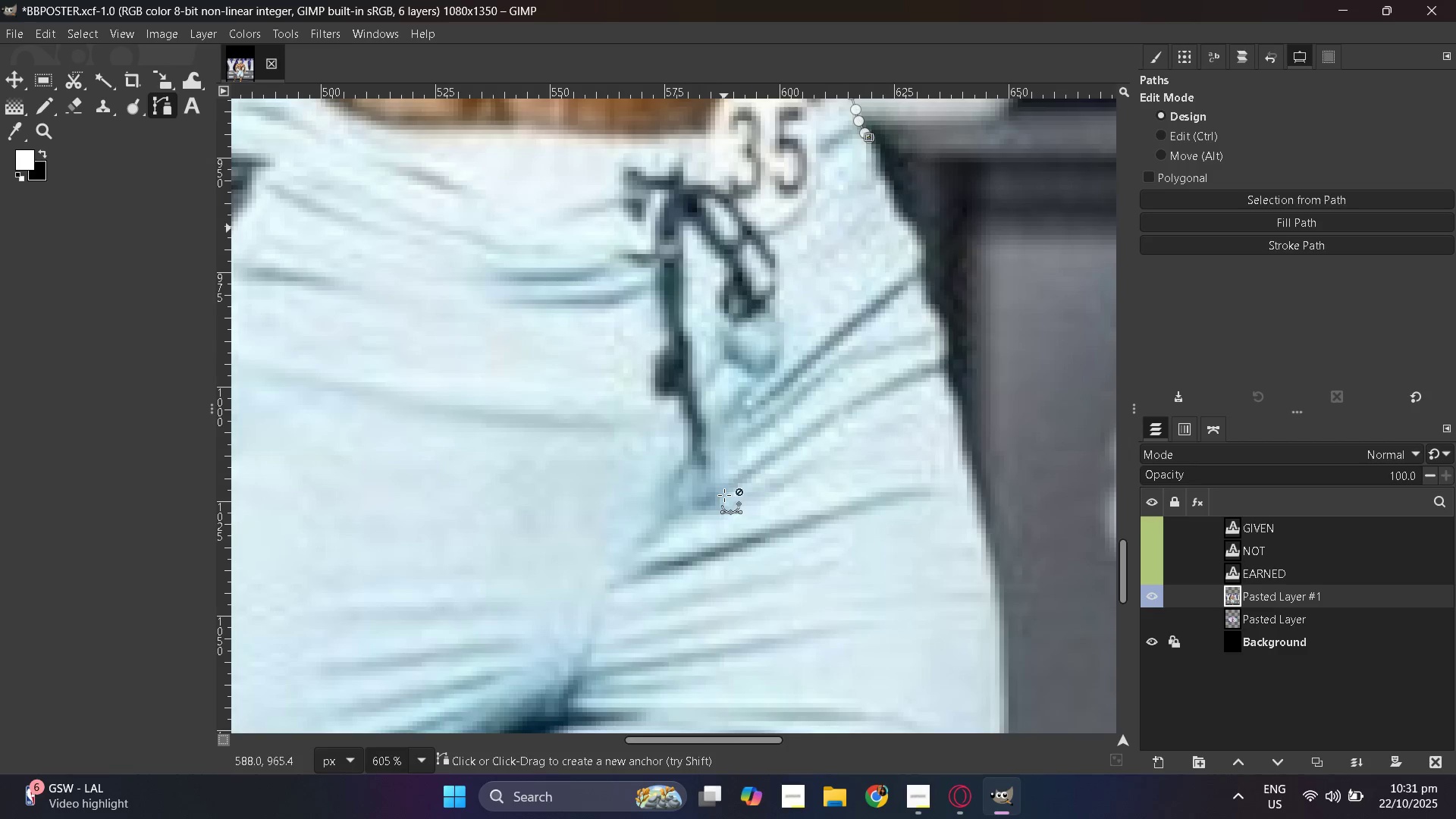 
hold_key(key=ControlLeft, duration=0.86)
scroll: coordinate [542, 473], scroll_direction: down, amount: 4.0
 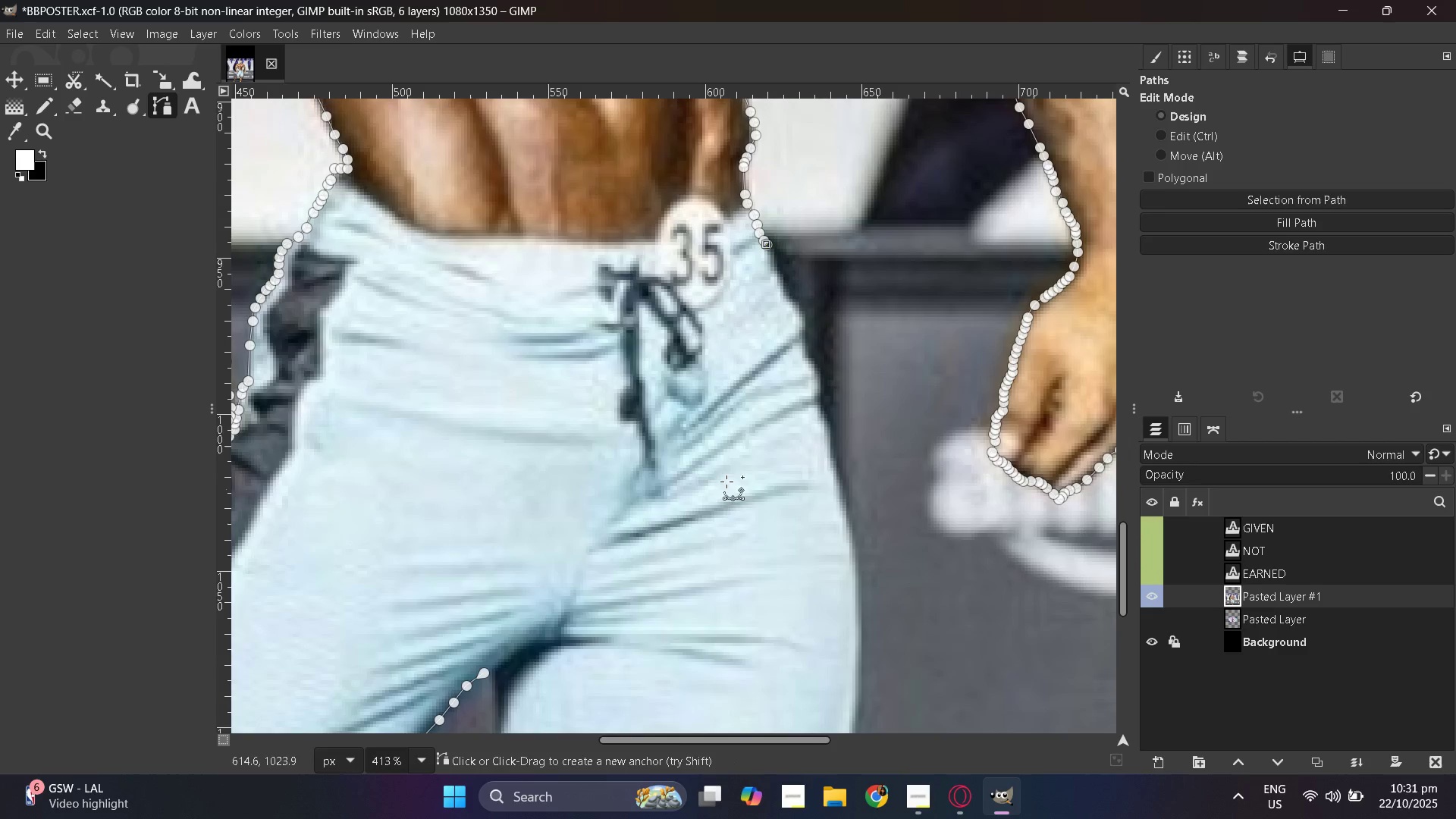 
hold_key(key=ControlLeft, duration=0.45)
scroll: coordinate [721, 480], scroll_direction: up, amount: 4.0
 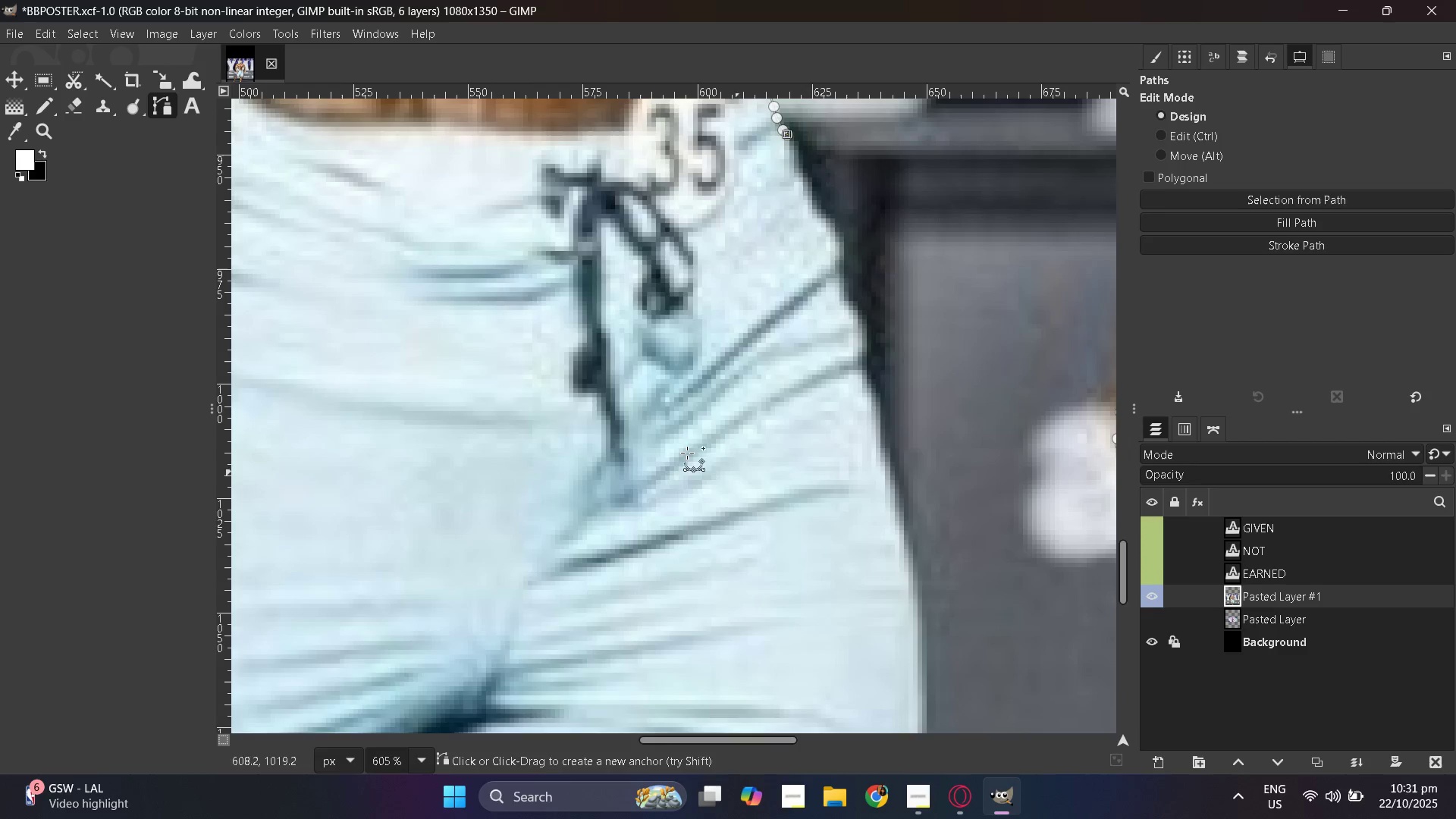 
hold_key(key=ControlLeft, duration=0.37)
scroll: coordinate [676, 438], scroll_direction: up, amount: 2.0
 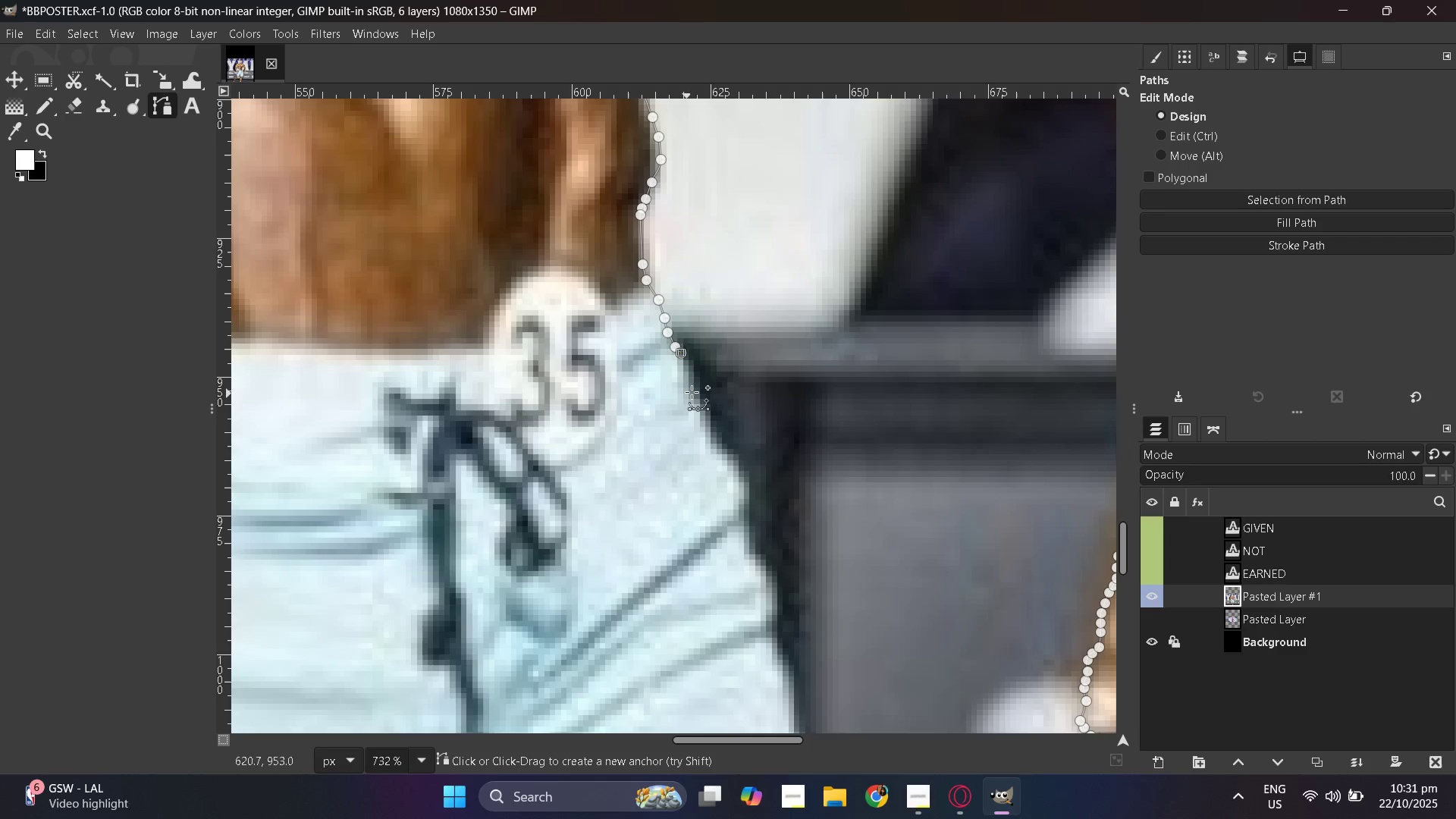 
hold_key(key=ControlLeft, duration=0.95)
 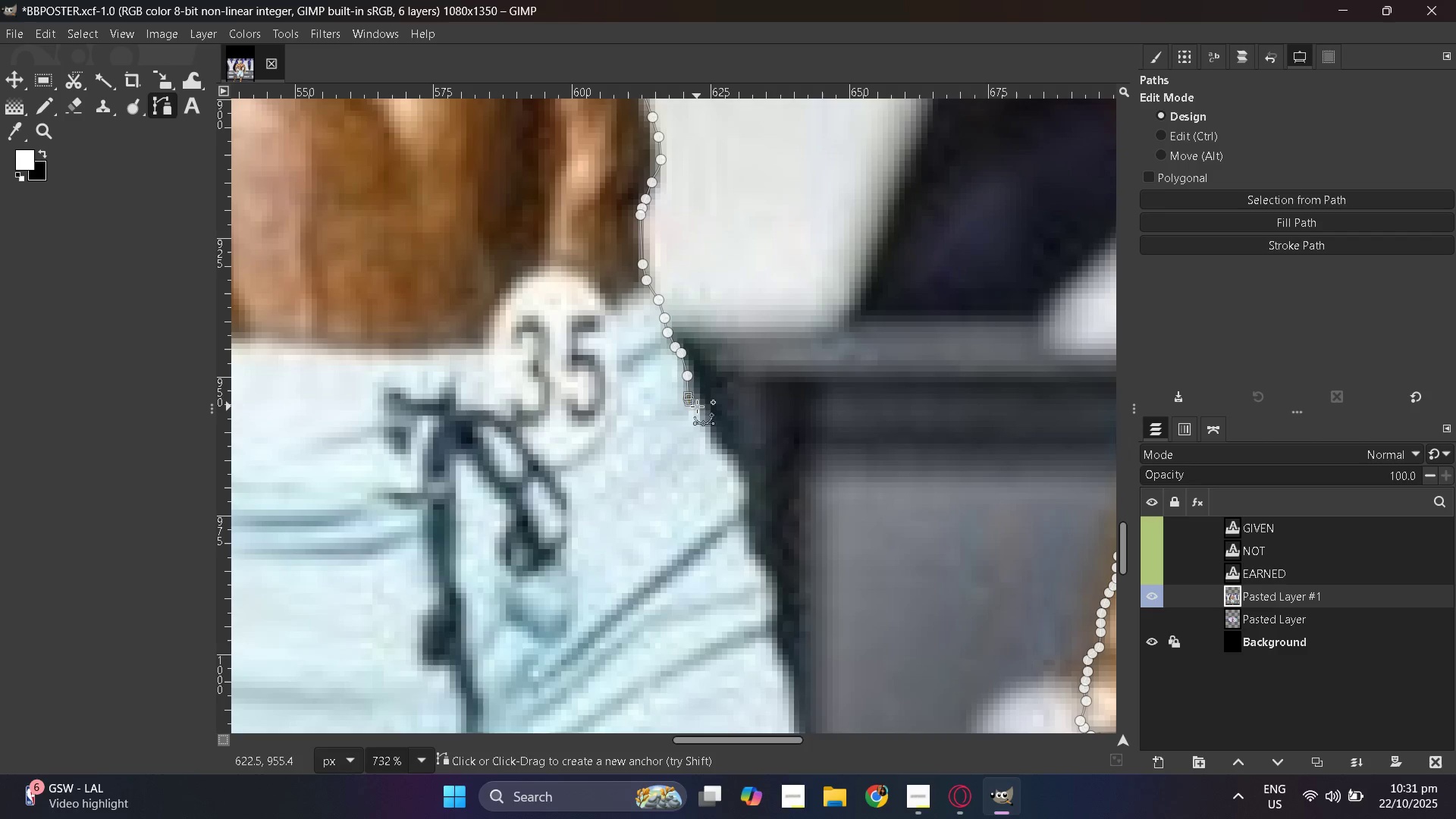 
key(Control+Z)
 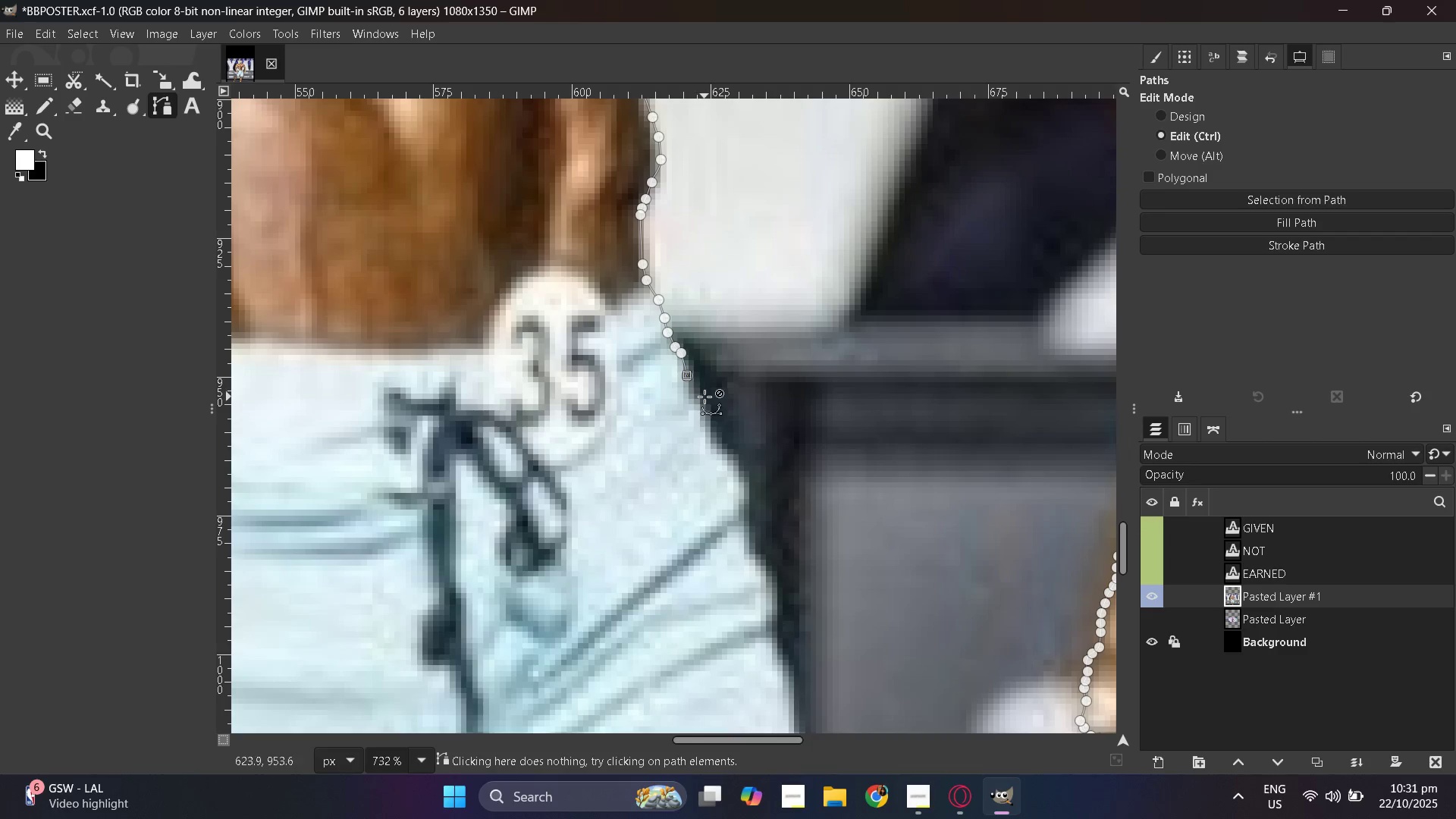 
key(Control+Z)
 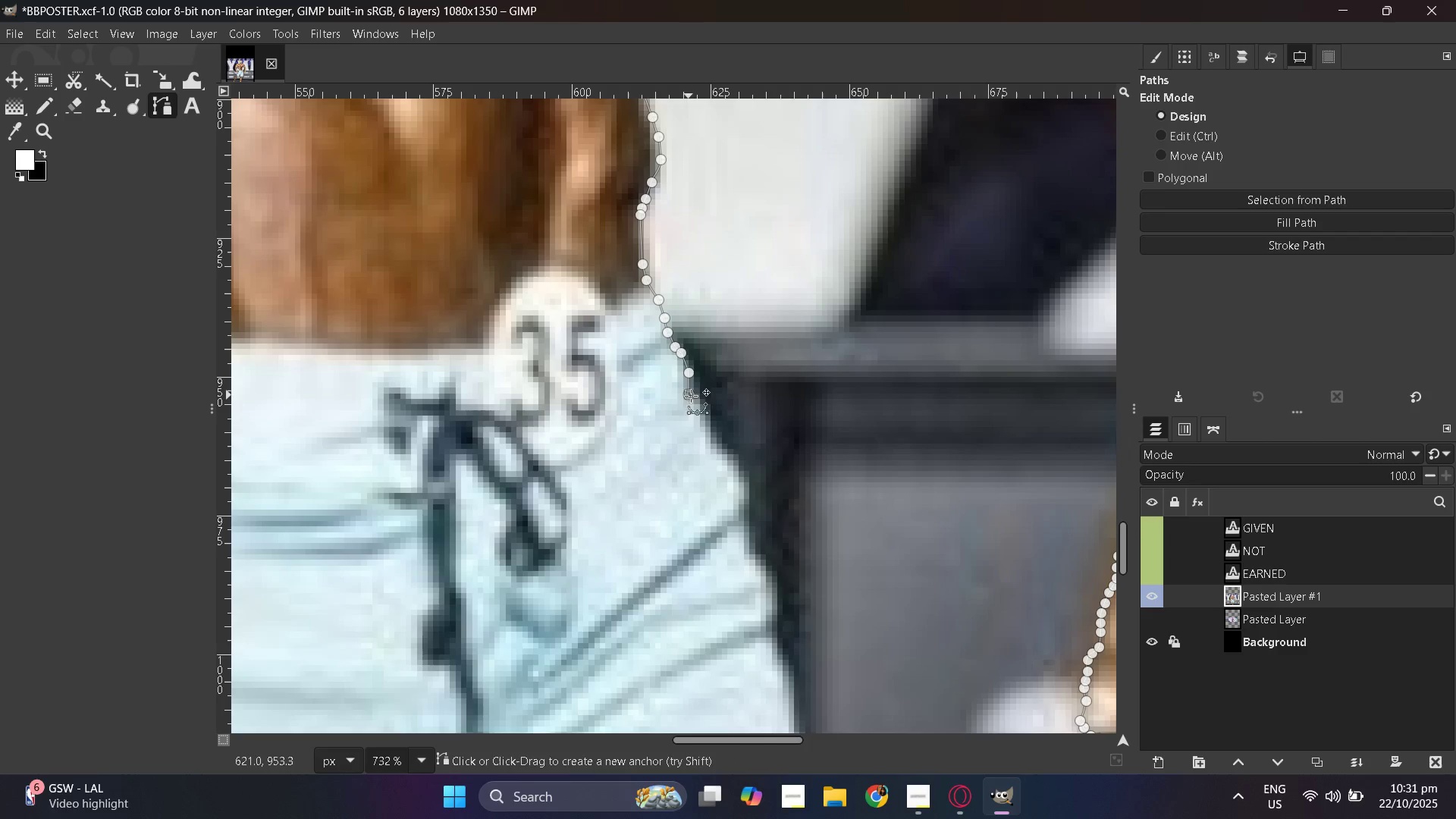 
left_click_drag(start_coordinate=[701, 403], to_coordinate=[704, 406])
 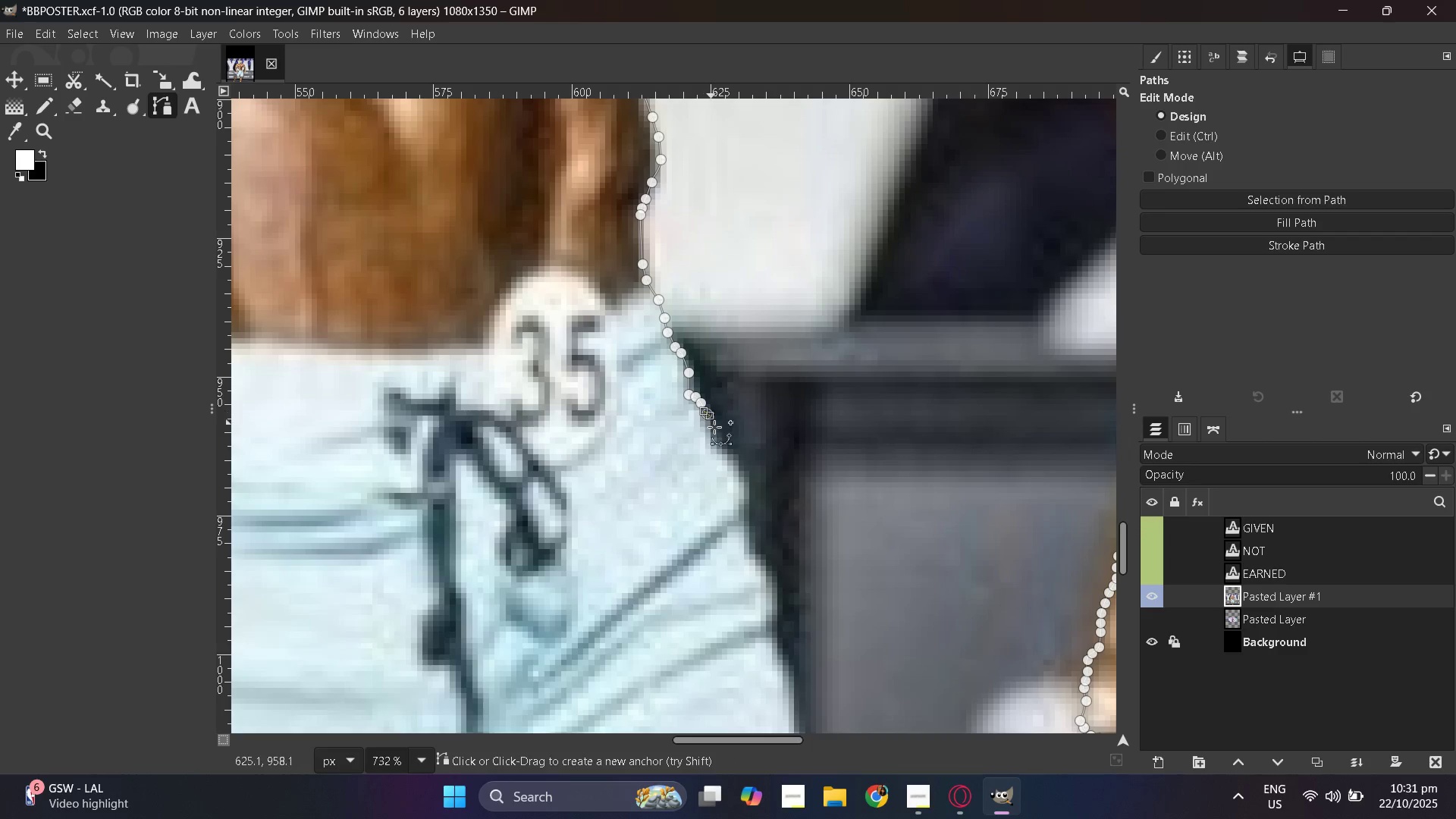 
left_click_drag(start_coordinate=[714, 425], to_coordinate=[714, 429])
 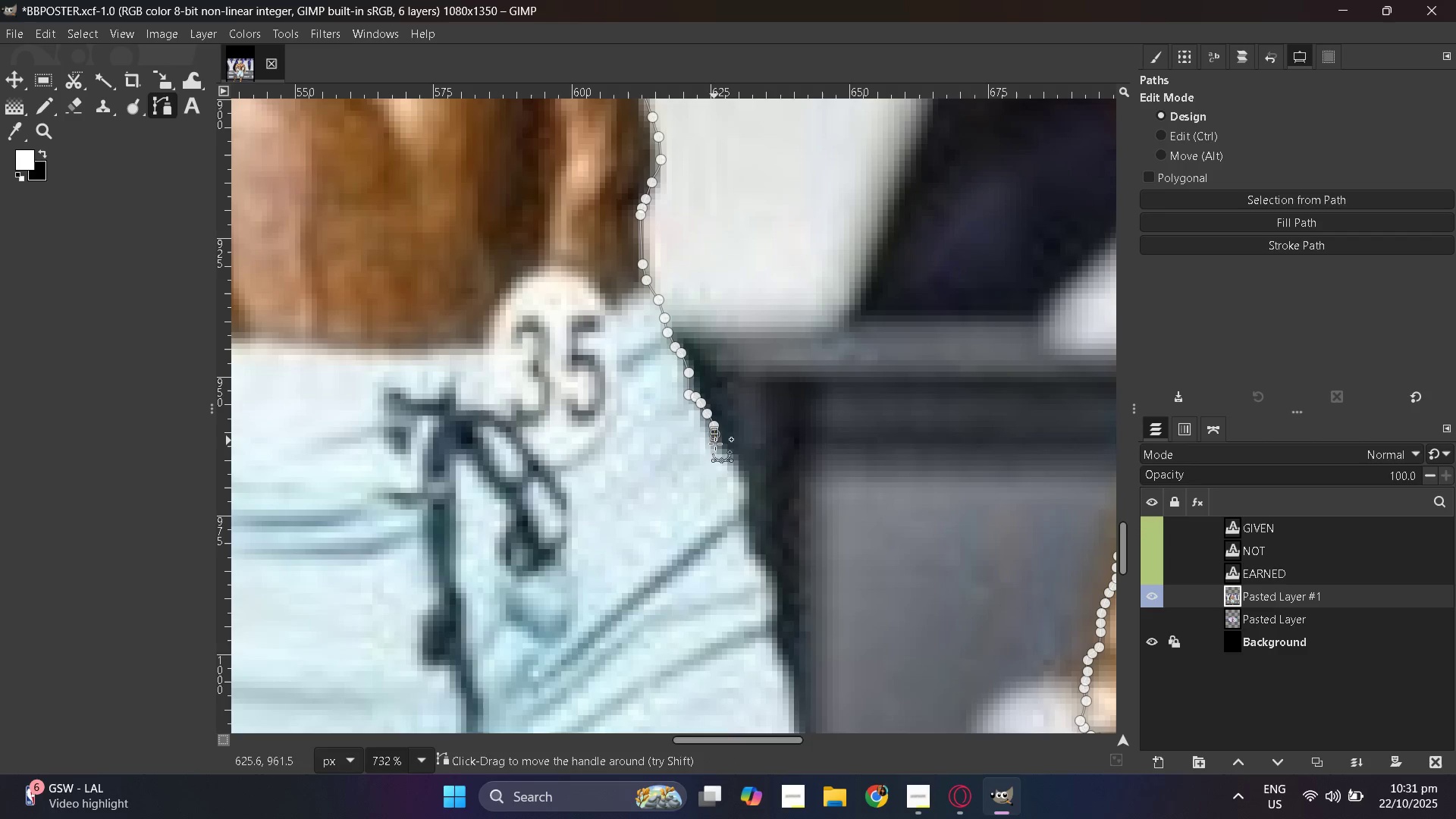 
left_click_drag(start_coordinate=[715, 442], to_coordinate=[718, 446])
 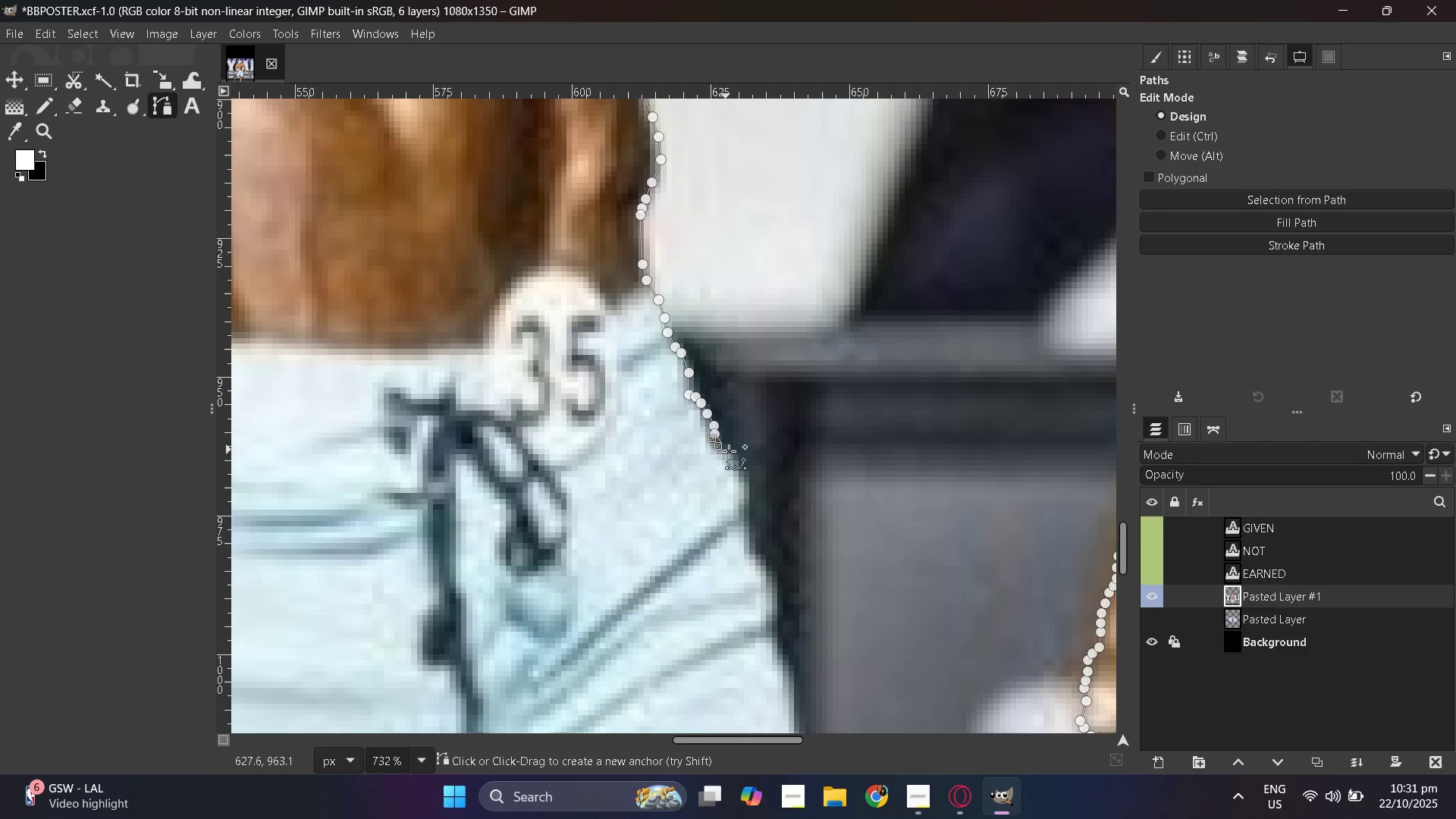 
left_click_drag(start_coordinate=[727, 451], to_coordinate=[731, 452])
 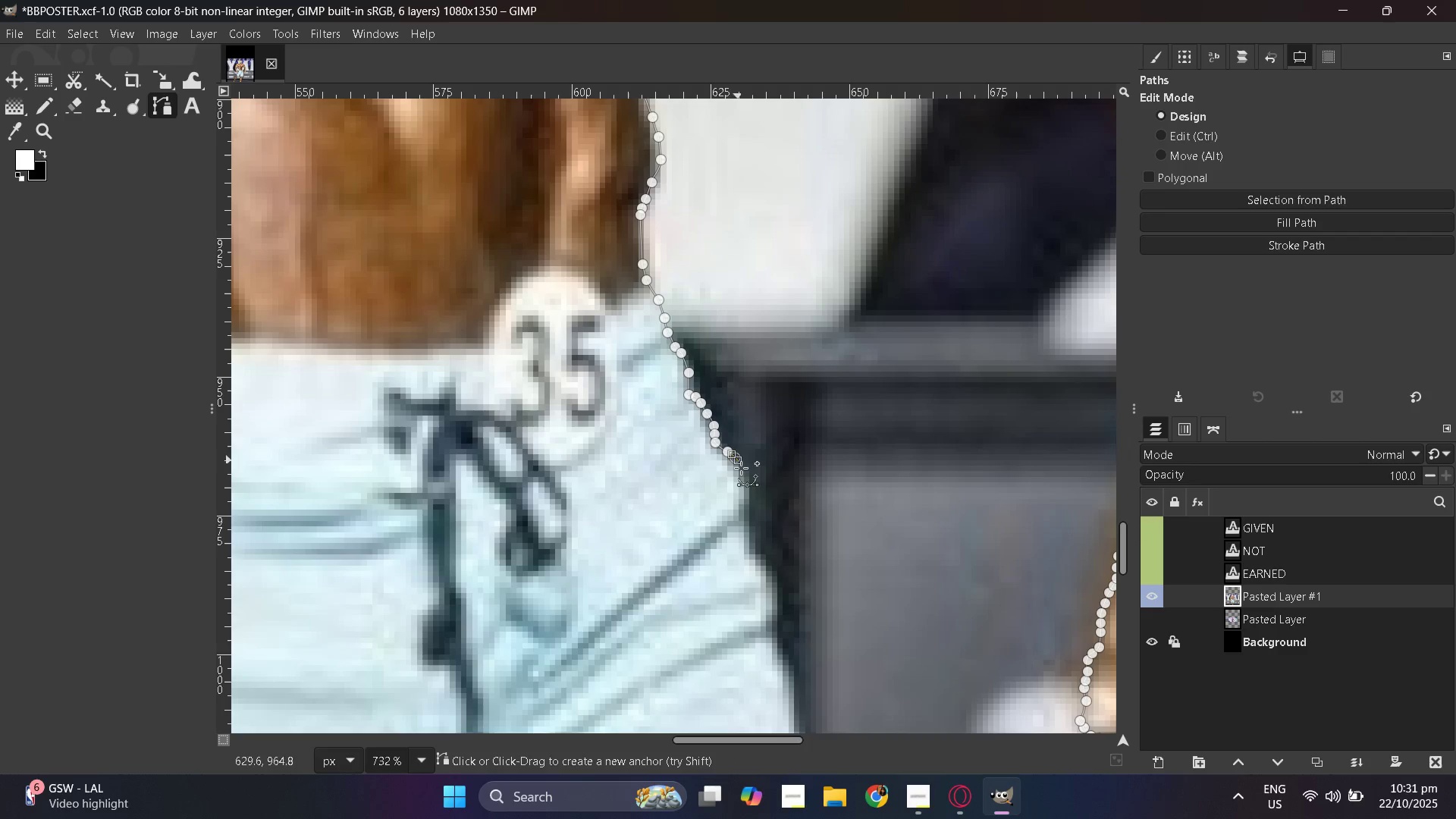 
left_click_drag(start_coordinate=[735, 457], to_coordinate=[739, 463])
 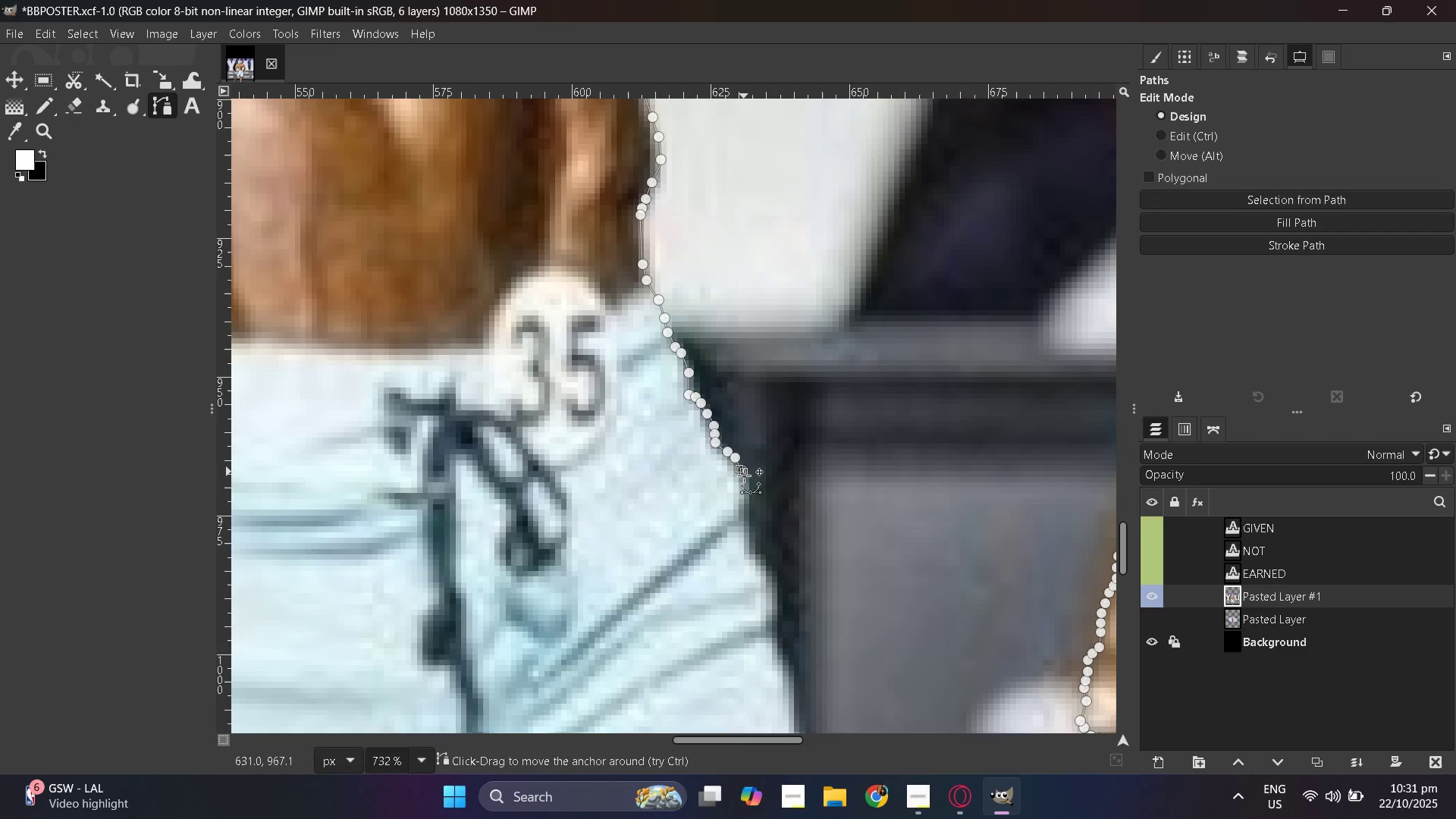 
left_click_drag(start_coordinate=[744, 474], to_coordinate=[744, 479])
 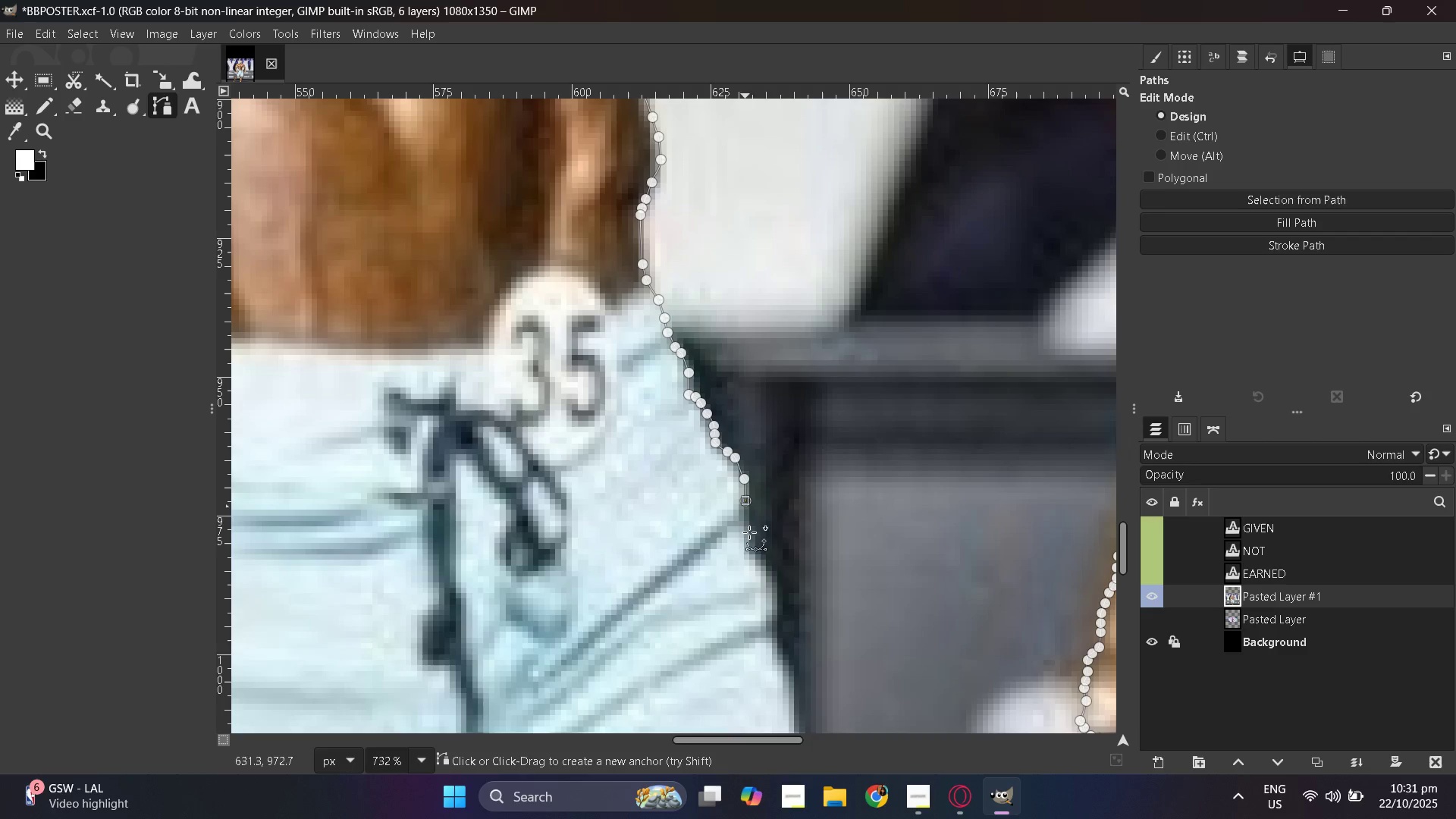 
hold_key(key=ControlLeft, duration=1.08)
scroll: coordinate [750, 523], scroll_direction: up, amount: 5.0
 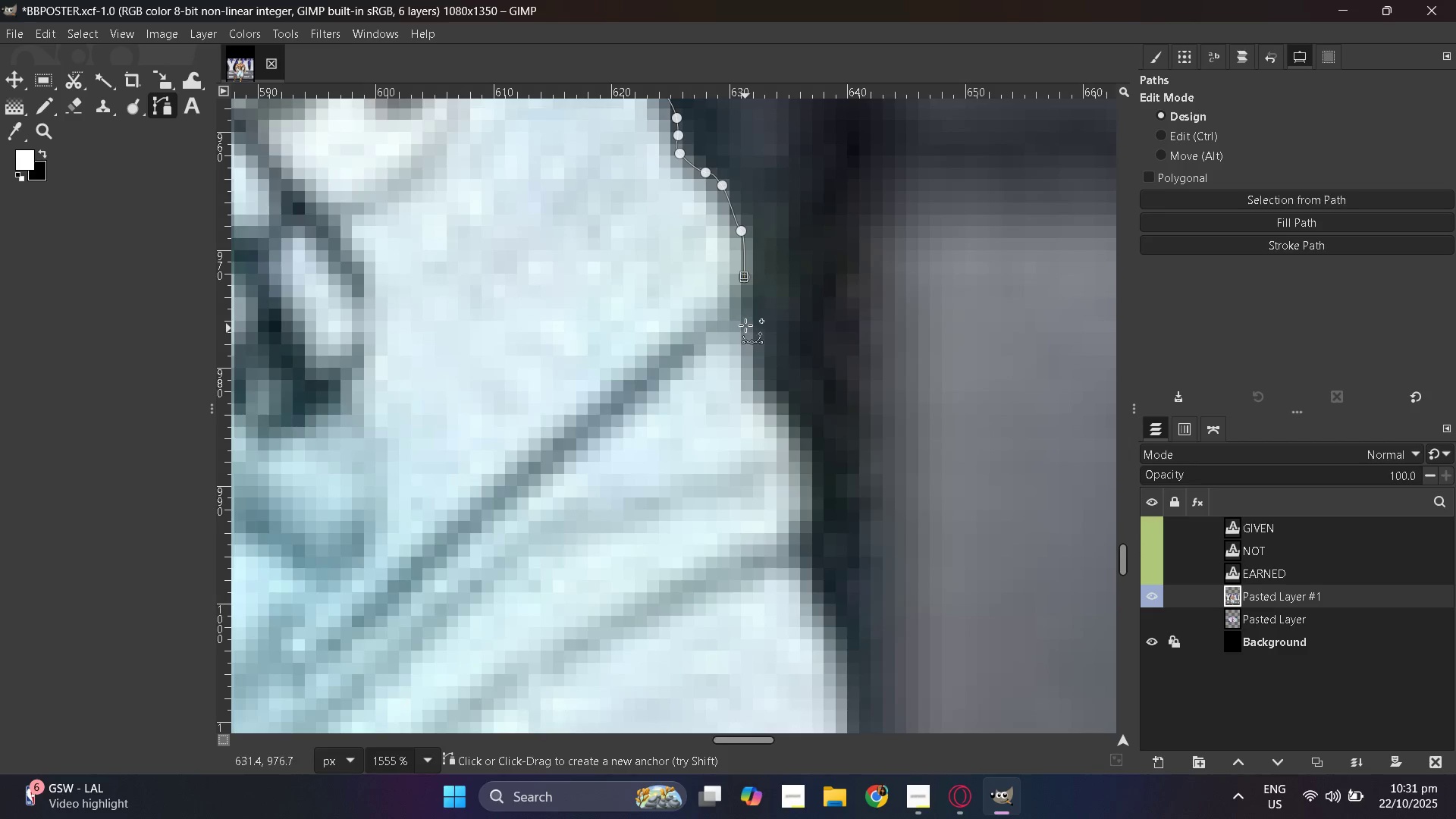 
left_click([742, 305])
 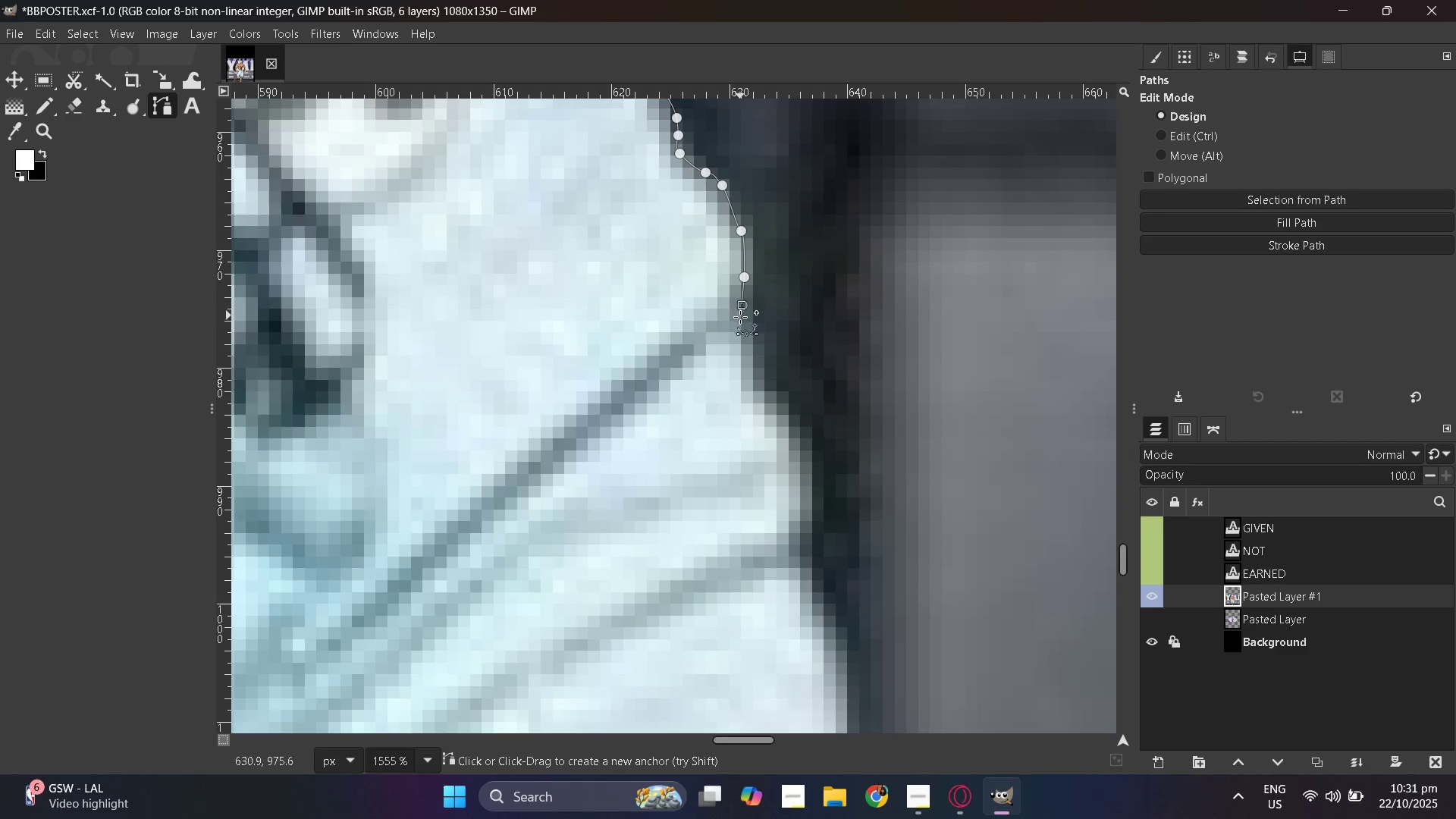 
left_click_drag(start_coordinate=[740, 316], to_coordinate=[741, 323])
 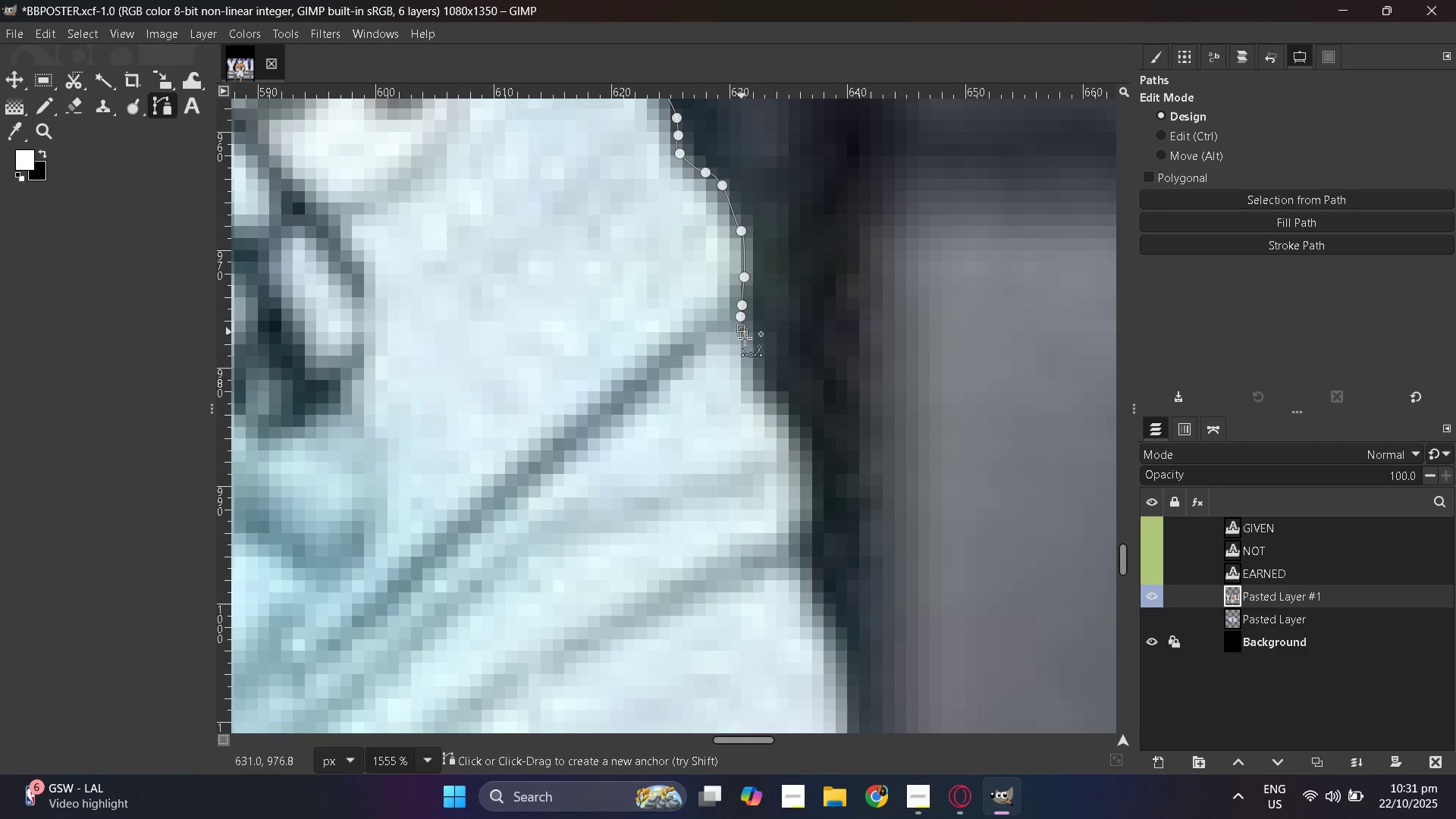 
left_click_drag(start_coordinate=[742, 331], to_coordinate=[745, 340])
 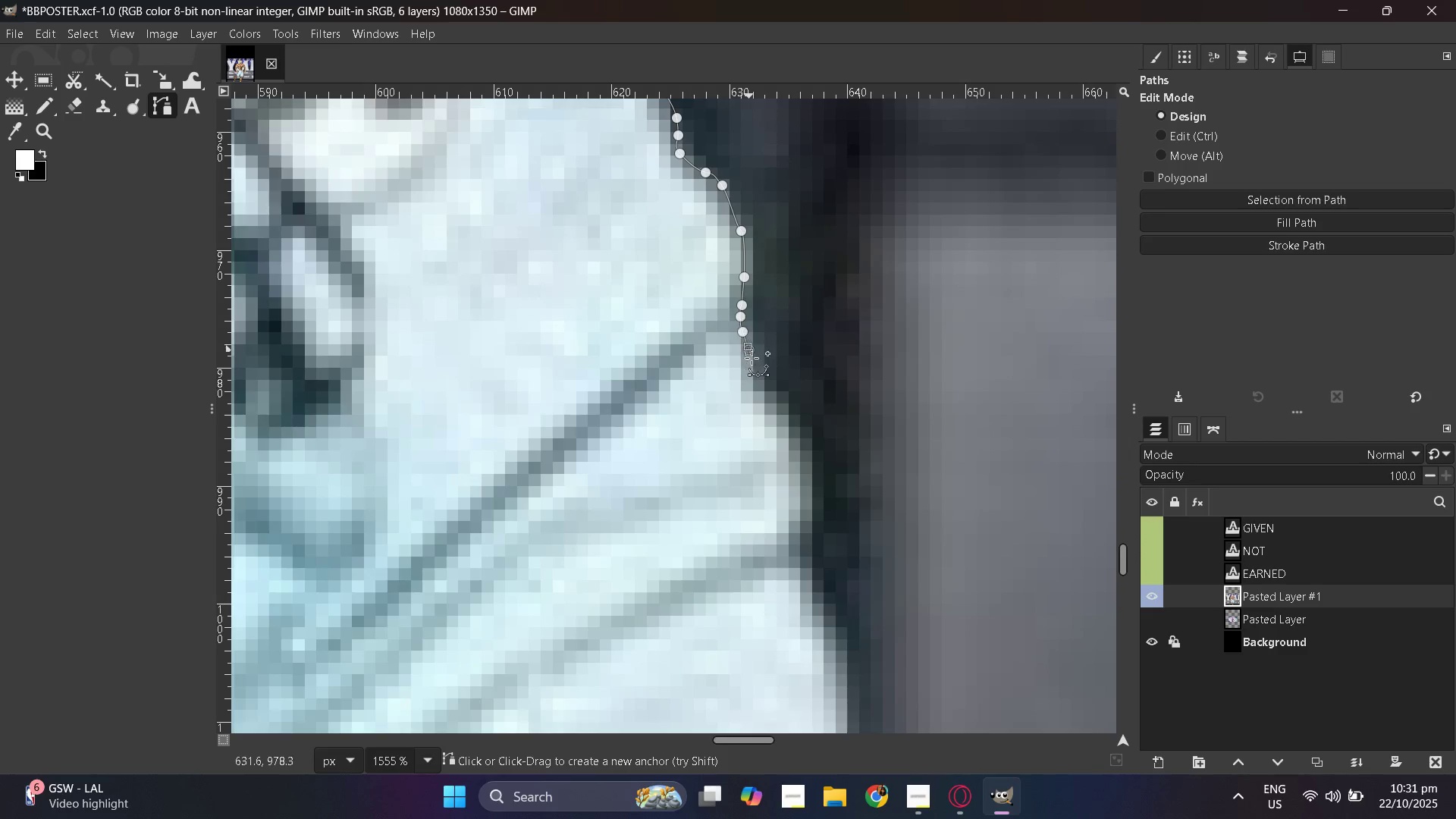 
left_click_drag(start_coordinate=[748, 350], to_coordinate=[752, 357])
 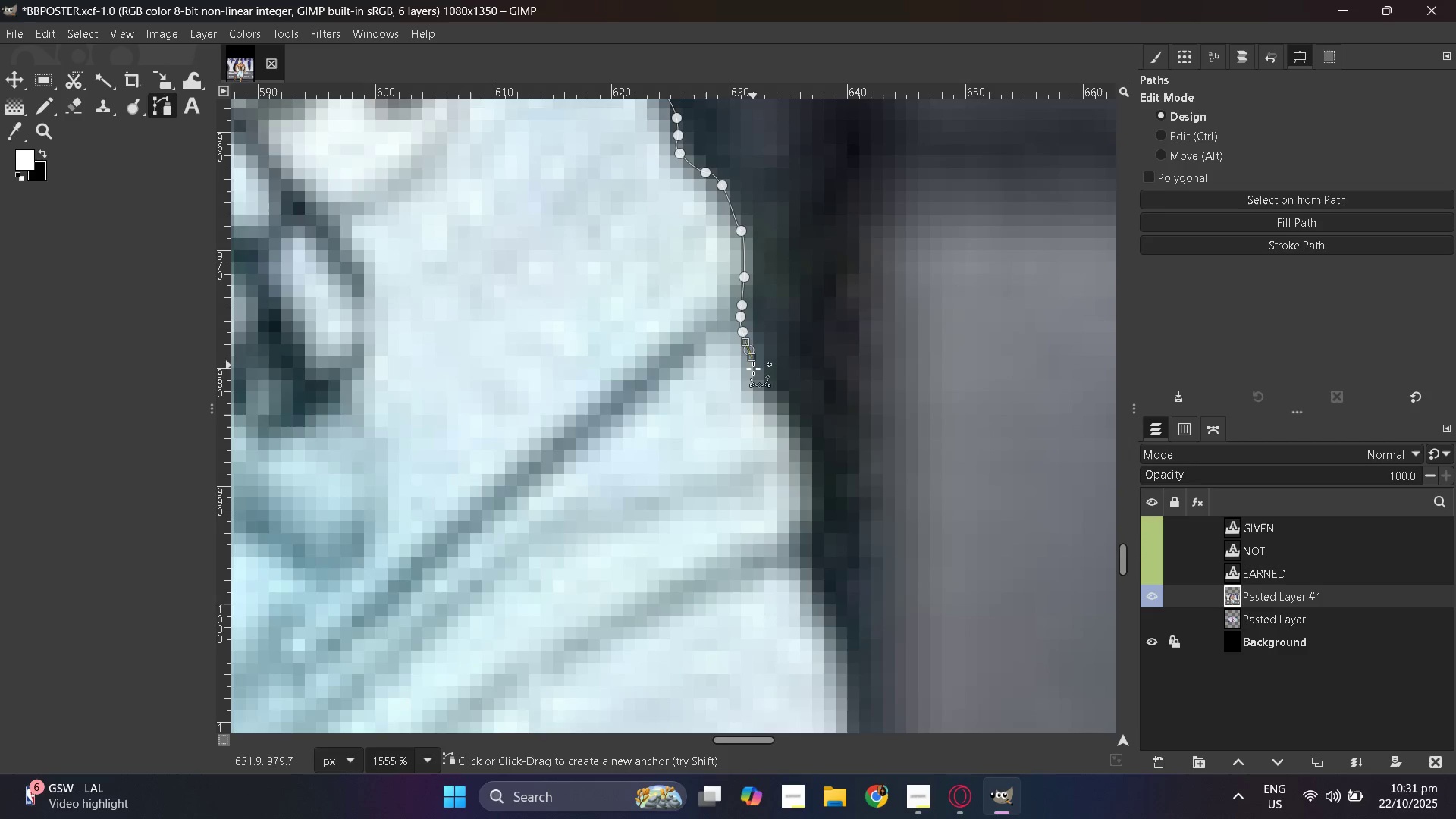 
left_click_drag(start_coordinate=[753, 366], to_coordinate=[754, 370])
 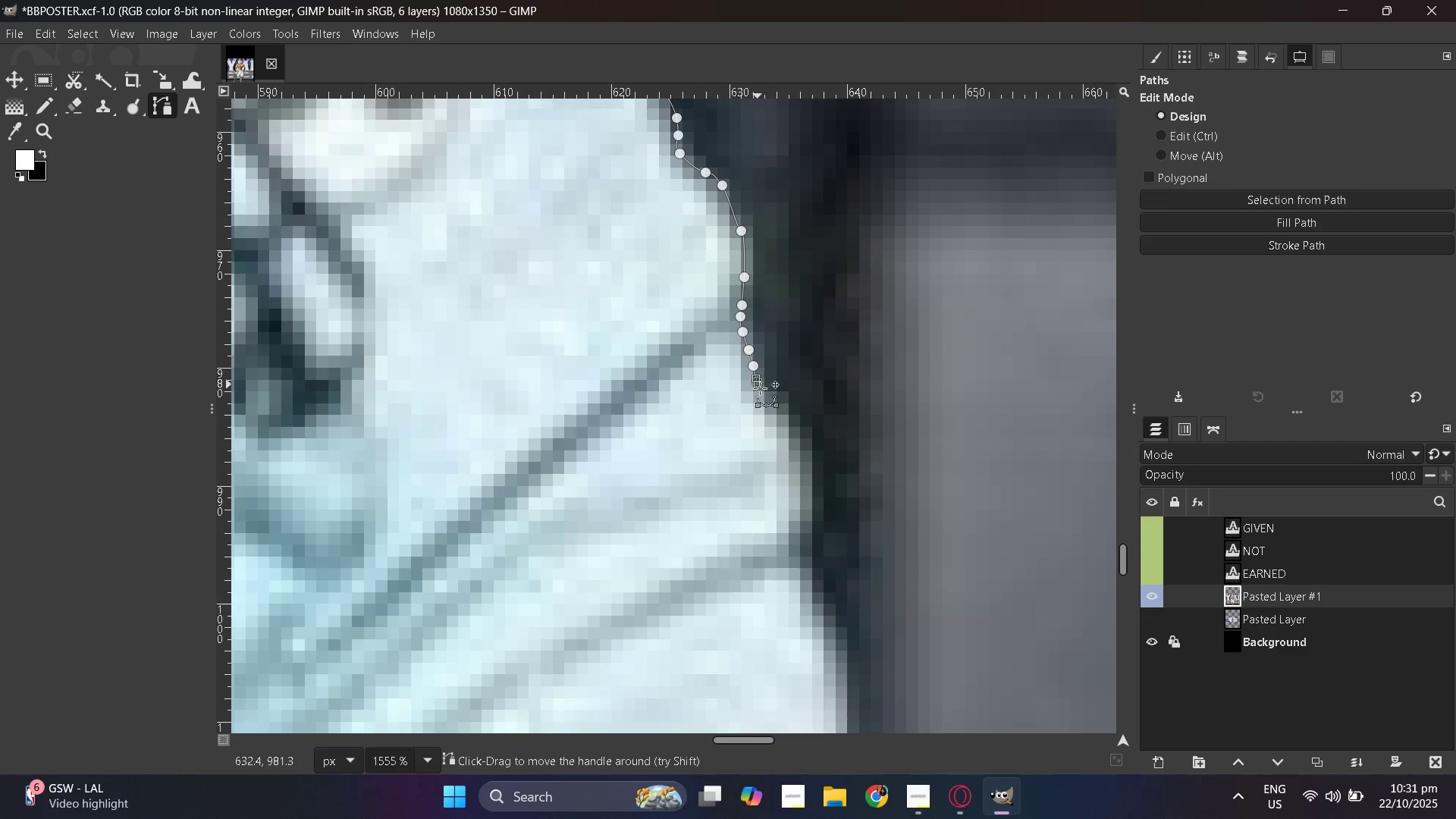 
left_click_drag(start_coordinate=[760, 389], to_coordinate=[761, 395])
 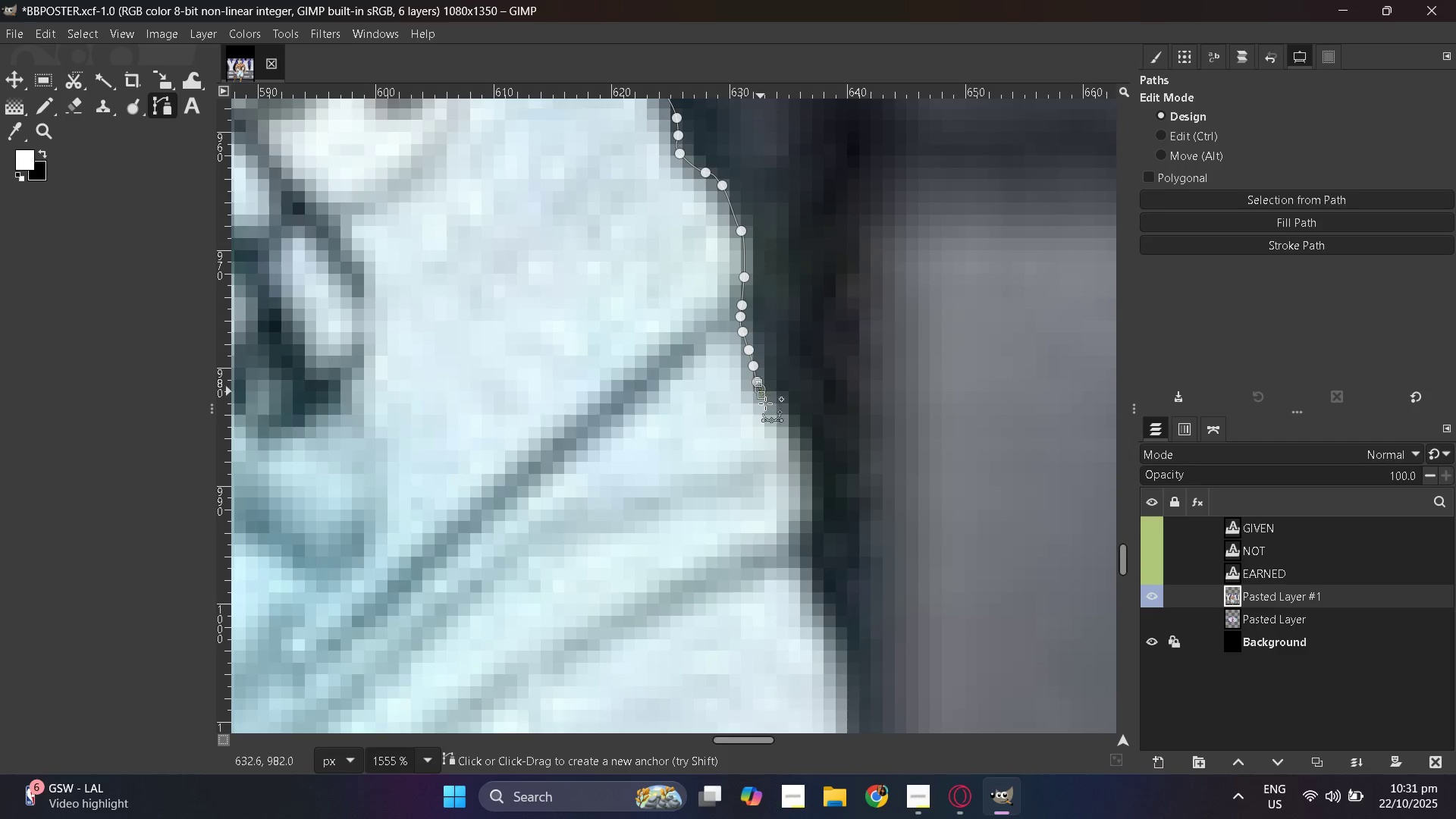 
left_click_drag(start_coordinate=[764, 402], to_coordinate=[767, 406])
 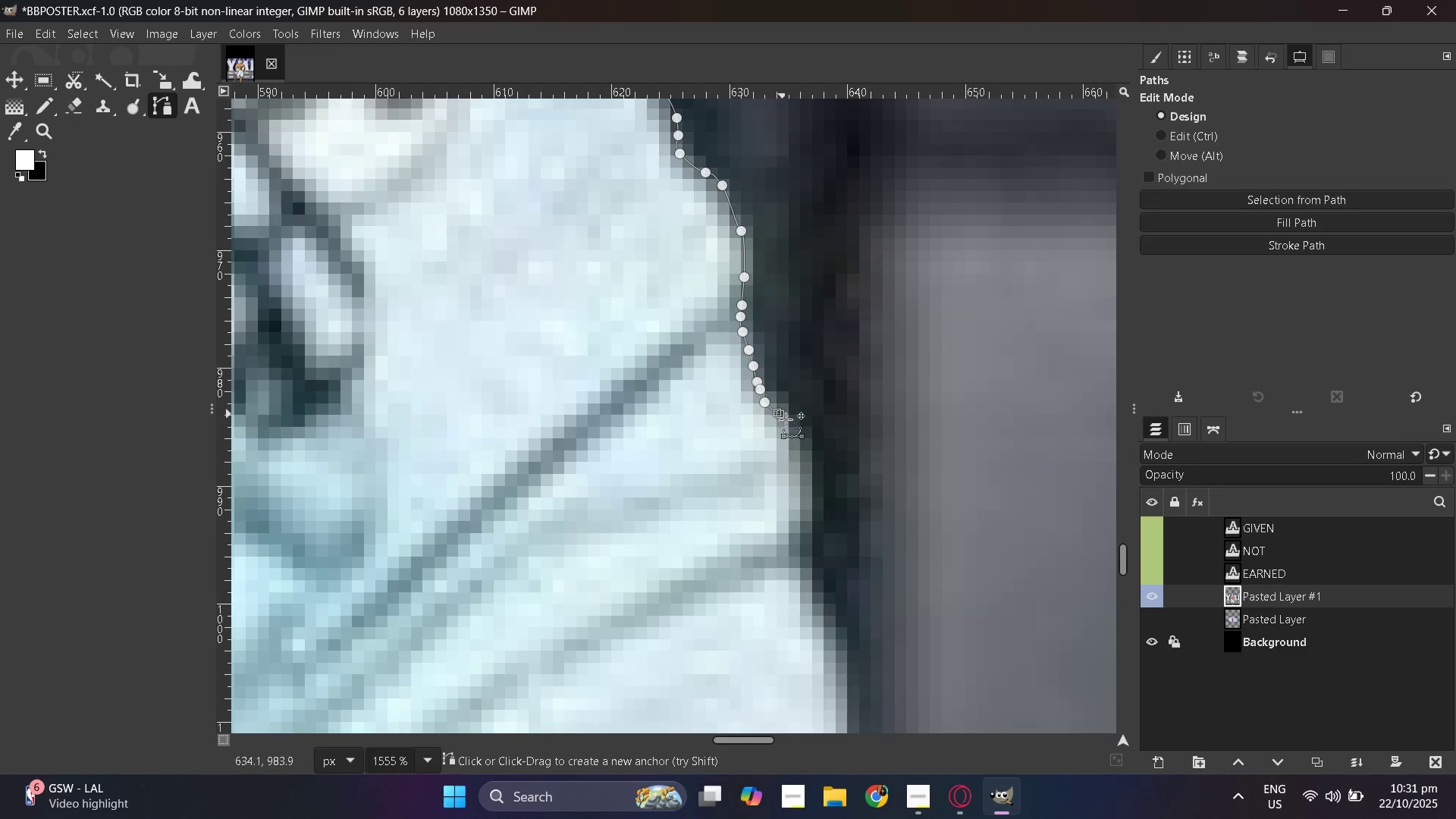 
left_click_drag(start_coordinate=[779, 413], to_coordinate=[783, 417])
 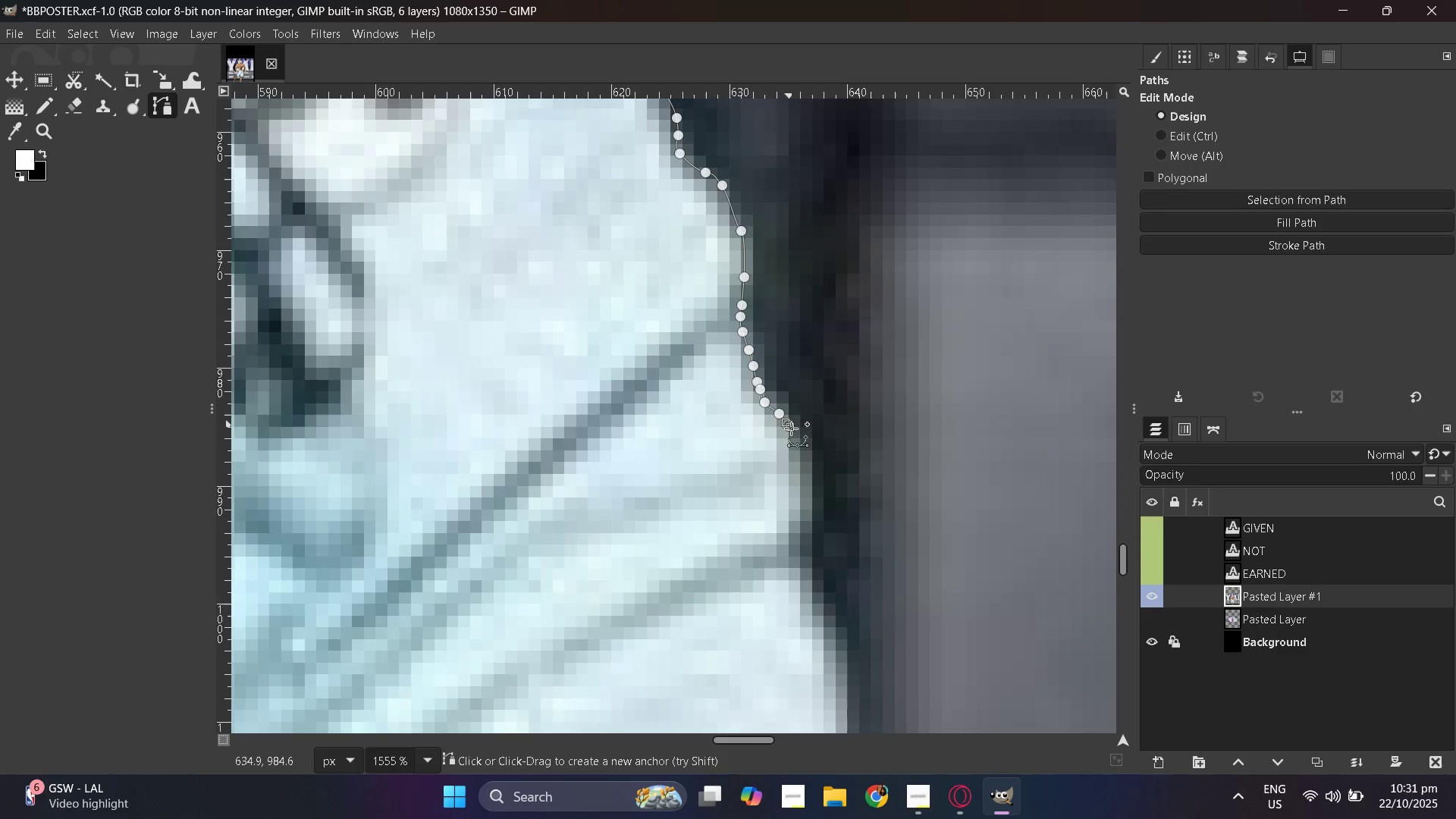 
left_click_drag(start_coordinate=[788, 425], to_coordinate=[791, 428])
 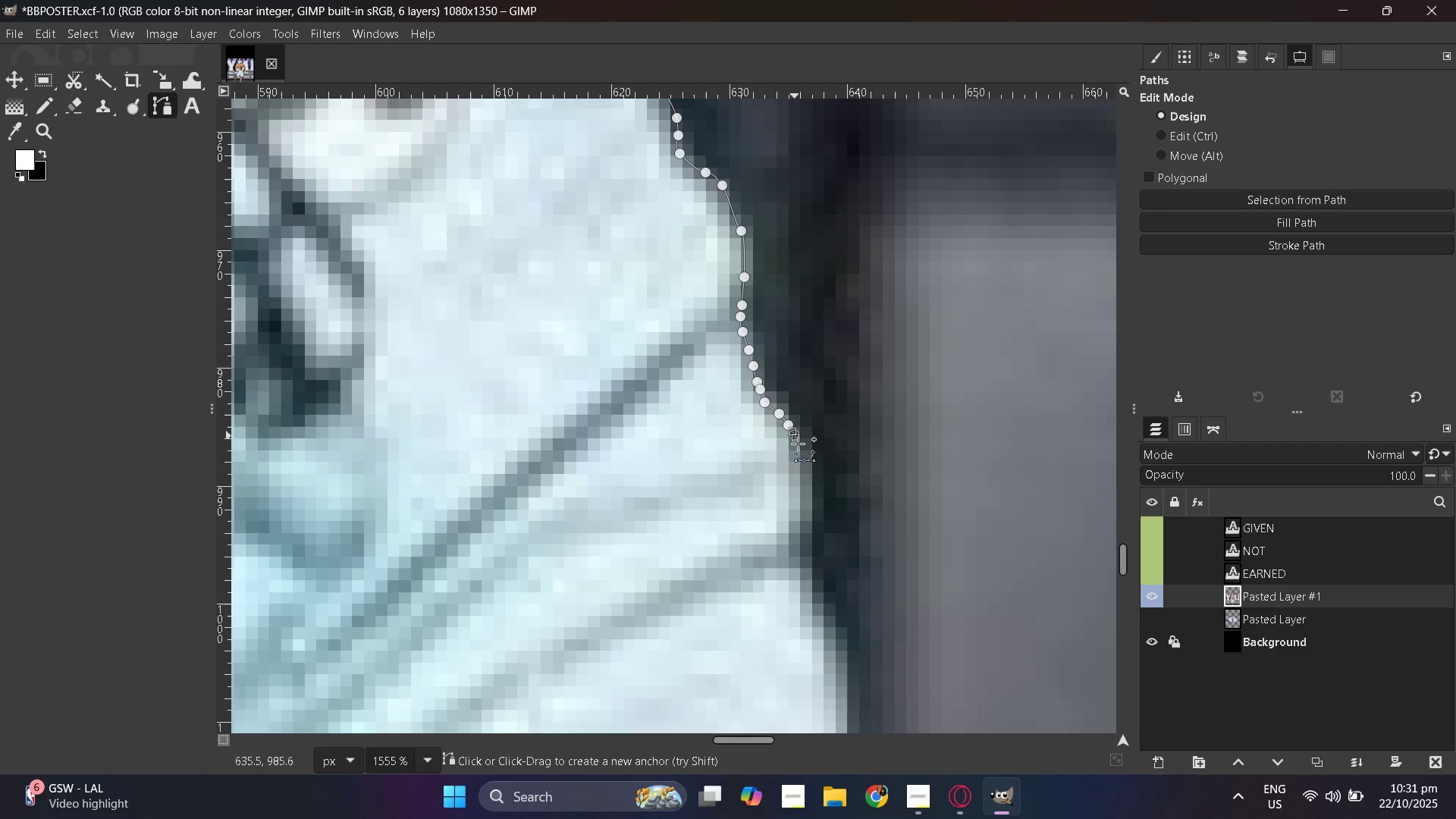 
left_click_drag(start_coordinate=[794, 435], to_coordinate=[798, 444])
 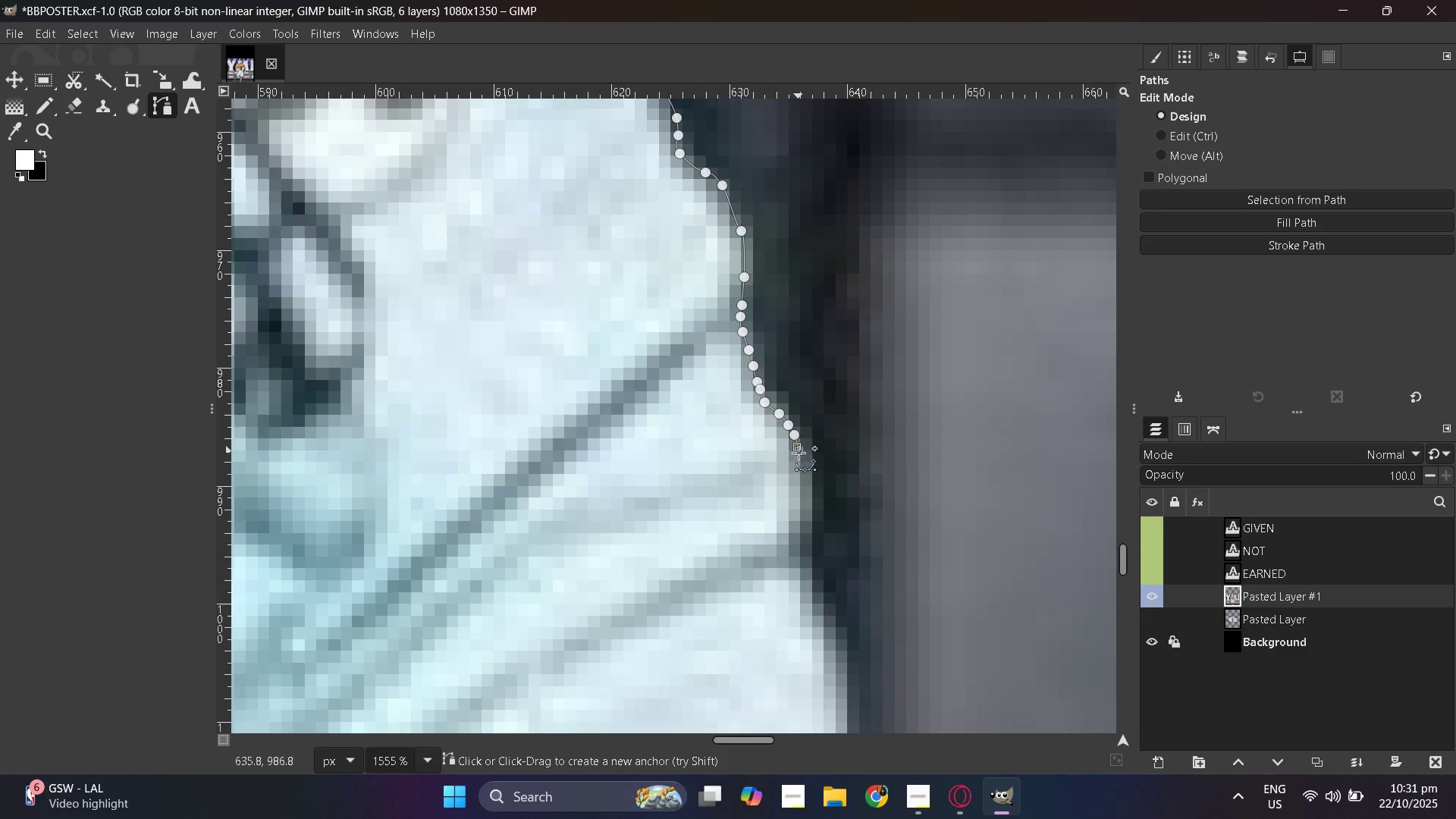 
left_click_drag(start_coordinate=[798, 449], to_coordinate=[799, 453])
 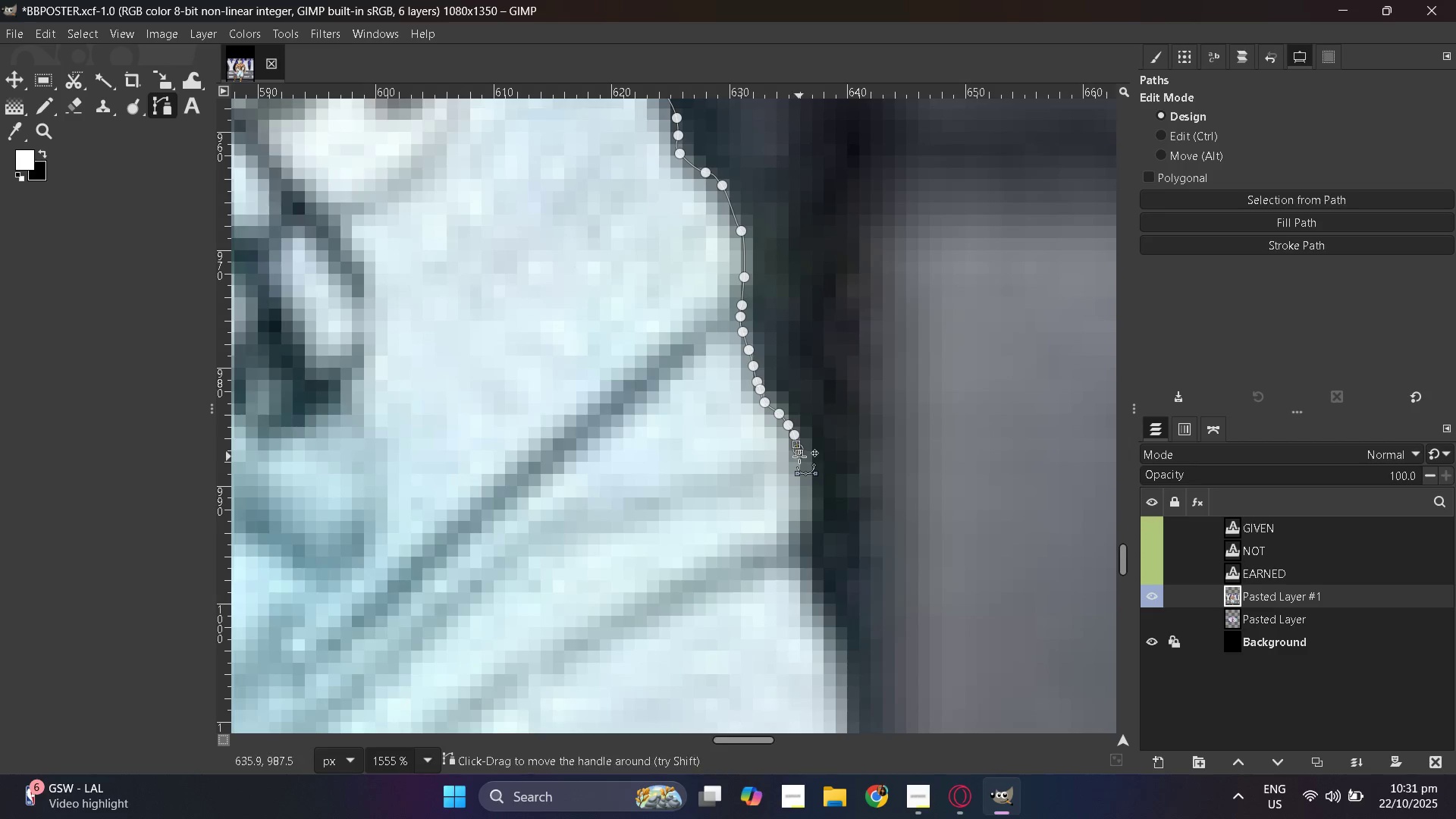 
key(Control+Z)
 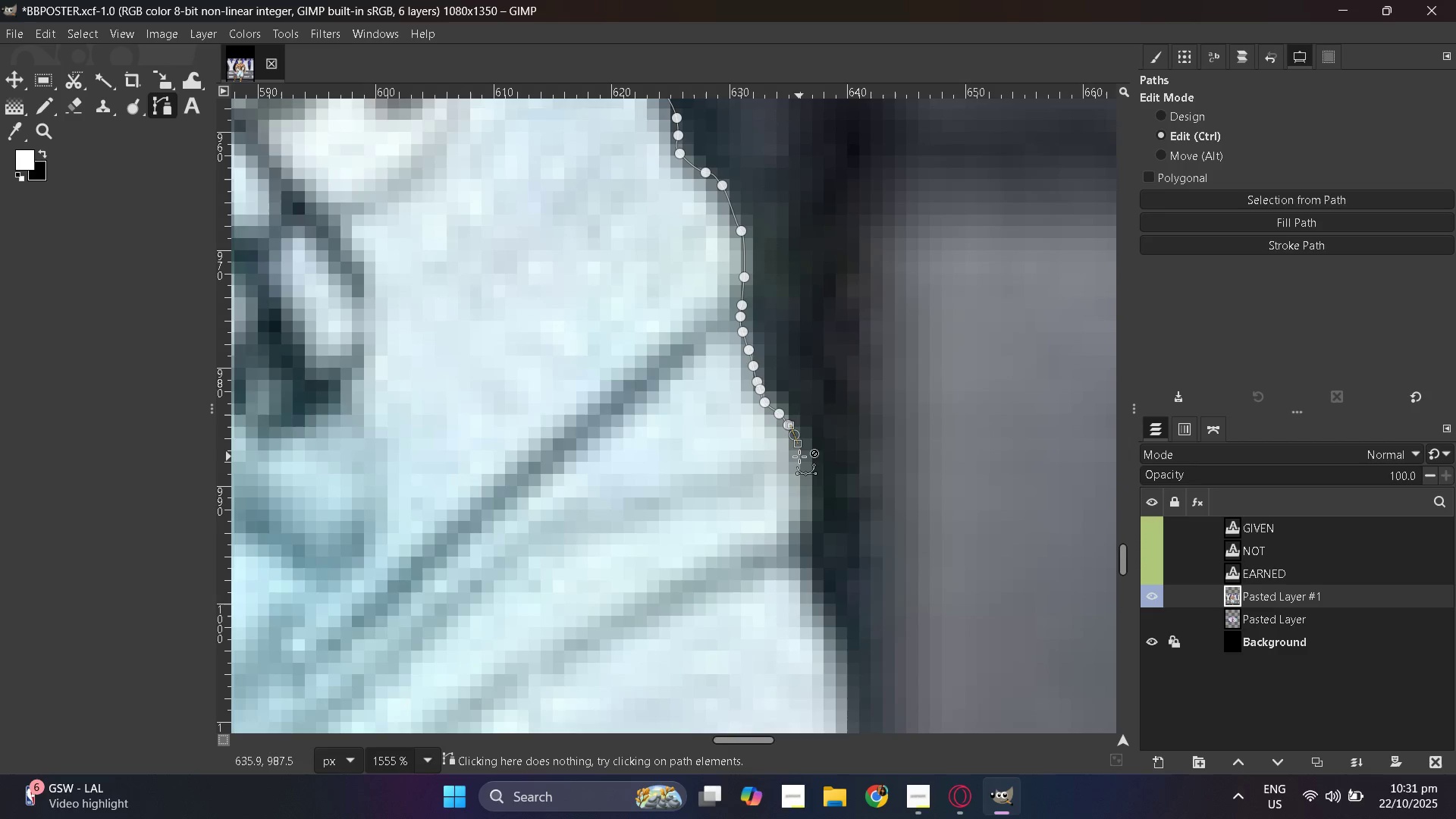 
key(Control+Z)
 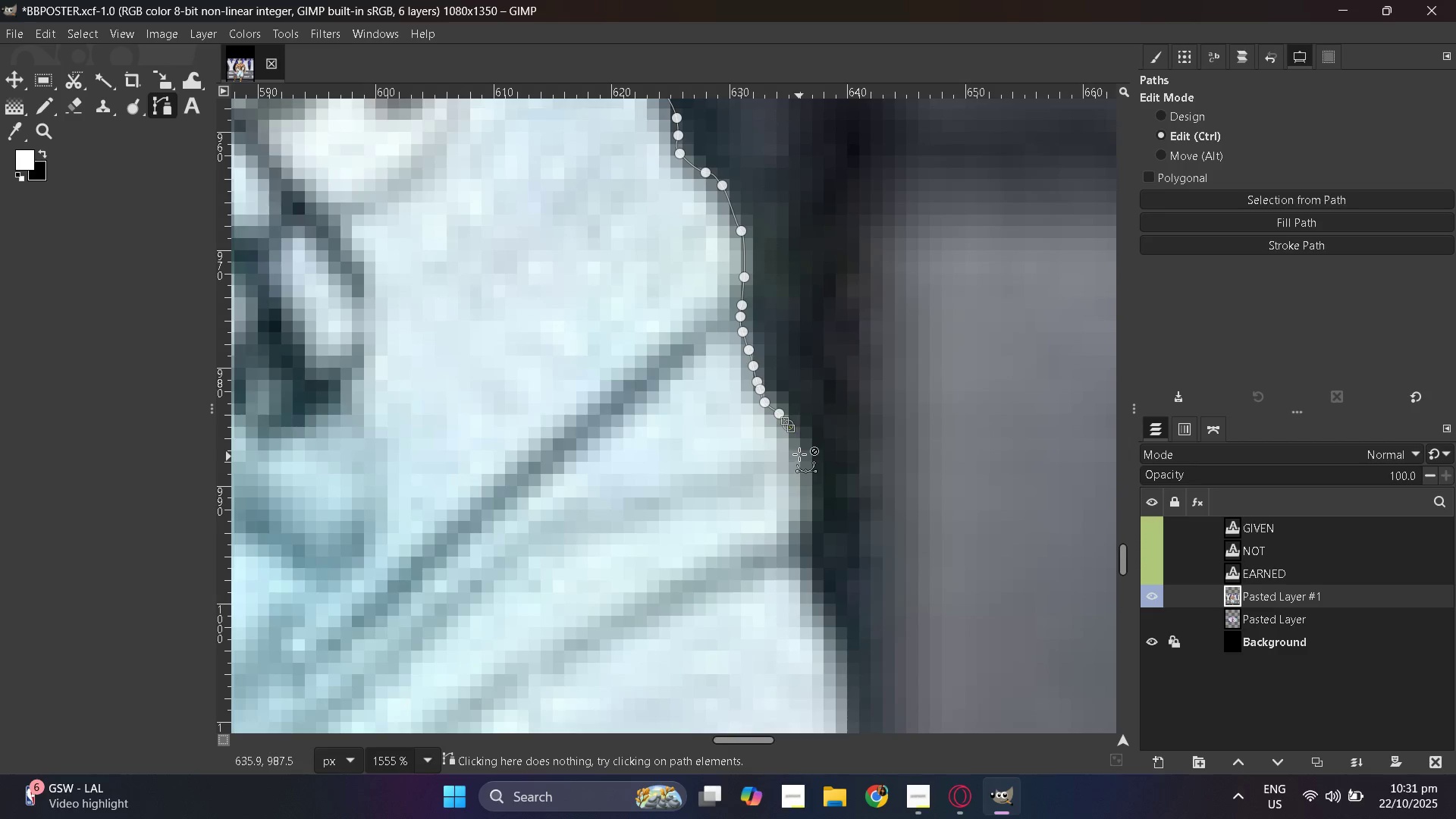 
key(Control+Z)
 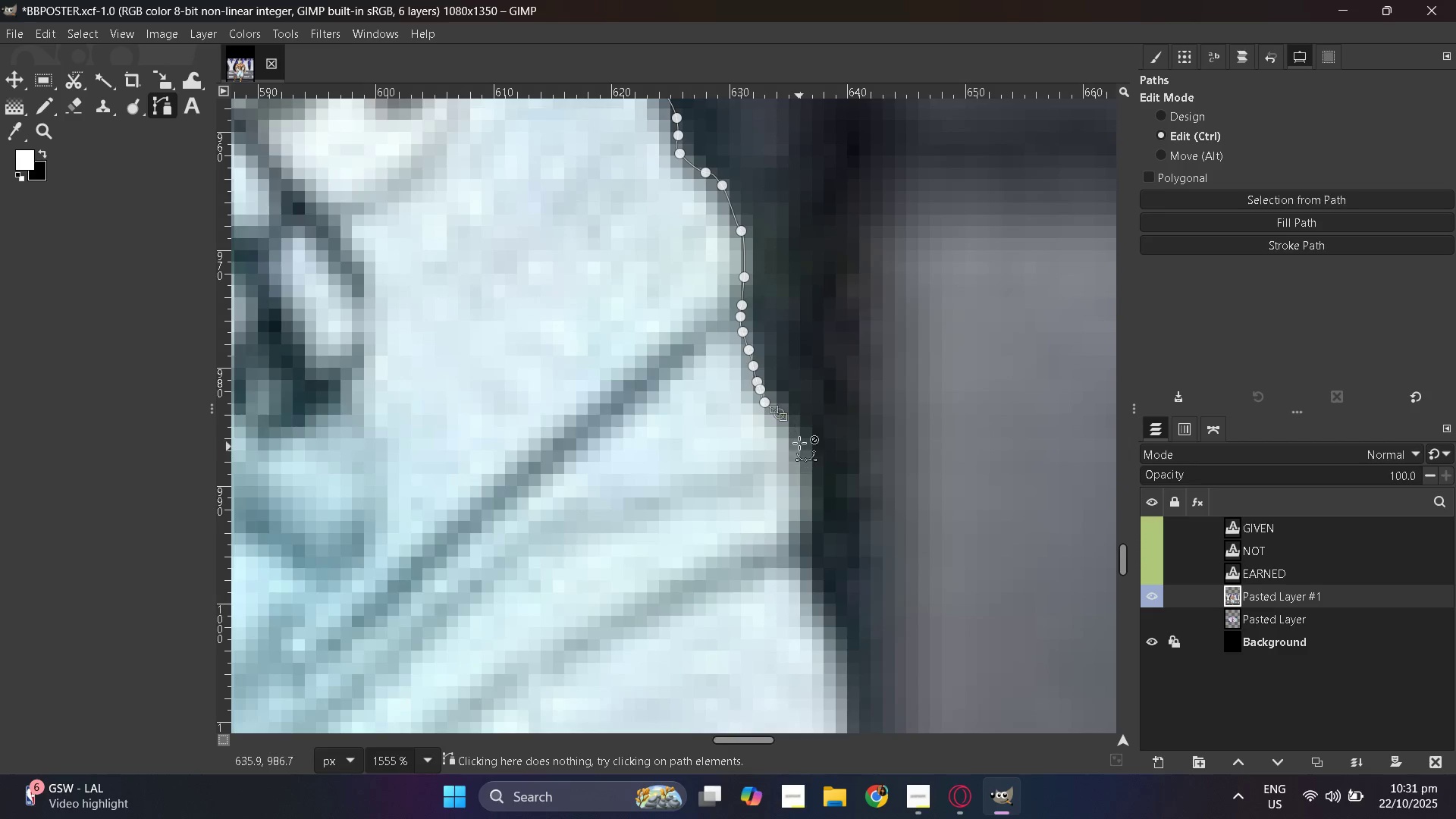 
key(Control+Z)
 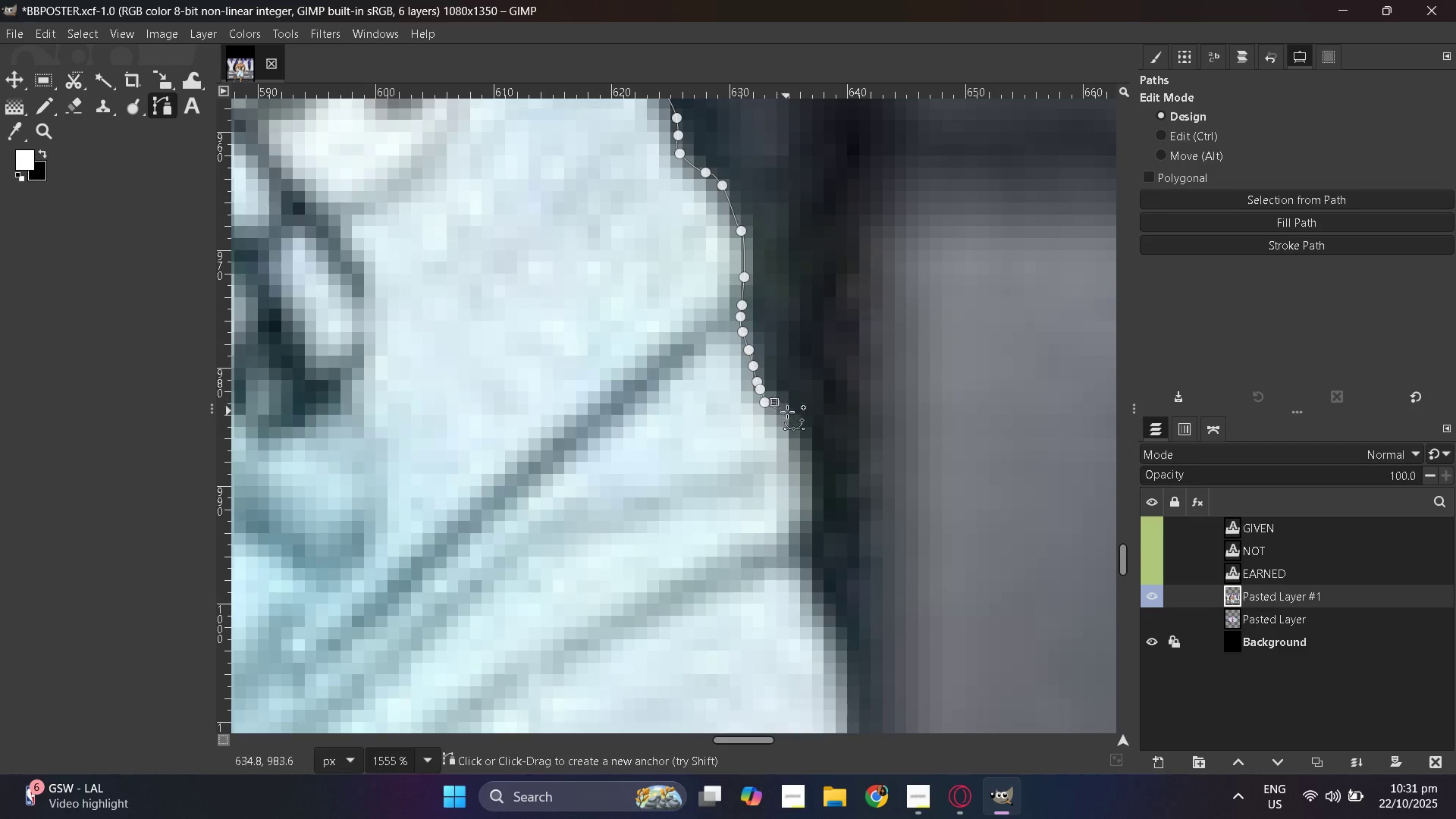 
left_click_drag(start_coordinate=[798, 426], to_coordinate=[802, 431])
 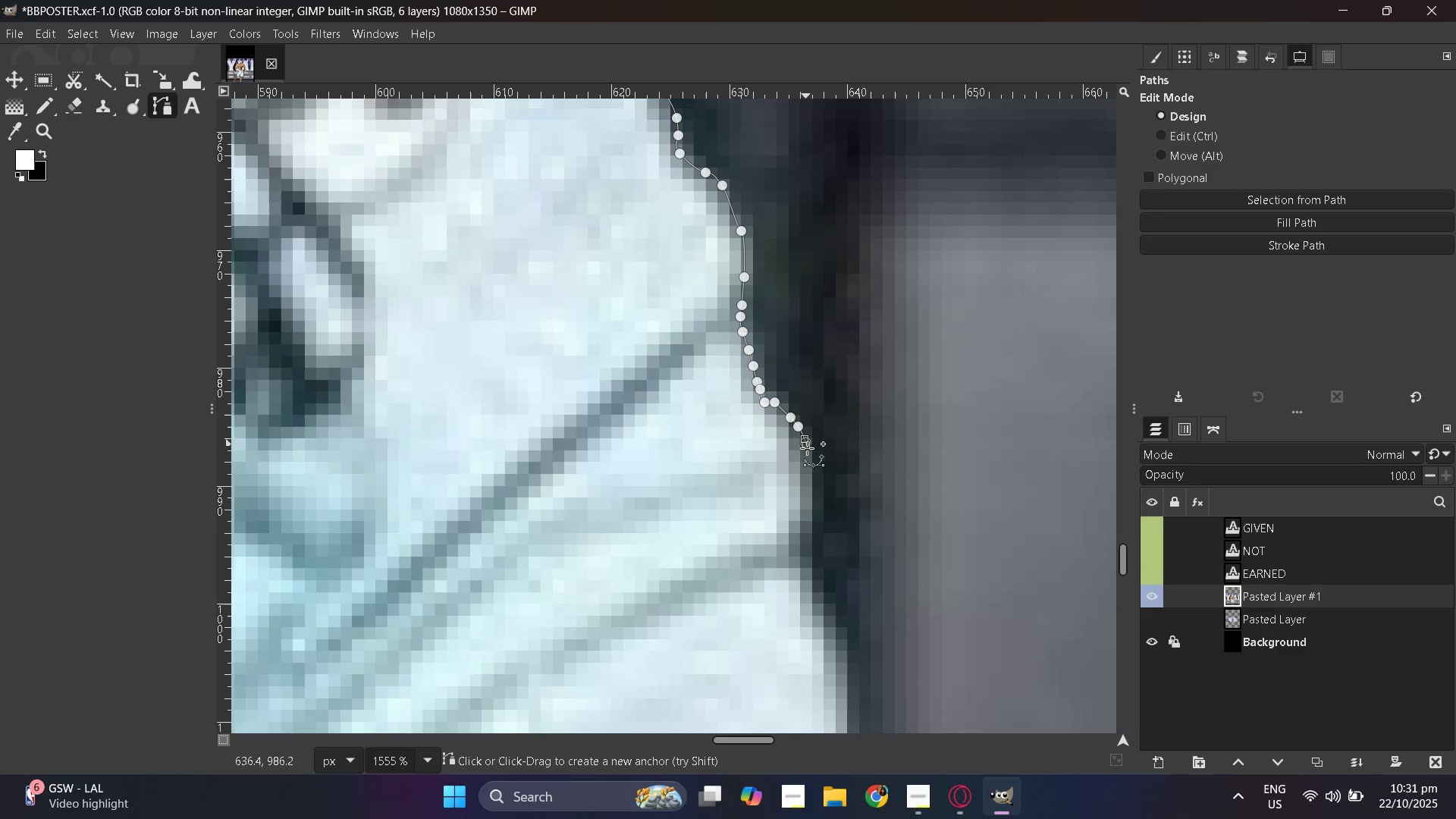 
left_click_drag(start_coordinate=[805, 442], to_coordinate=[807, 448])
 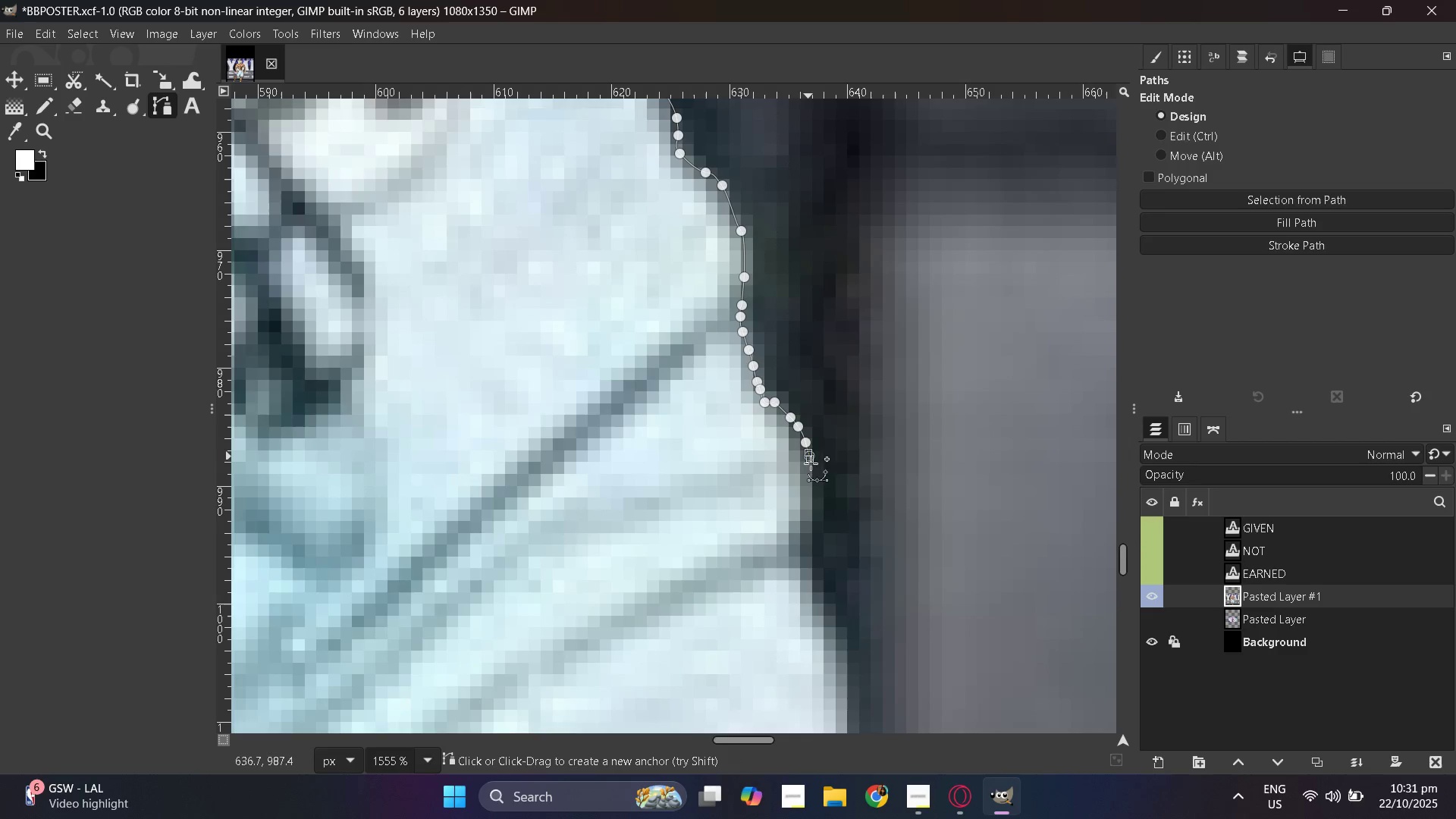 
left_click_drag(start_coordinate=[809, 456], to_coordinate=[811, 463])
 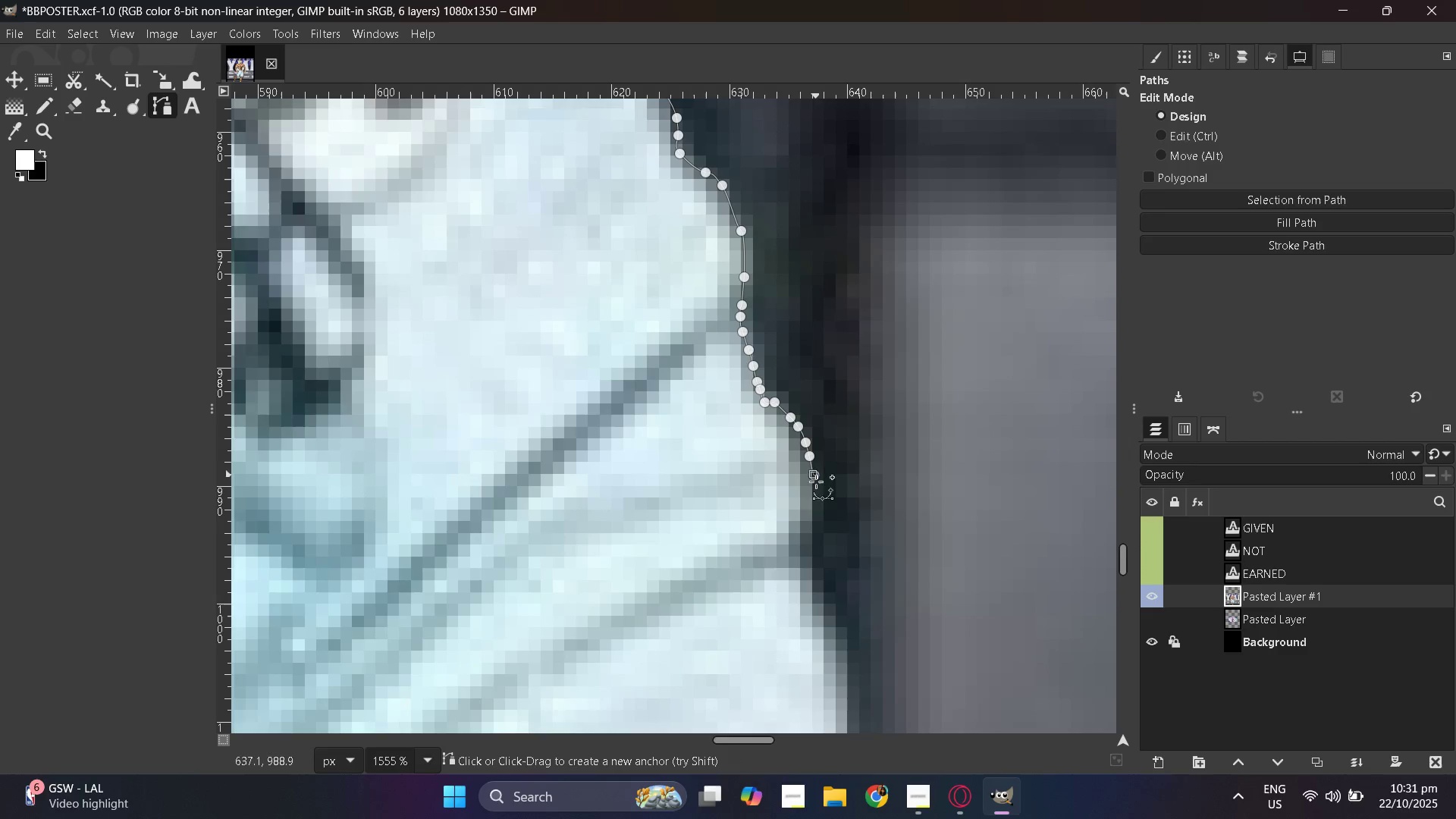 
left_click_drag(start_coordinate=[814, 475], to_coordinate=[816, 480])
 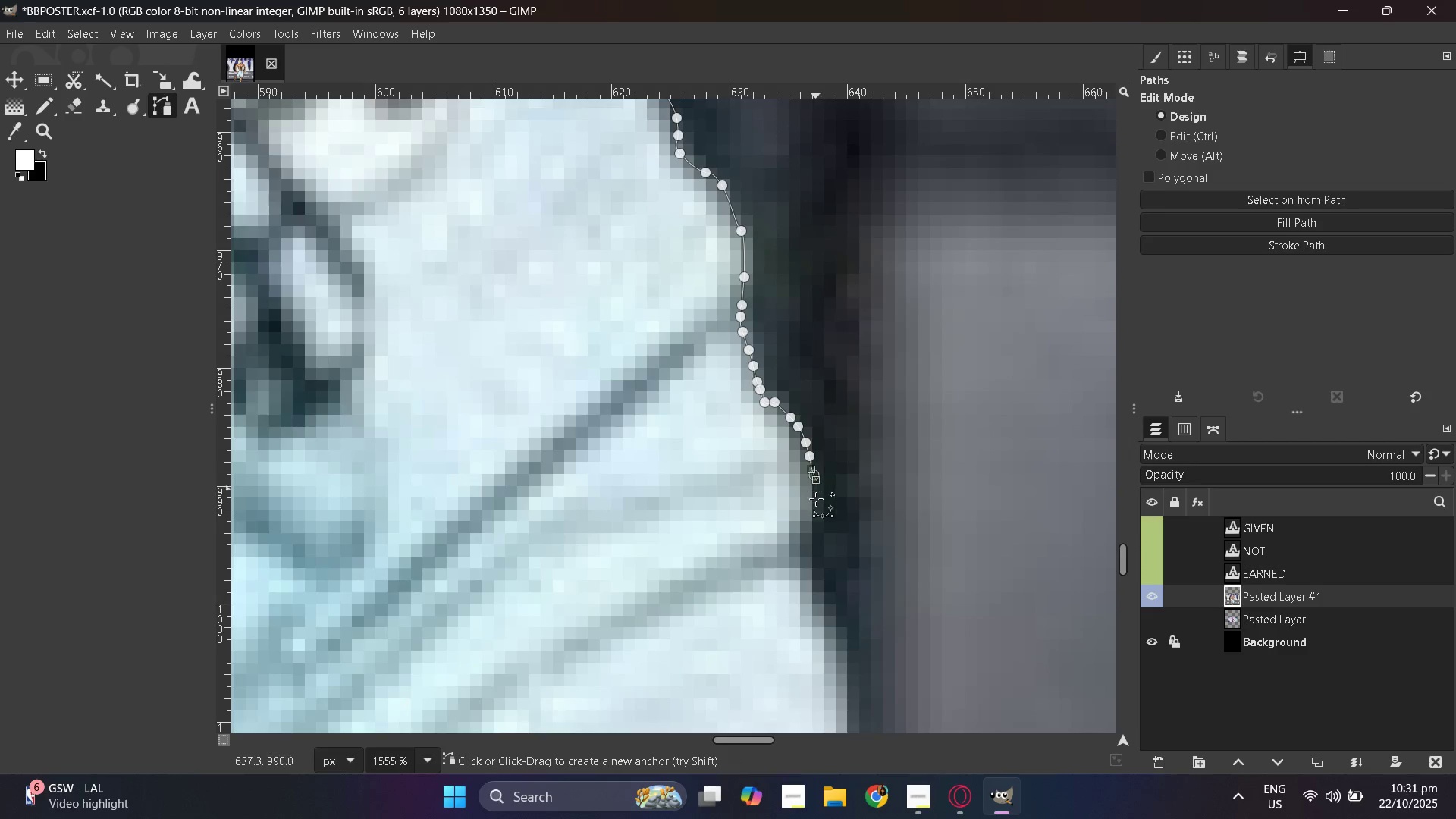 
left_click_drag(start_coordinate=[816, 494], to_coordinate=[816, 504])
 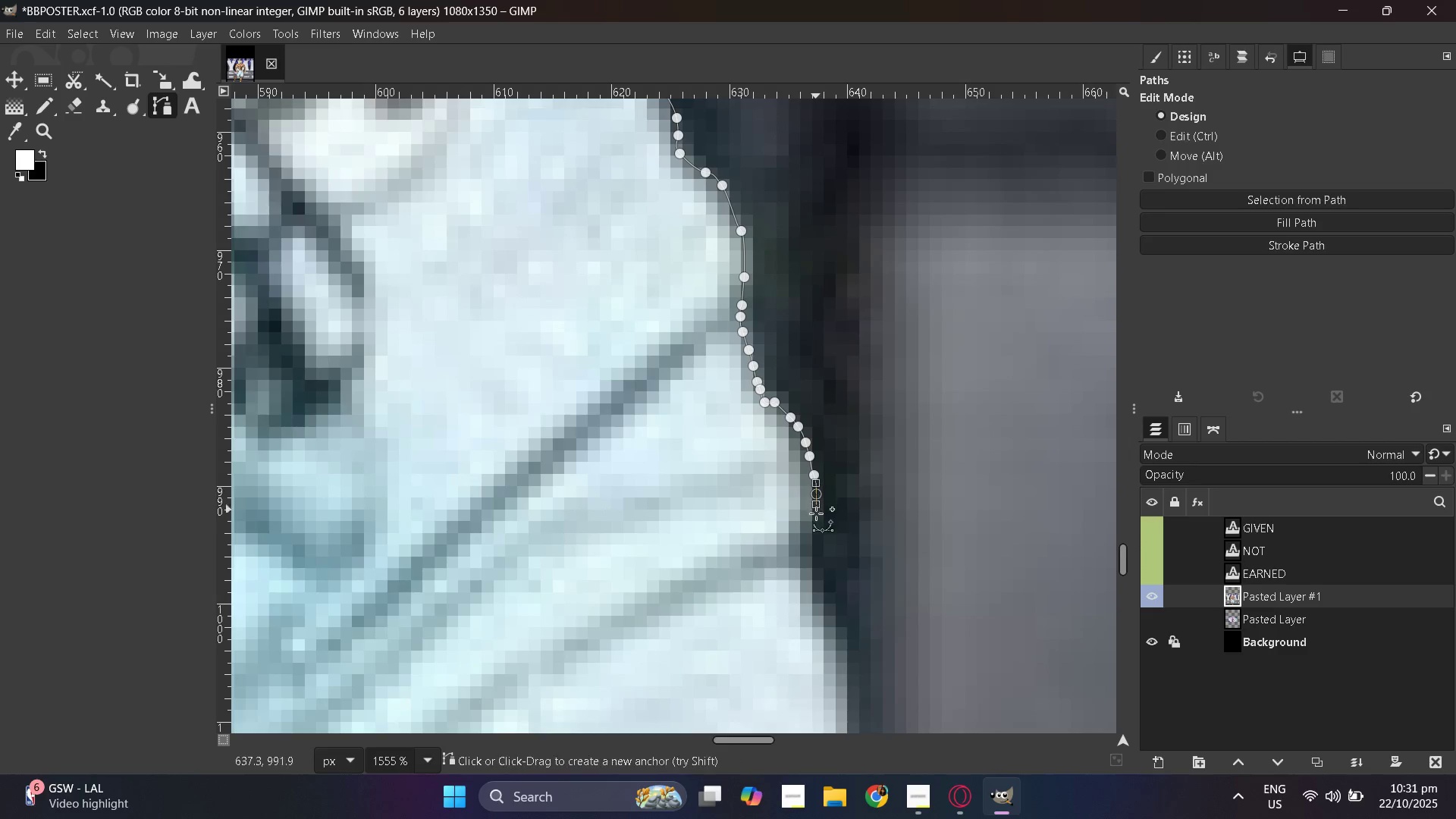 
left_click_drag(start_coordinate=[816, 510], to_coordinate=[815, 516])
 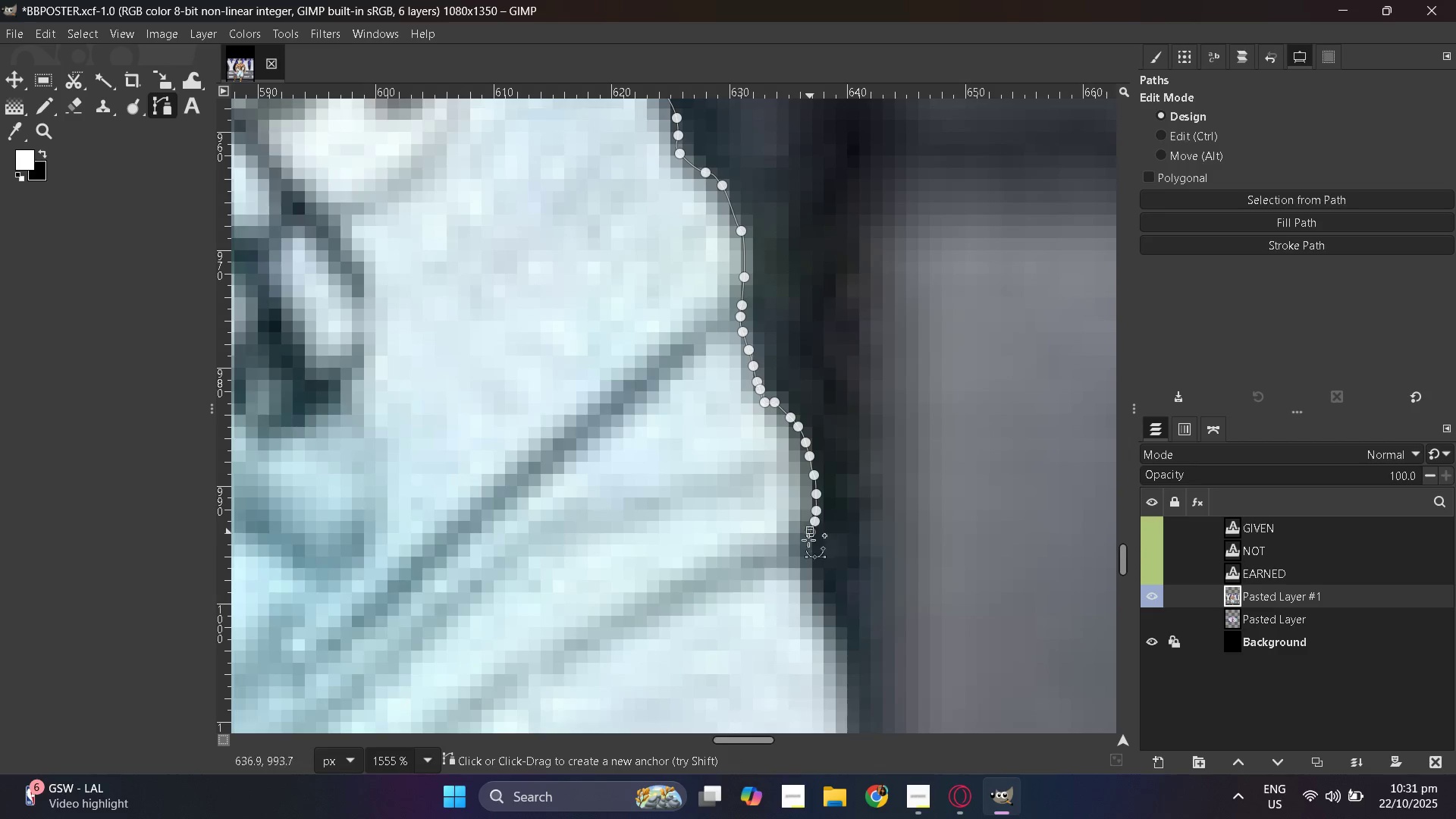 
left_click_drag(start_coordinate=[810, 532], to_coordinate=[808, 542])
 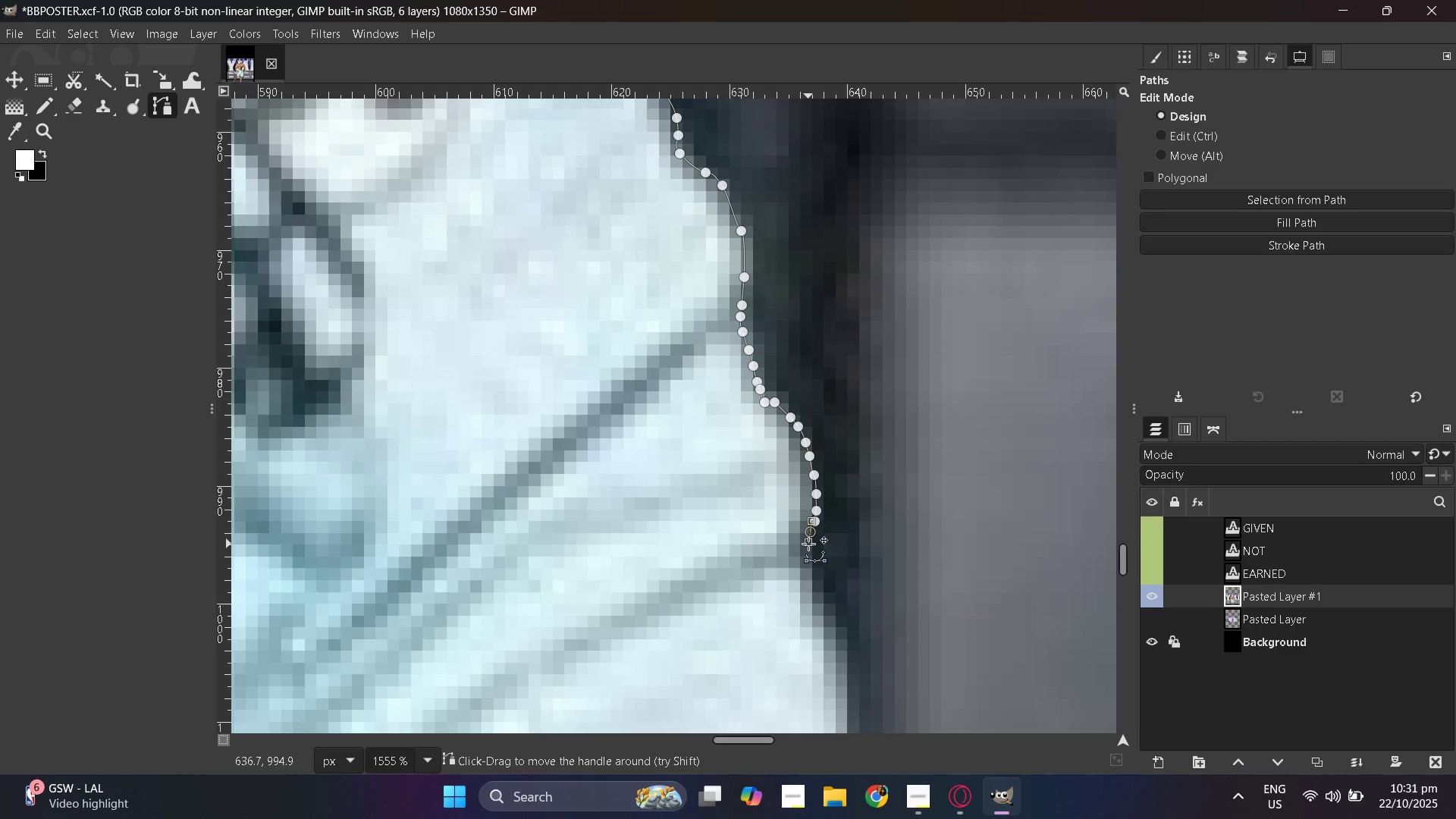 
triple_click([808, 544])
 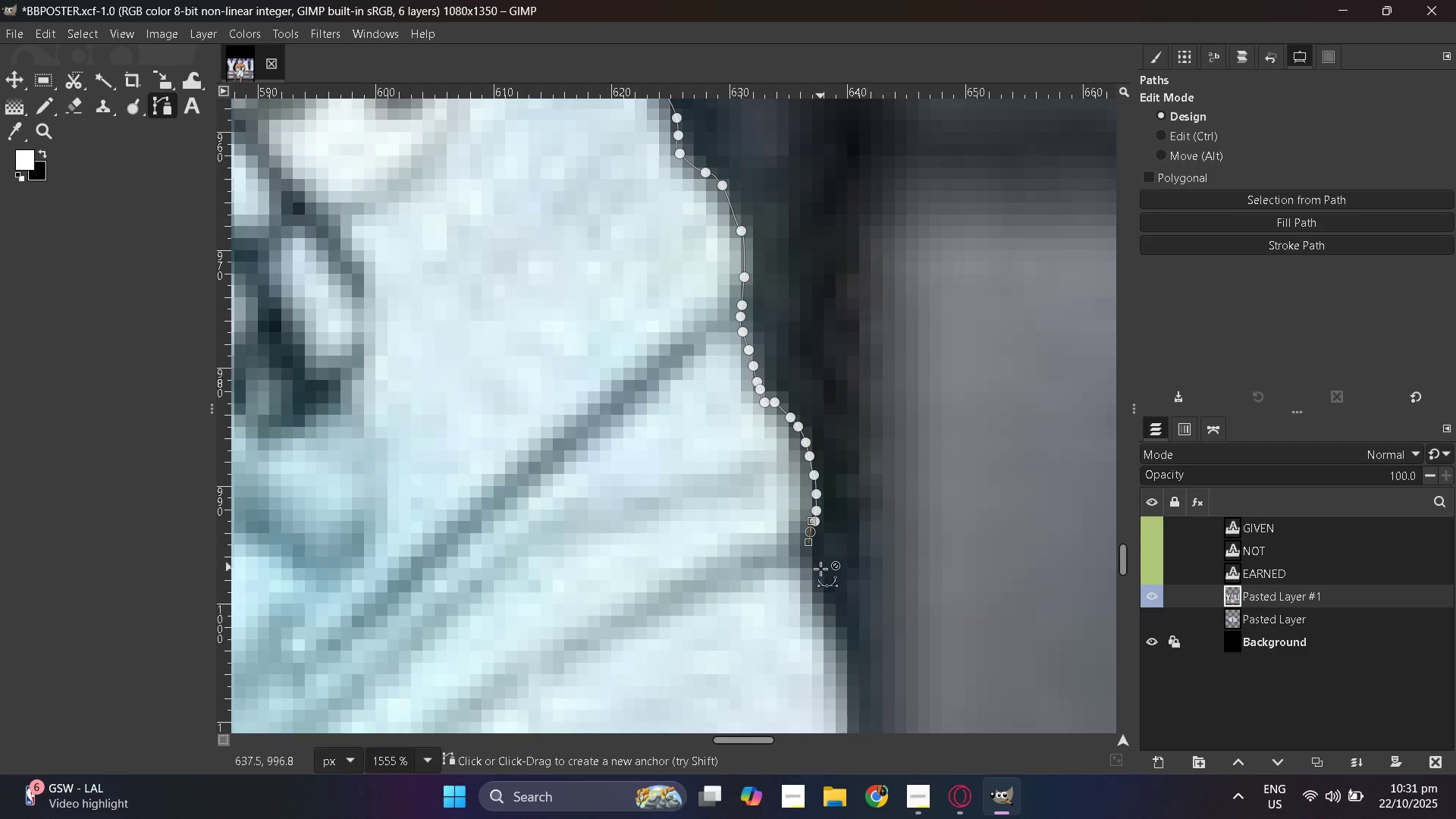 
hold_key(key=ControlLeft, duration=0.7)
scroll: coordinate [824, 549], scroll_direction: down, amount: 4.0
 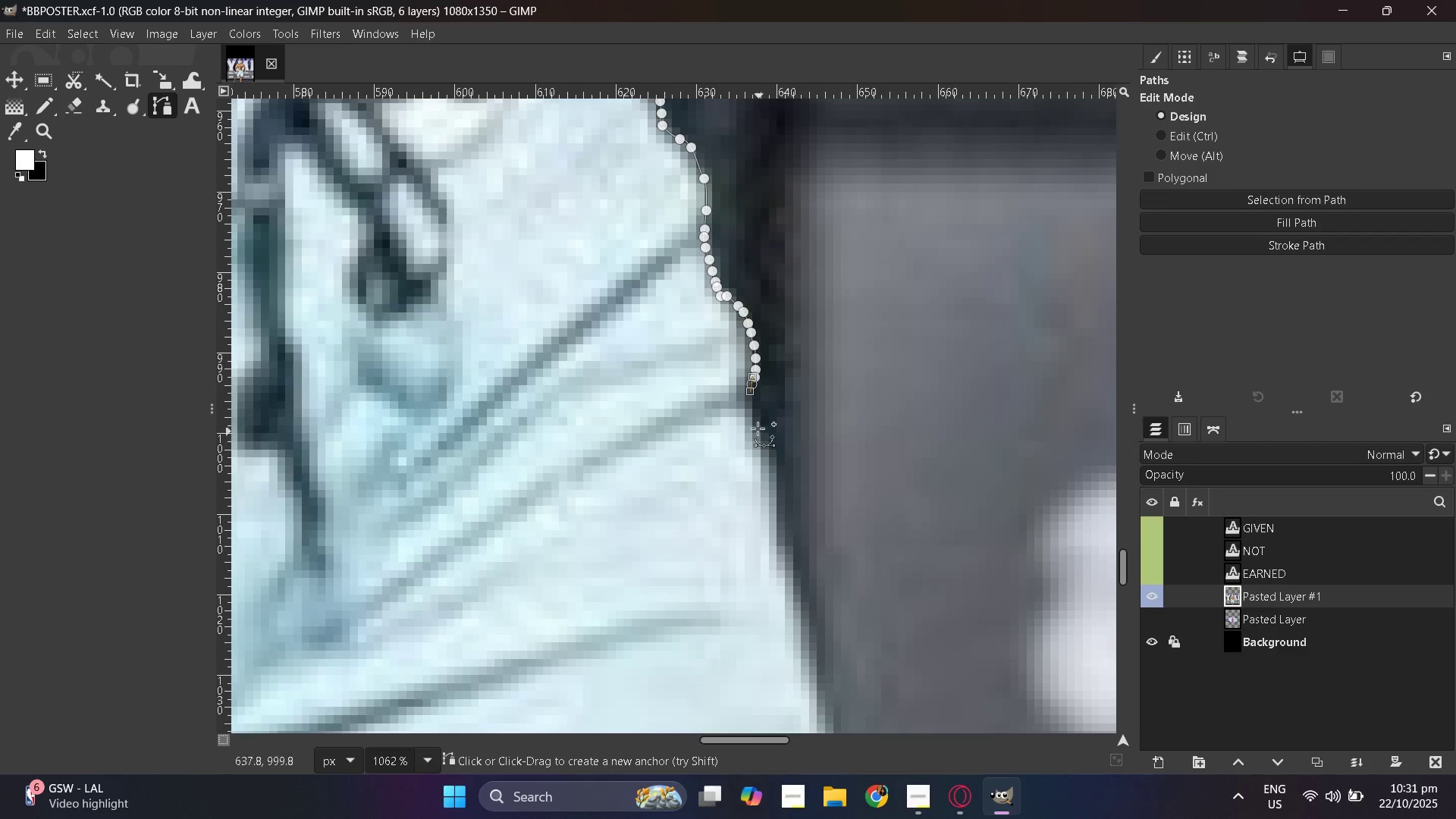 
hold_key(key=ControlLeft, duration=0.31)
 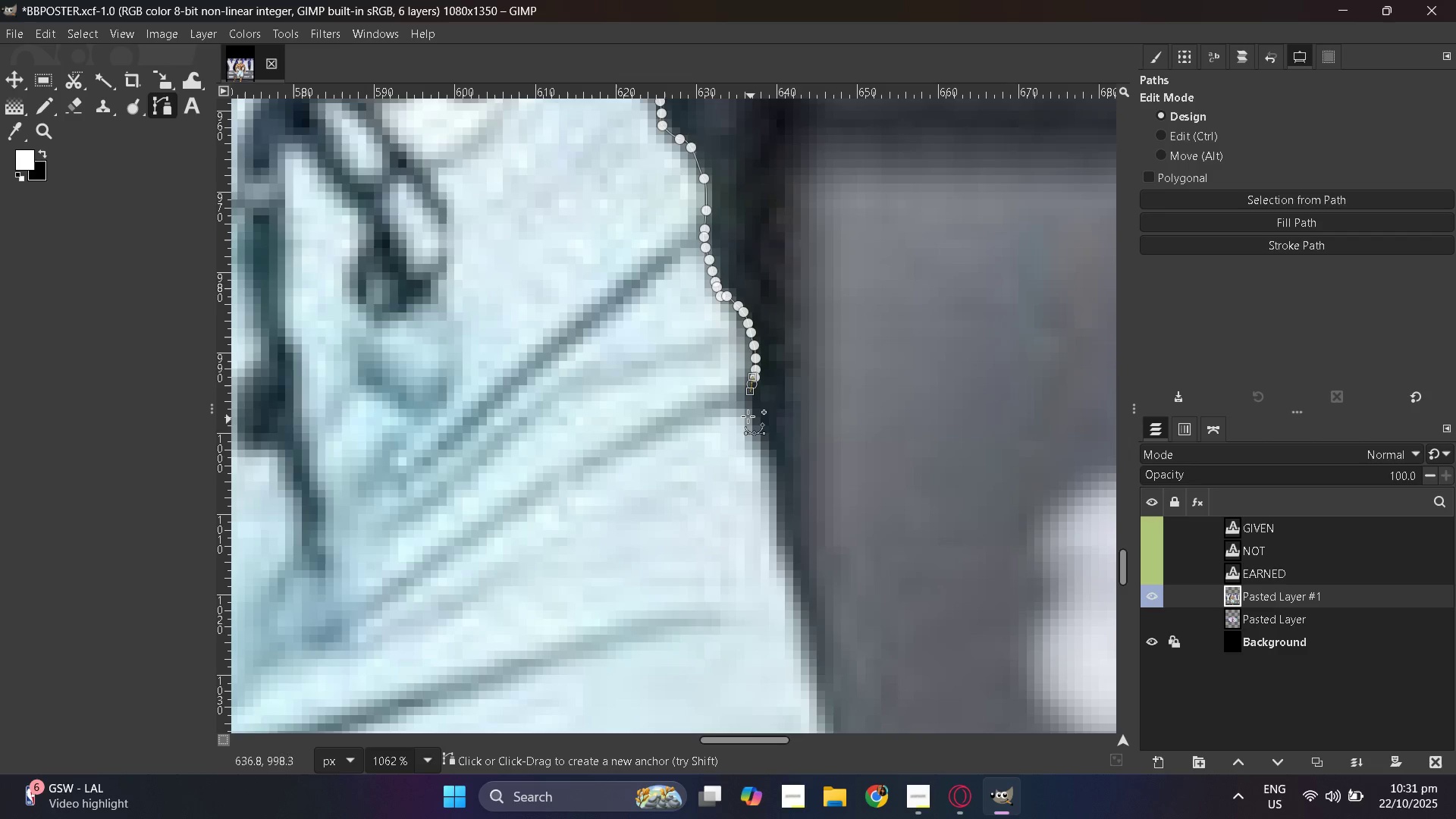 
left_click([748, 416])
 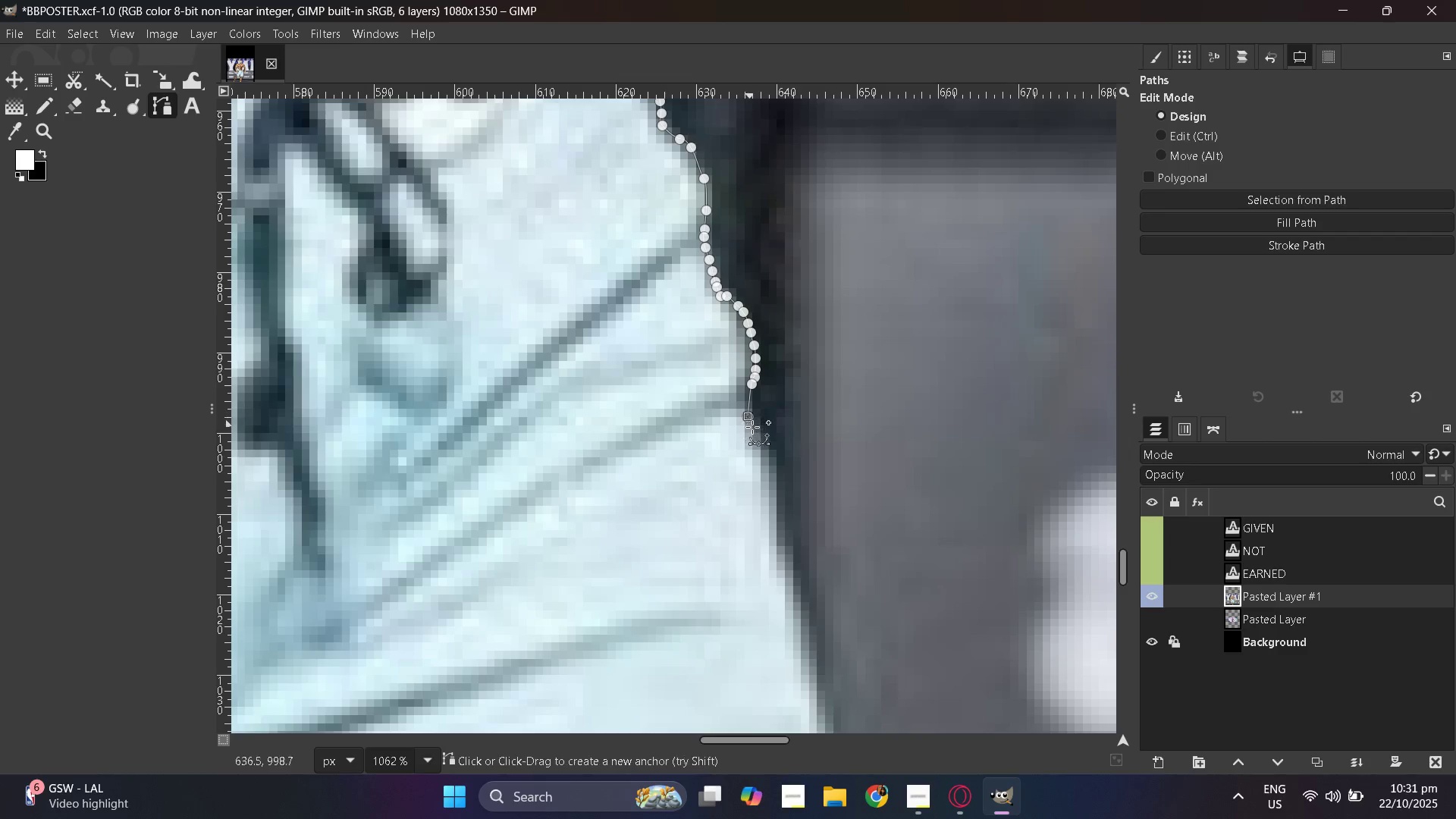 
left_click_drag(start_coordinate=[750, 425], to_coordinate=[752, 429])
 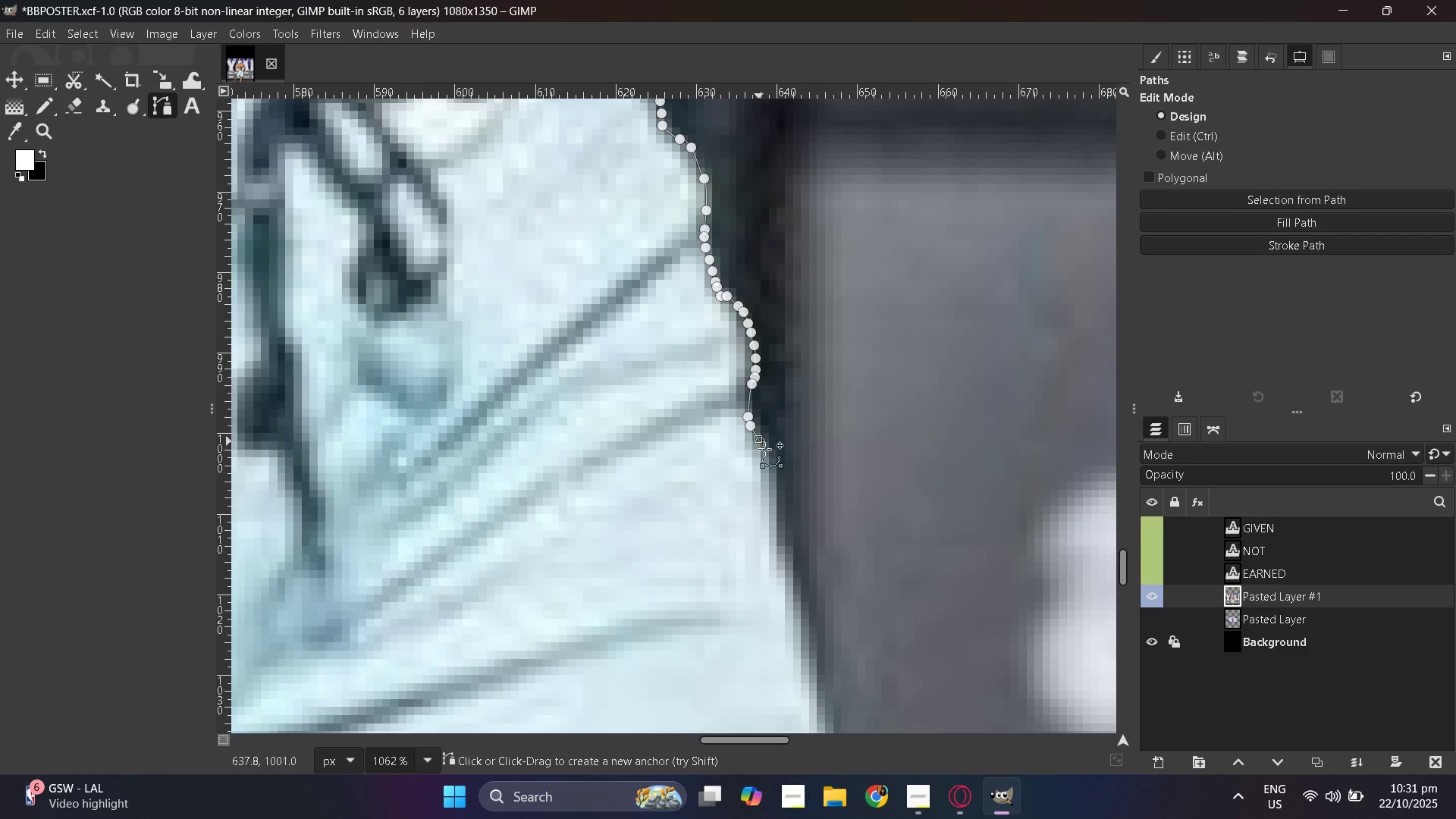 
left_click_drag(start_coordinate=[760, 442], to_coordinate=[763, 446])
 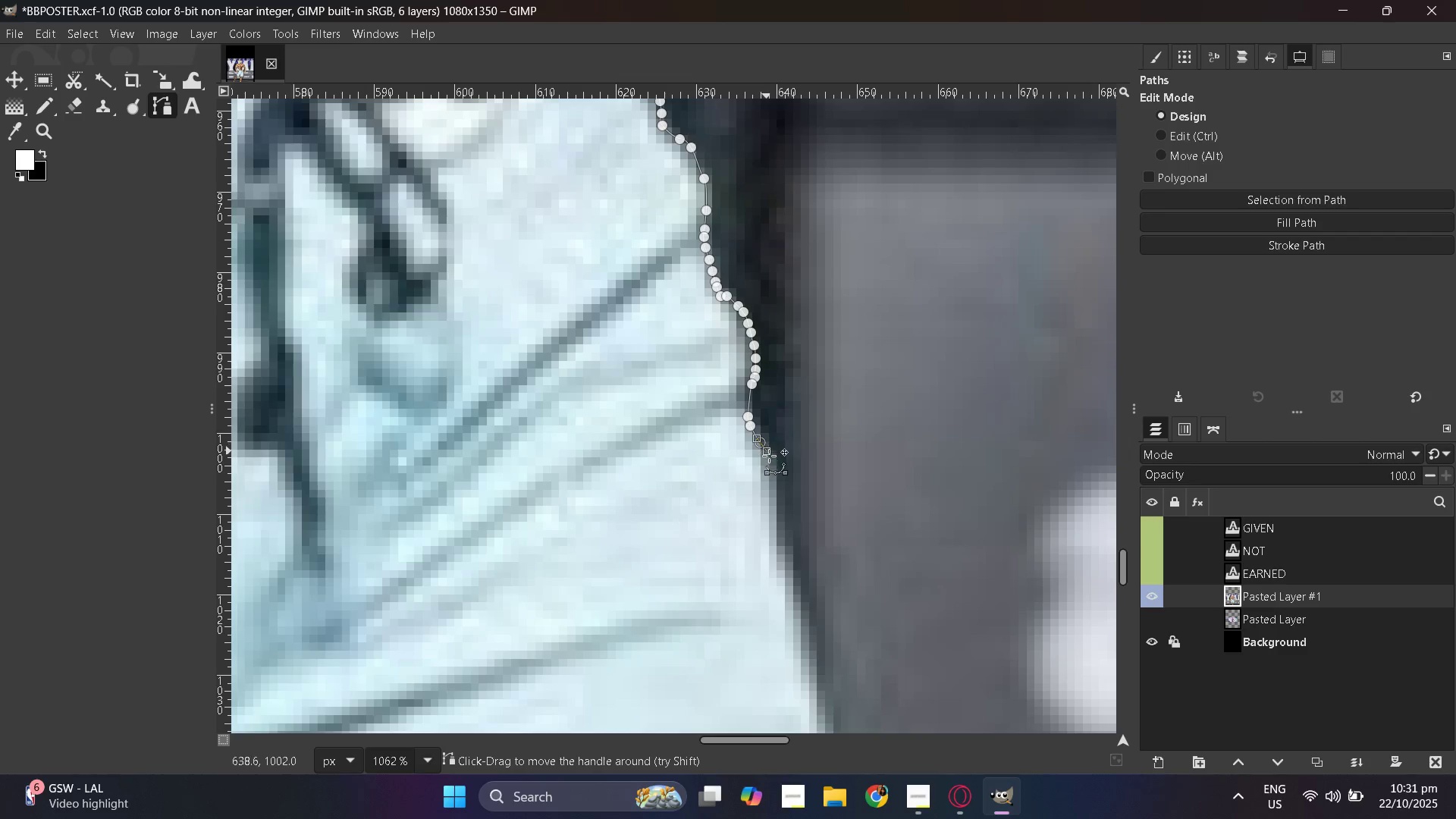 
left_click_drag(start_coordinate=[765, 450], to_coordinate=[769, 456])
 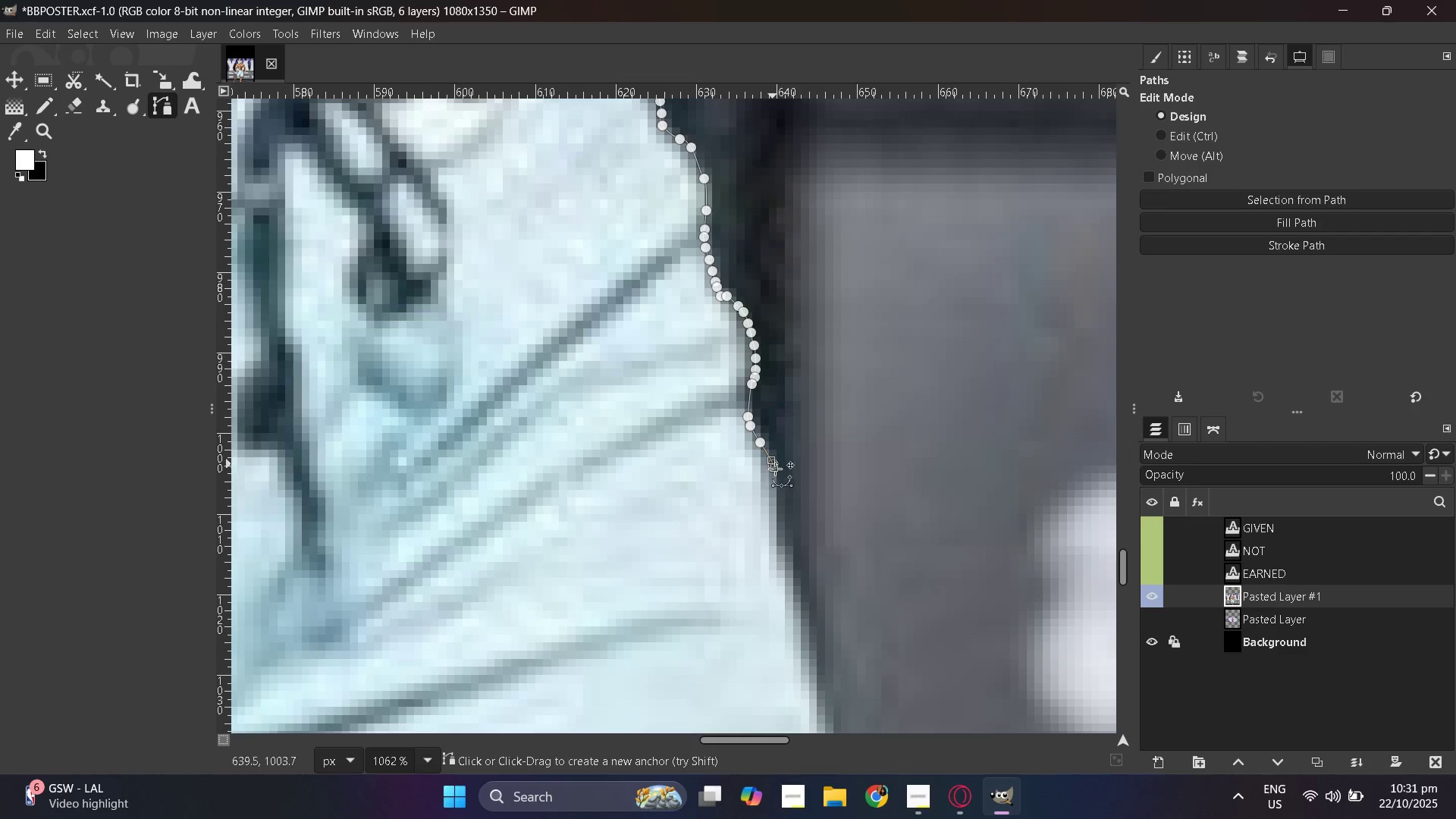 
left_click_drag(start_coordinate=[773, 464], to_coordinate=[774, 468])
 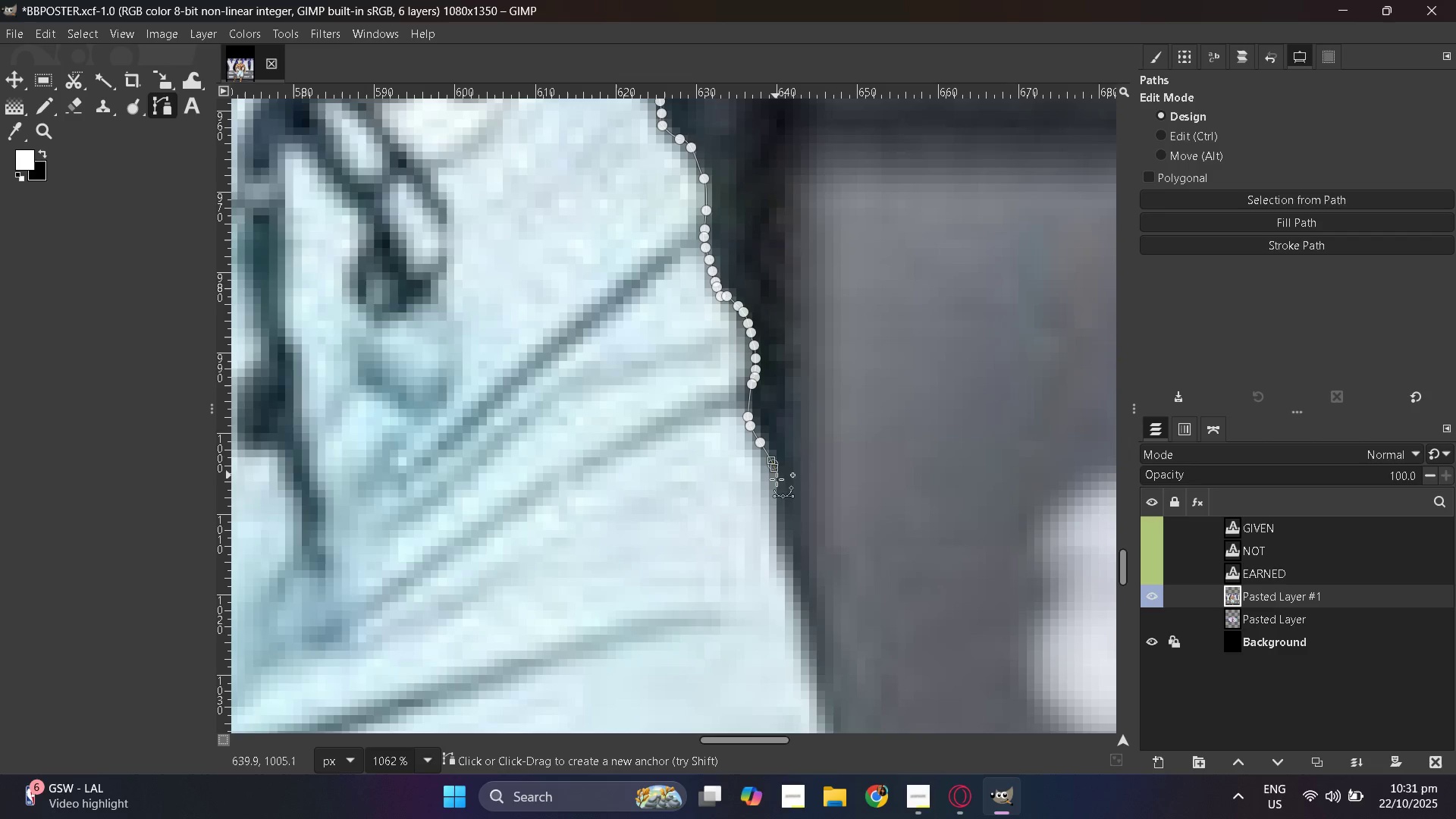 
left_click_drag(start_coordinate=[776, 475], to_coordinate=[777, 482])
 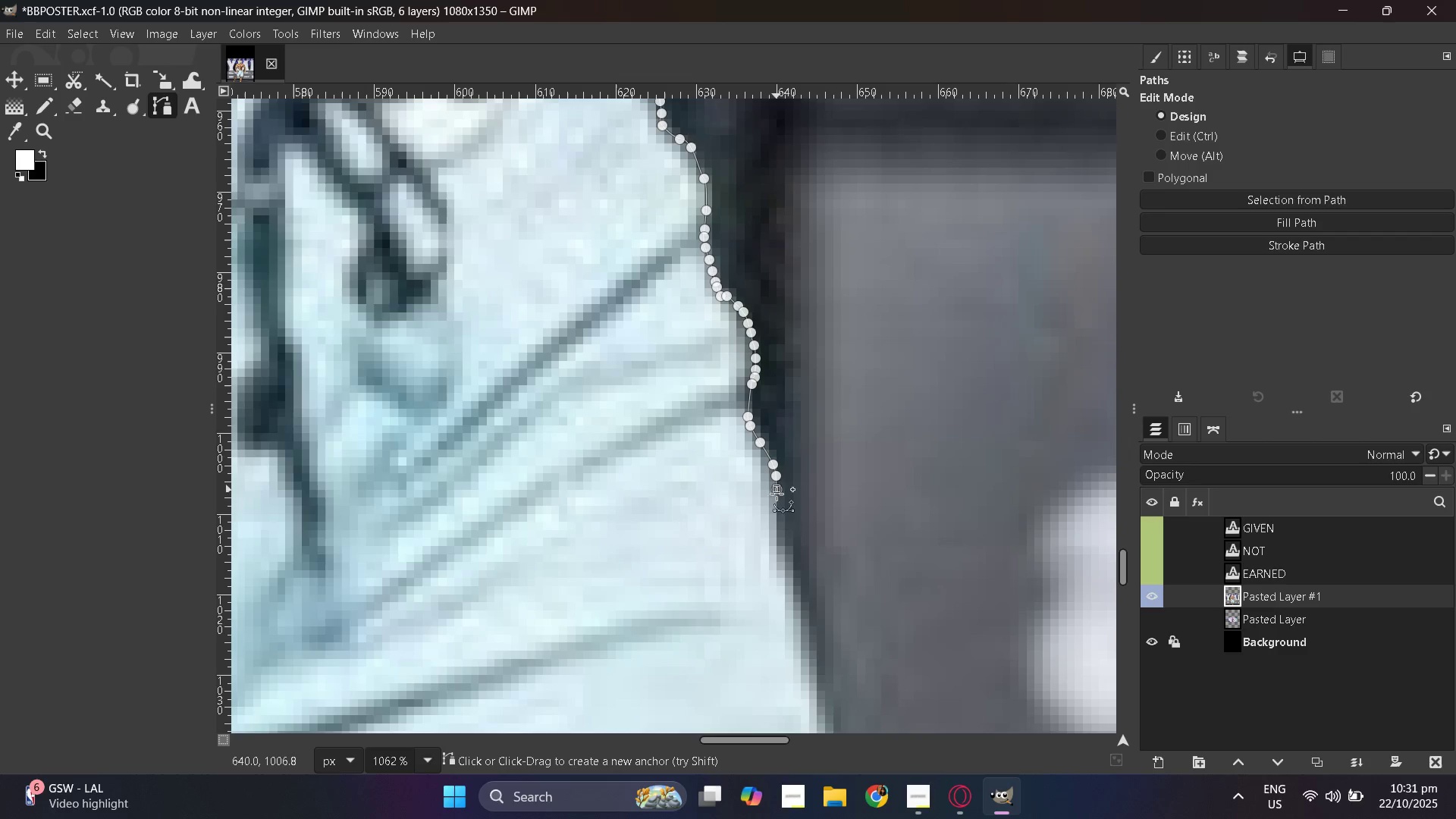 
left_click_drag(start_coordinate=[777, 489], to_coordinate=[777, 495])
 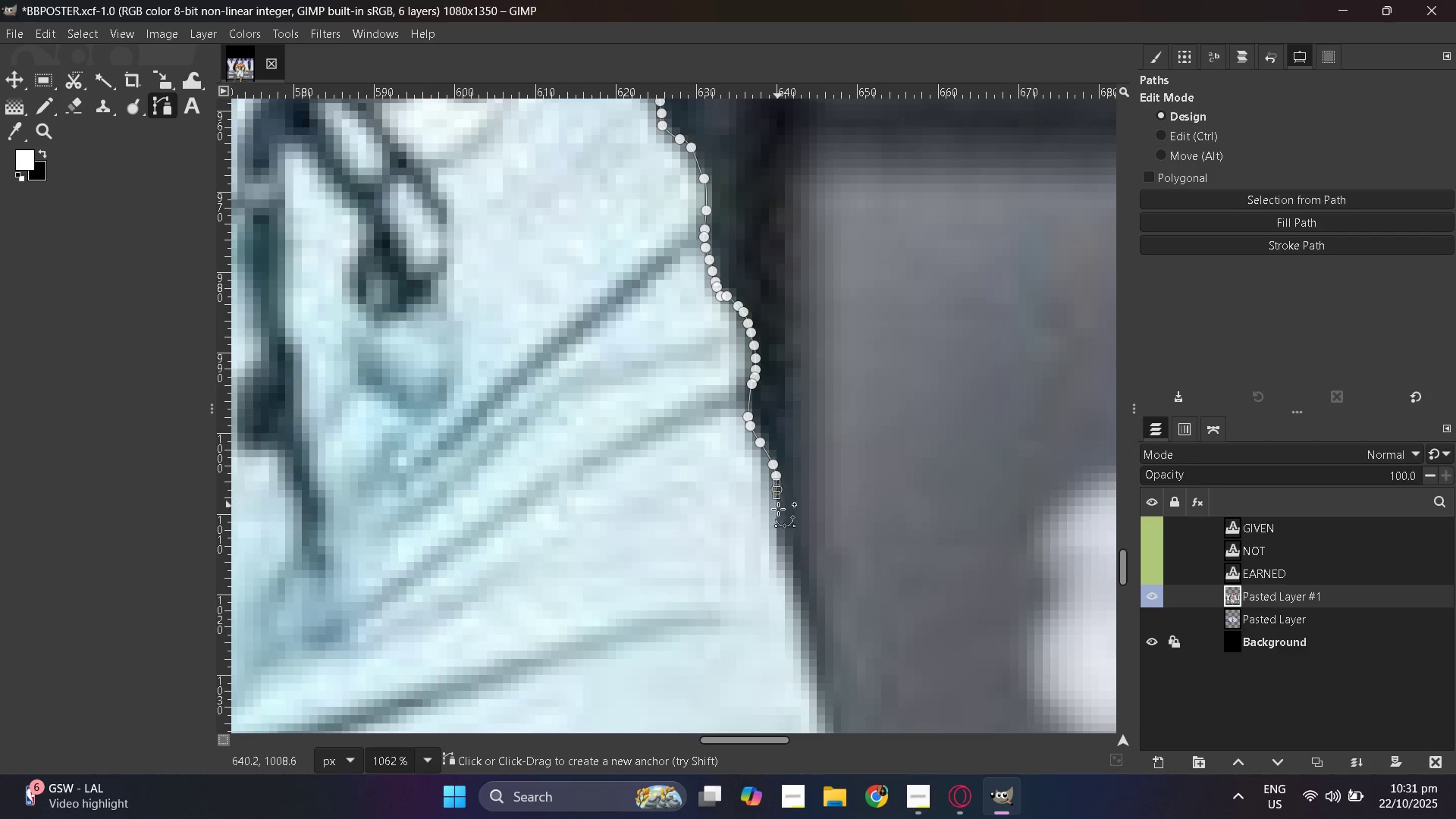 
left_click_drag(start_coordinate=[778, 506], to_coordinate=[778, 513])
 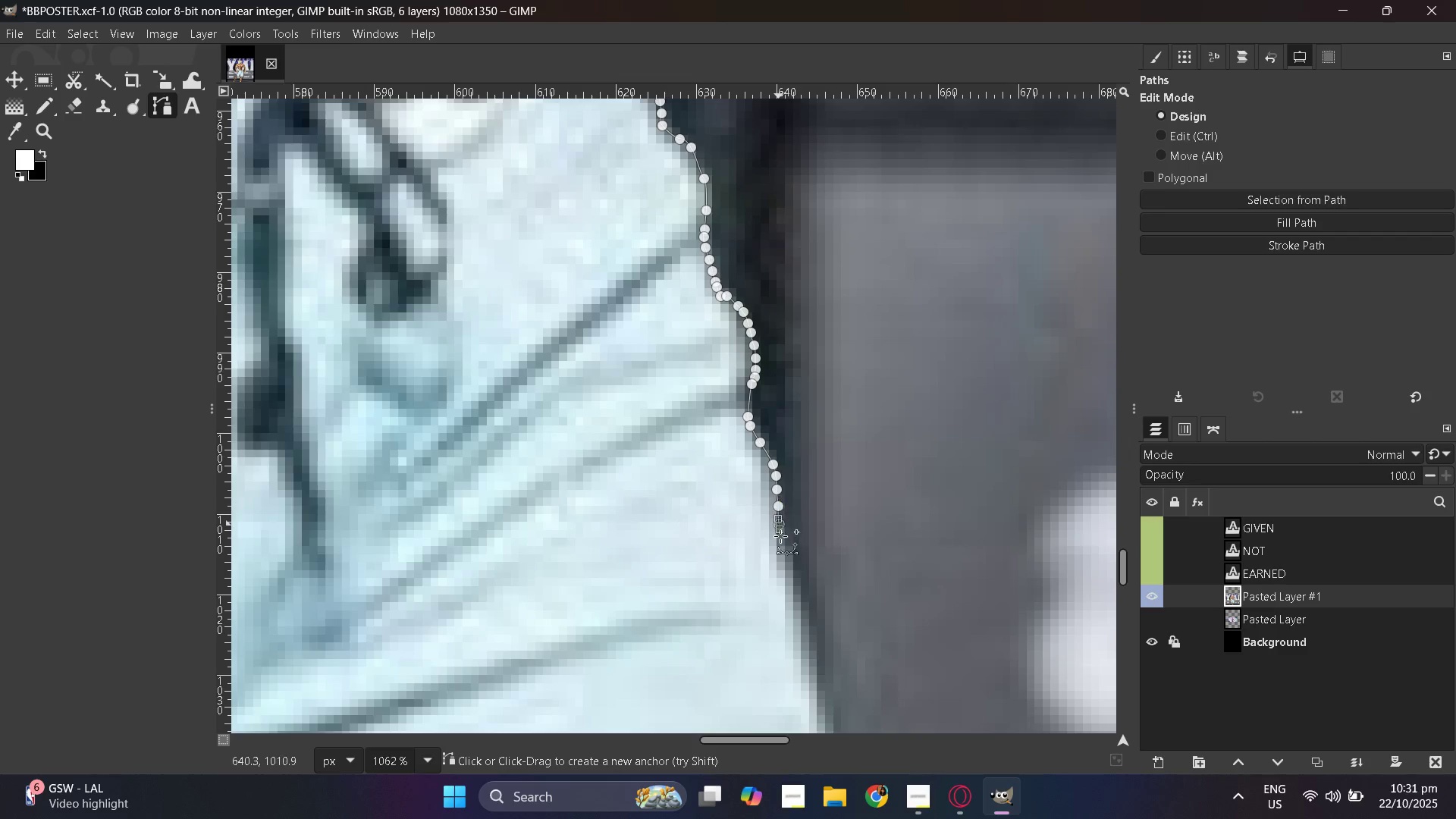 
left_click_drag(start_coordinate=[779, 524], to_coordinate=[780, 535])
 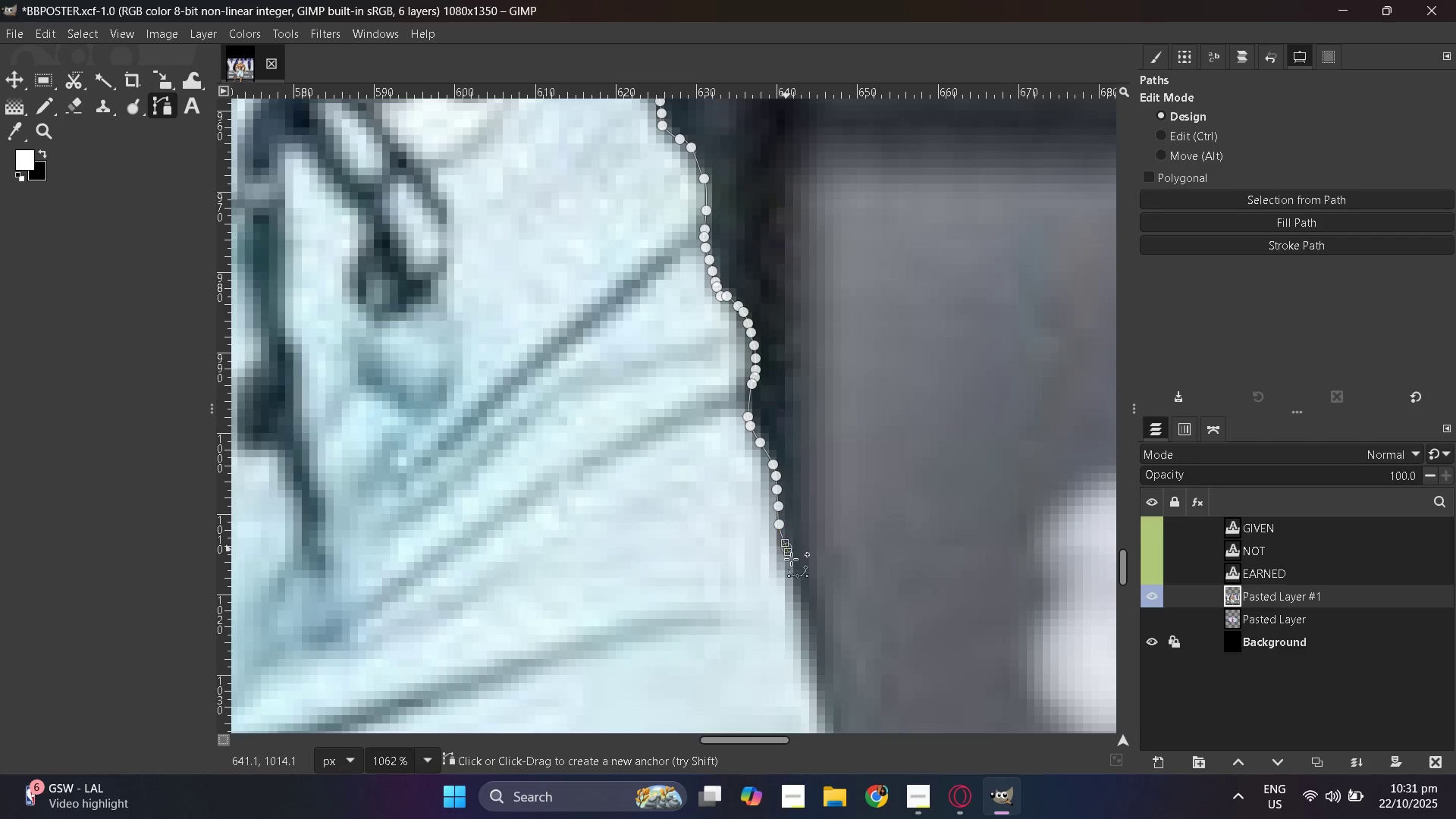 
left_click_drag(start_coordinate=[786, 548], to_coordinate=[790, 558])
 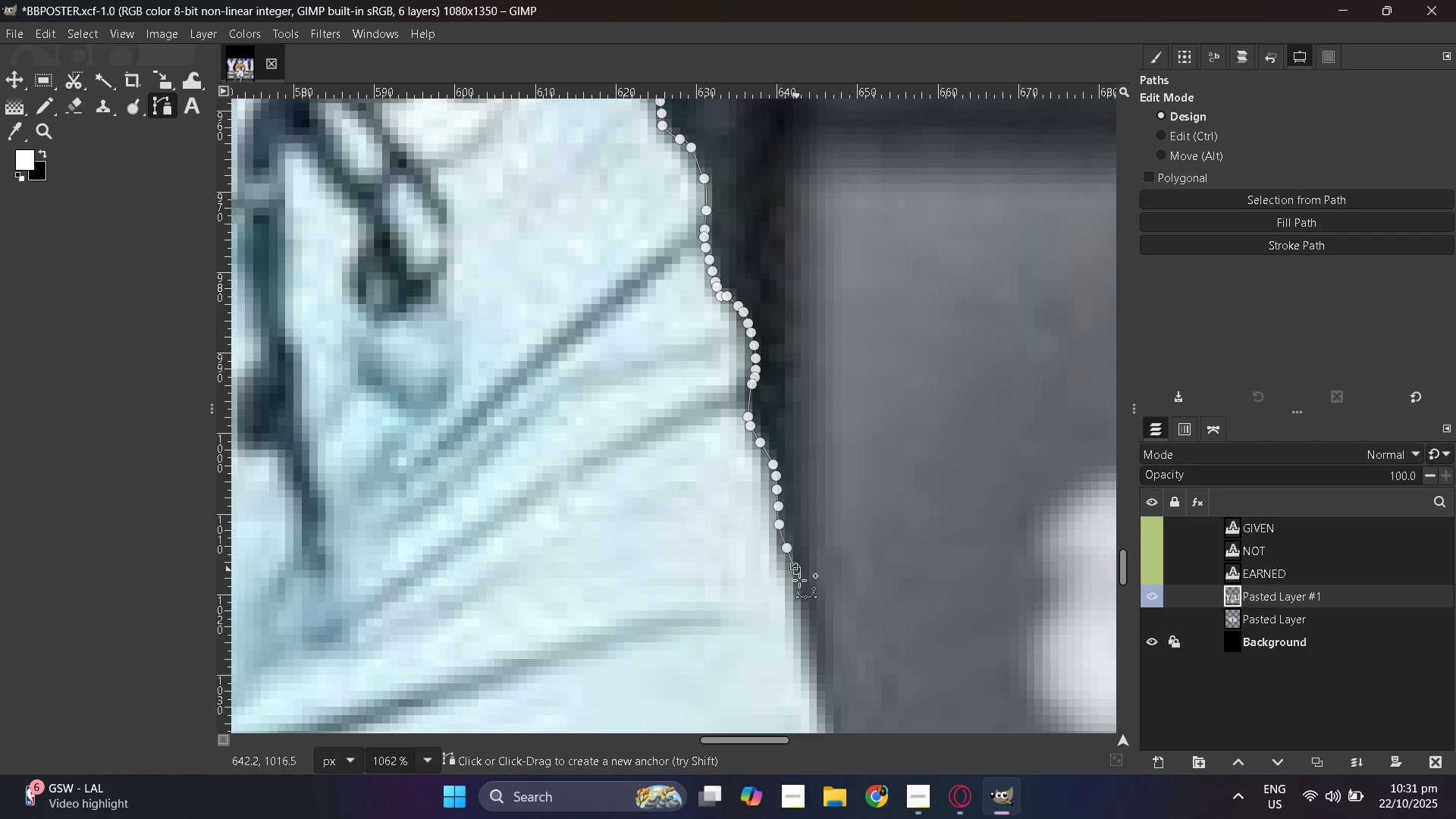 
left_click_drag(start_coordinate=[795, 569], to_coordinate=[799, 580])
 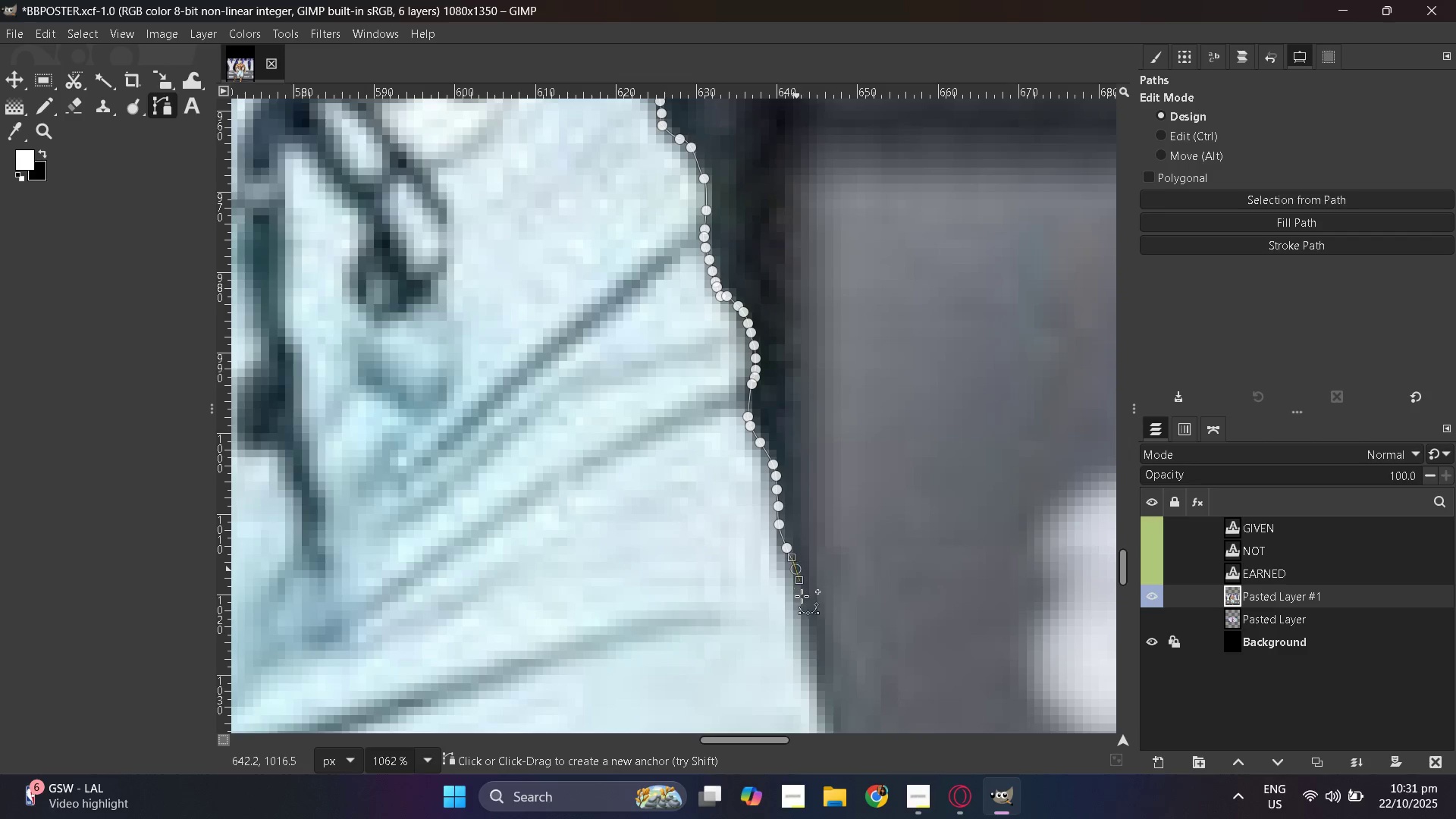 
left_click_drag(start_coordinate=[801, 589], to_coordinate=[802, 601])
 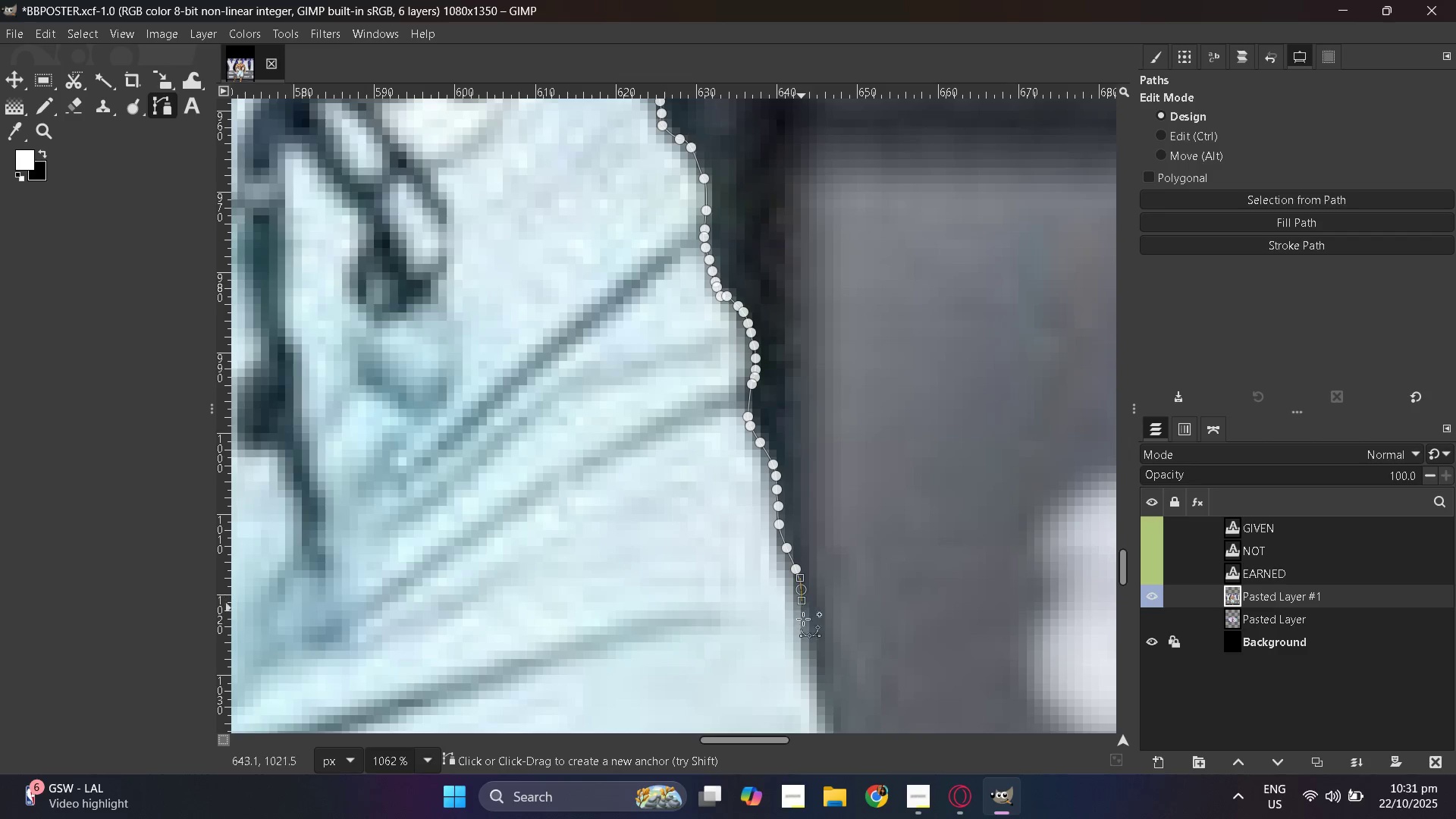 
left_click_drag(start_coordinate=[802, 609], to_coordinate=[805, 623])
 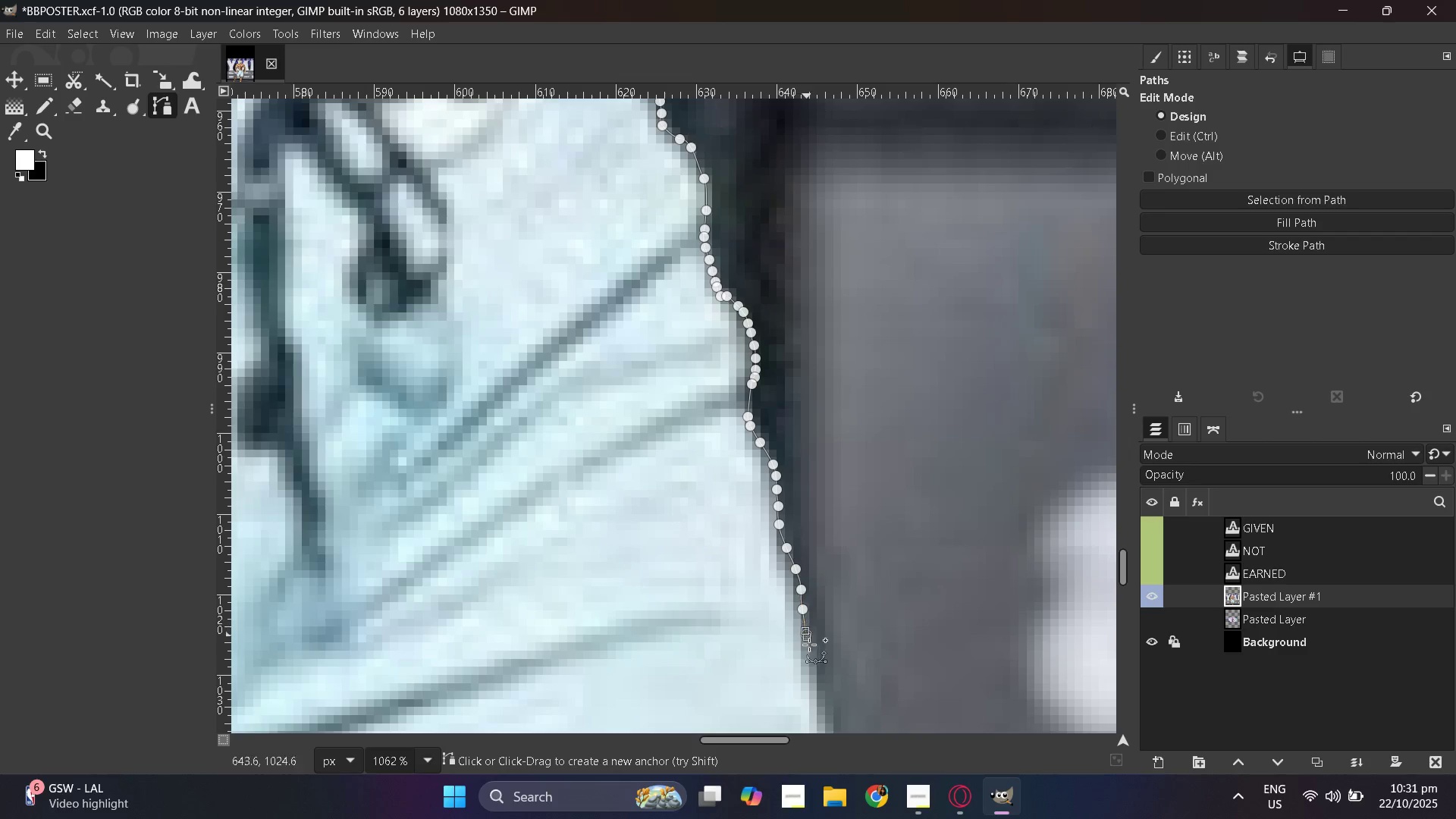 
left_click_drag(start_coordinate=[806, 634], to_coordinate=[809, 646])
 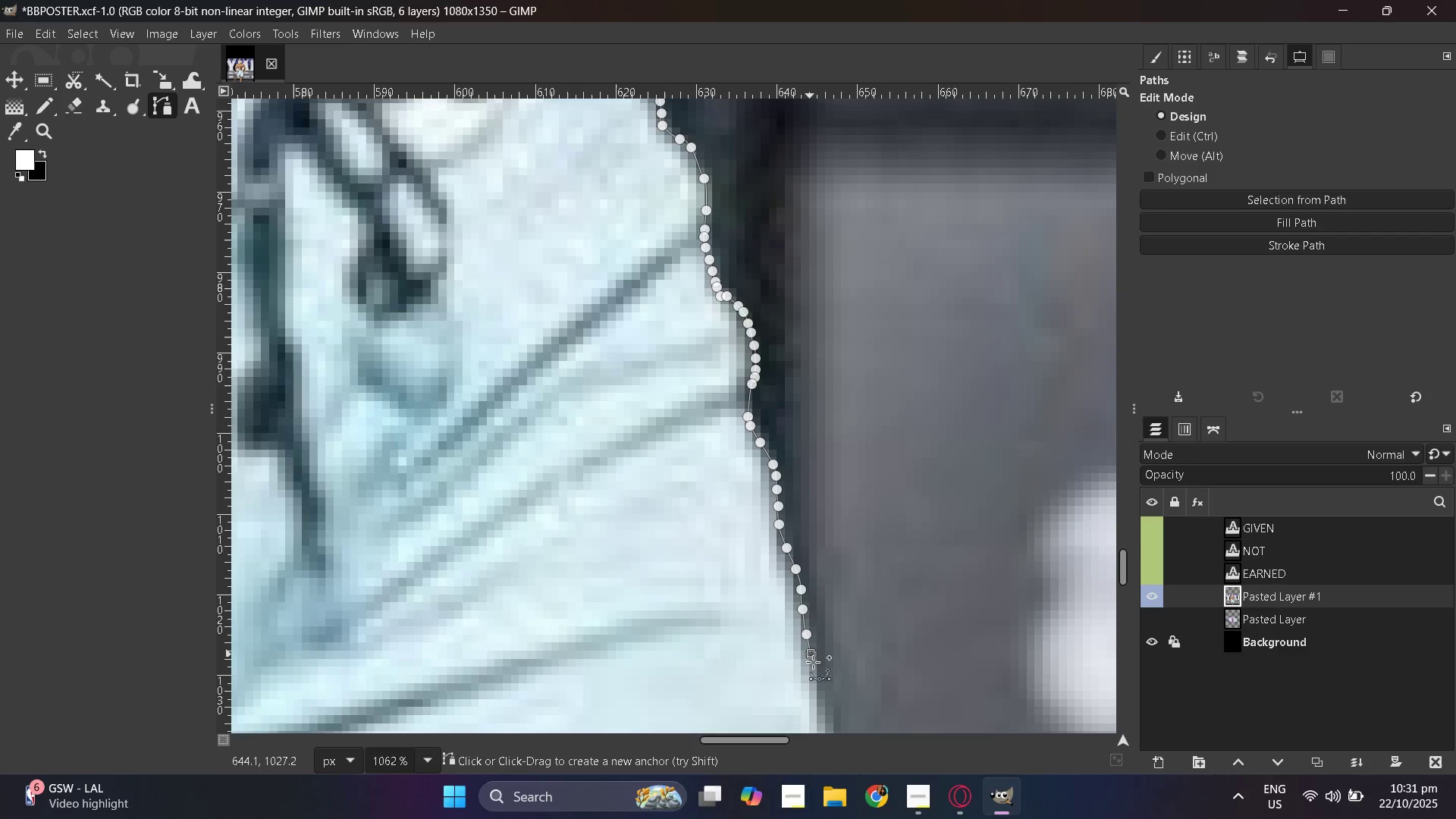 
left_click_drag(start_coordinate=[811, 654], to_coordinate=[813, 662])
 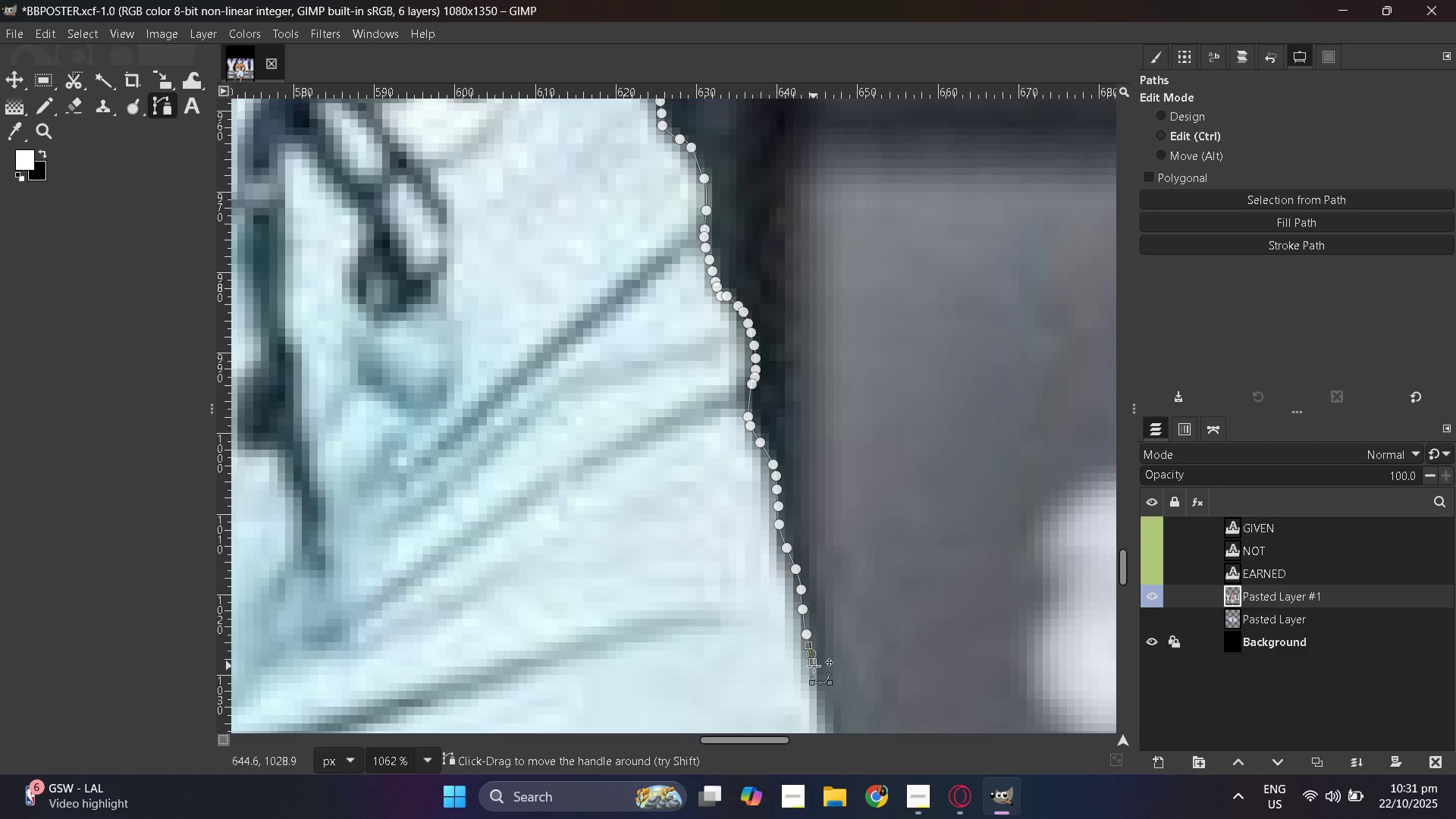 
hold_key(key=ControlLeft, duration=0.34)
scroll: coordinate [825, 529], scroll_direction: up, amount: 3.0
 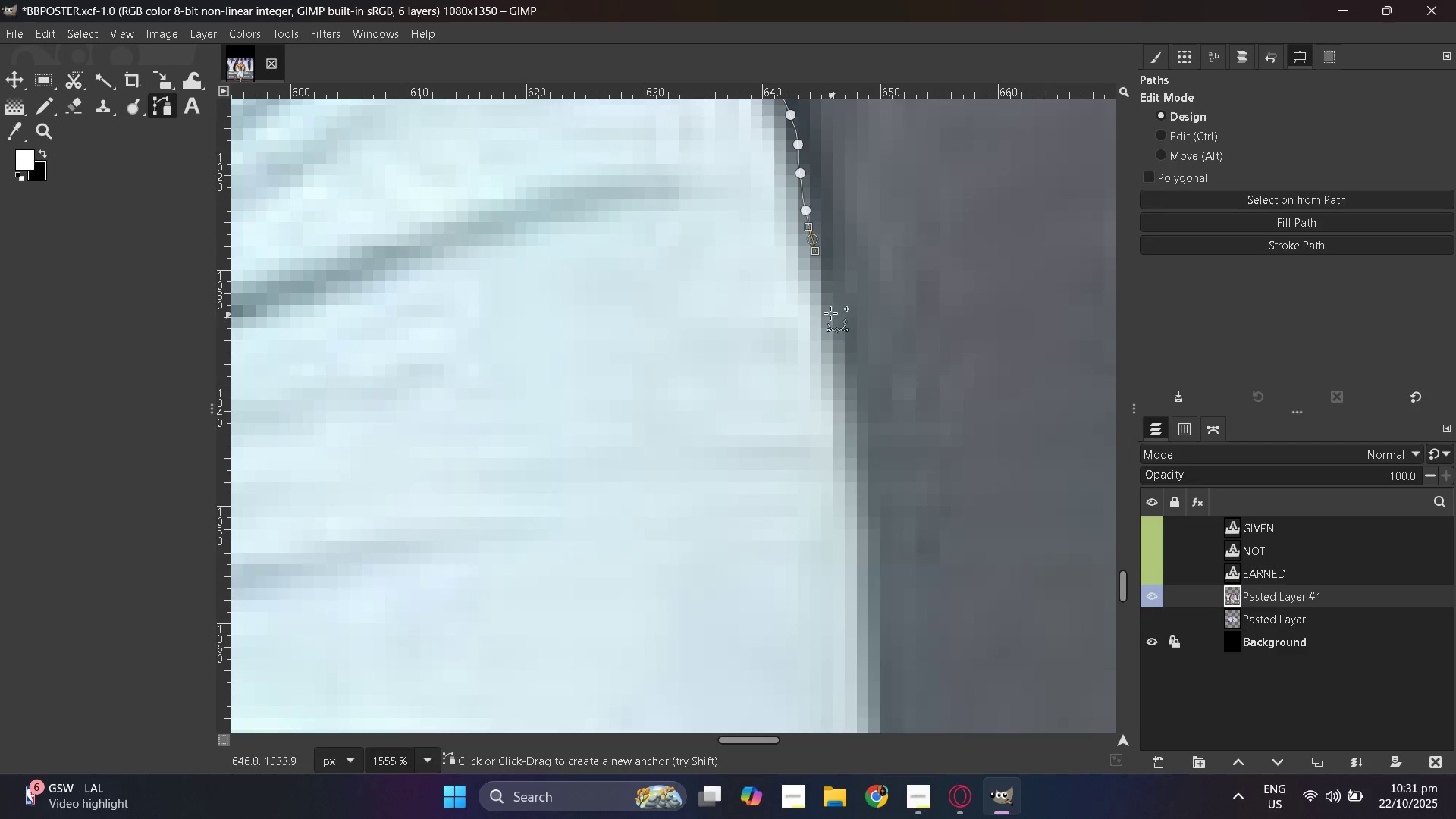 
hold_key(key=ControlLeft, duration=0.57)
 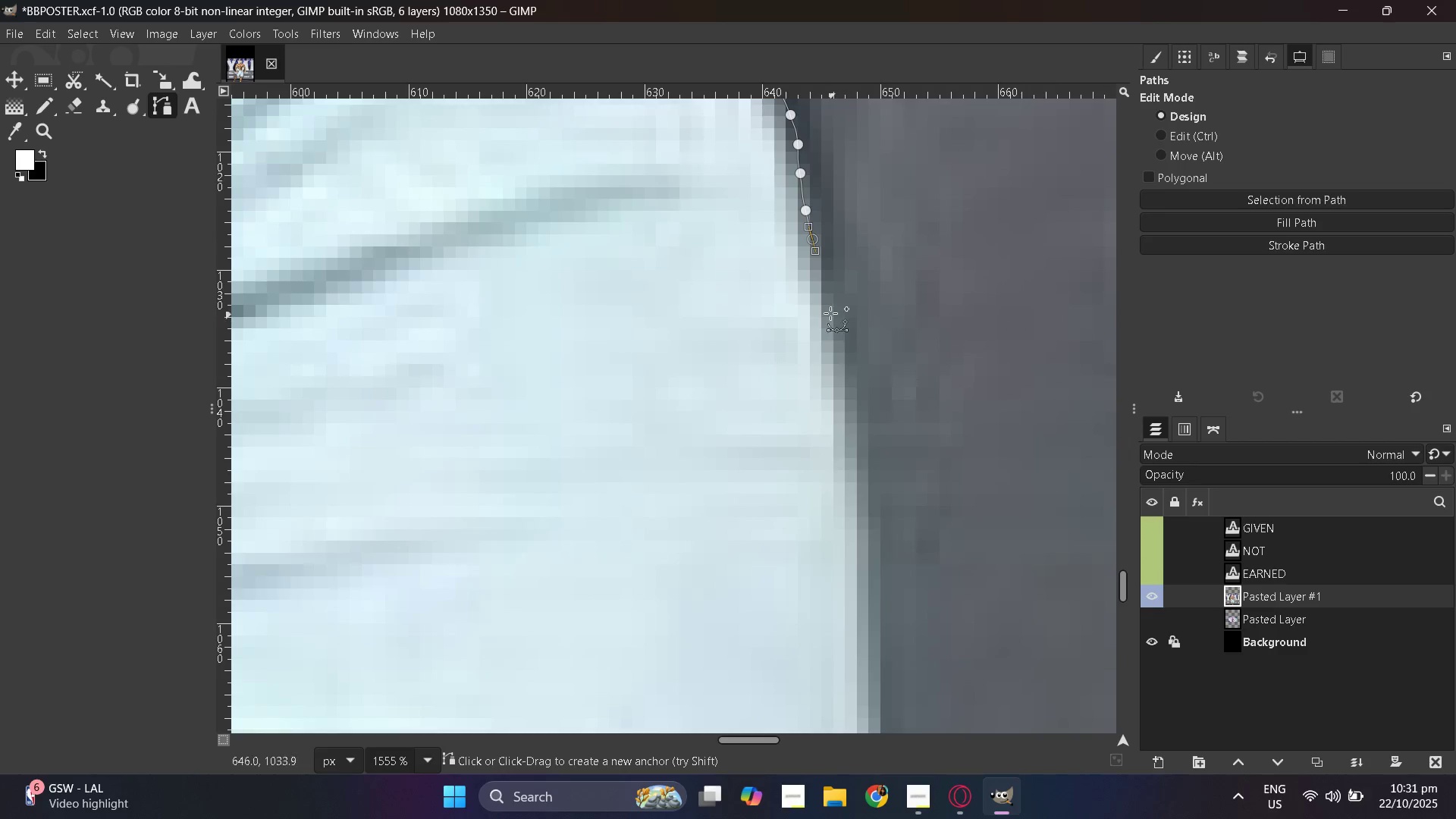 
left_click([830, 306])
 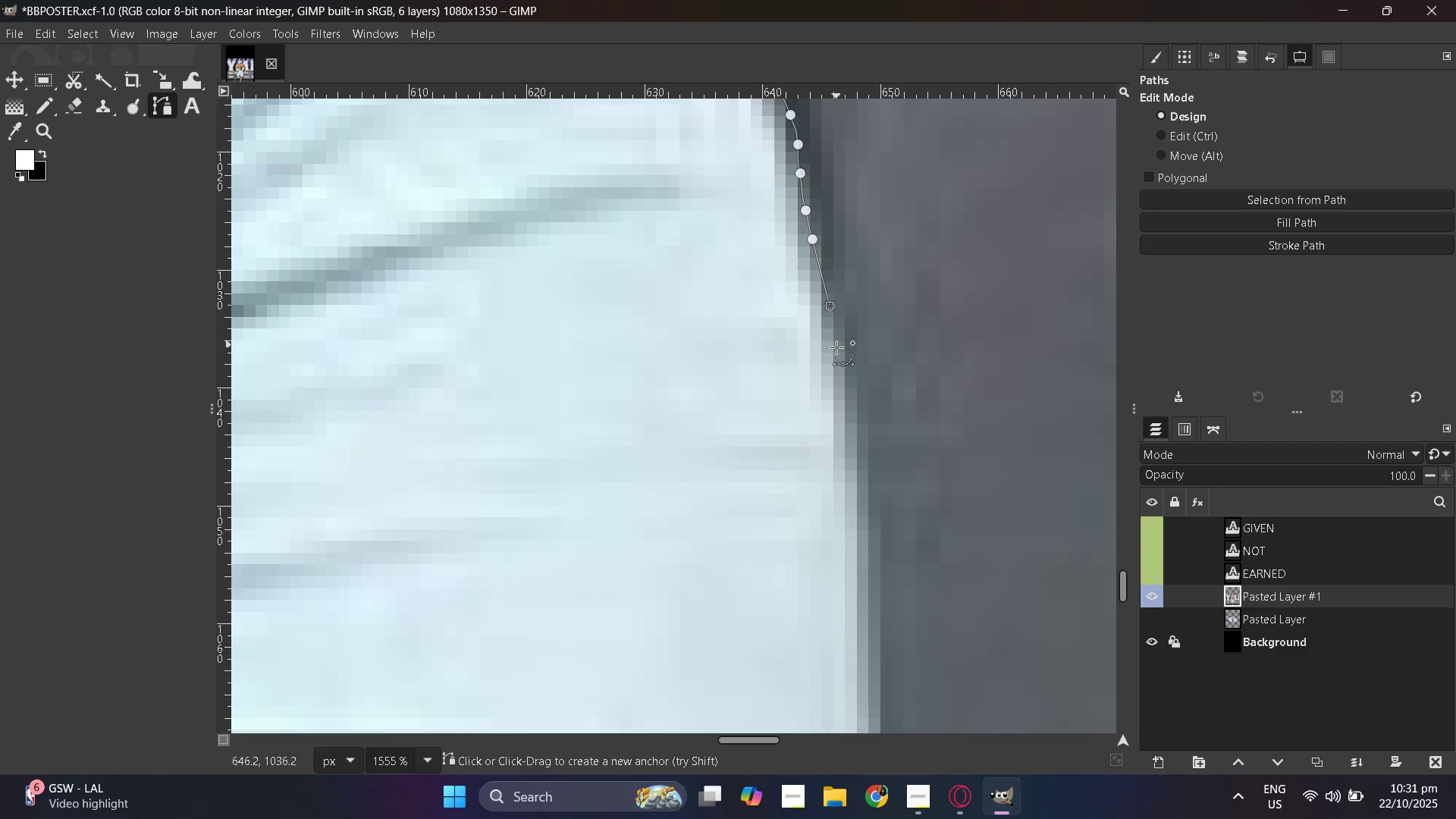 
left_click_drag(start_coordinate=[836, 350], to_coordinate=[839, 362])
 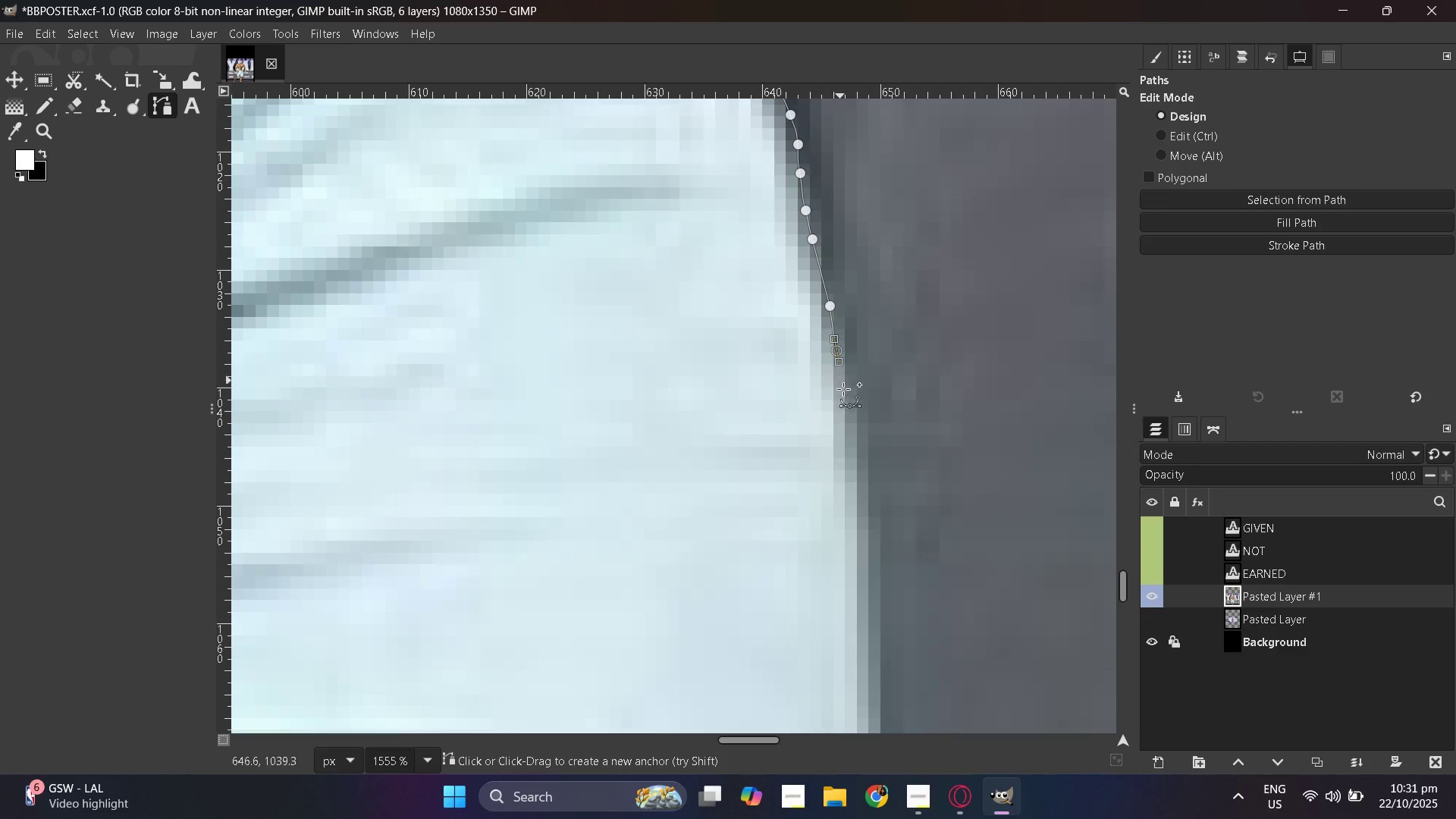 
left_click_drag(start_coordinate=[843, 384], to_coordinate=[845, 393])
 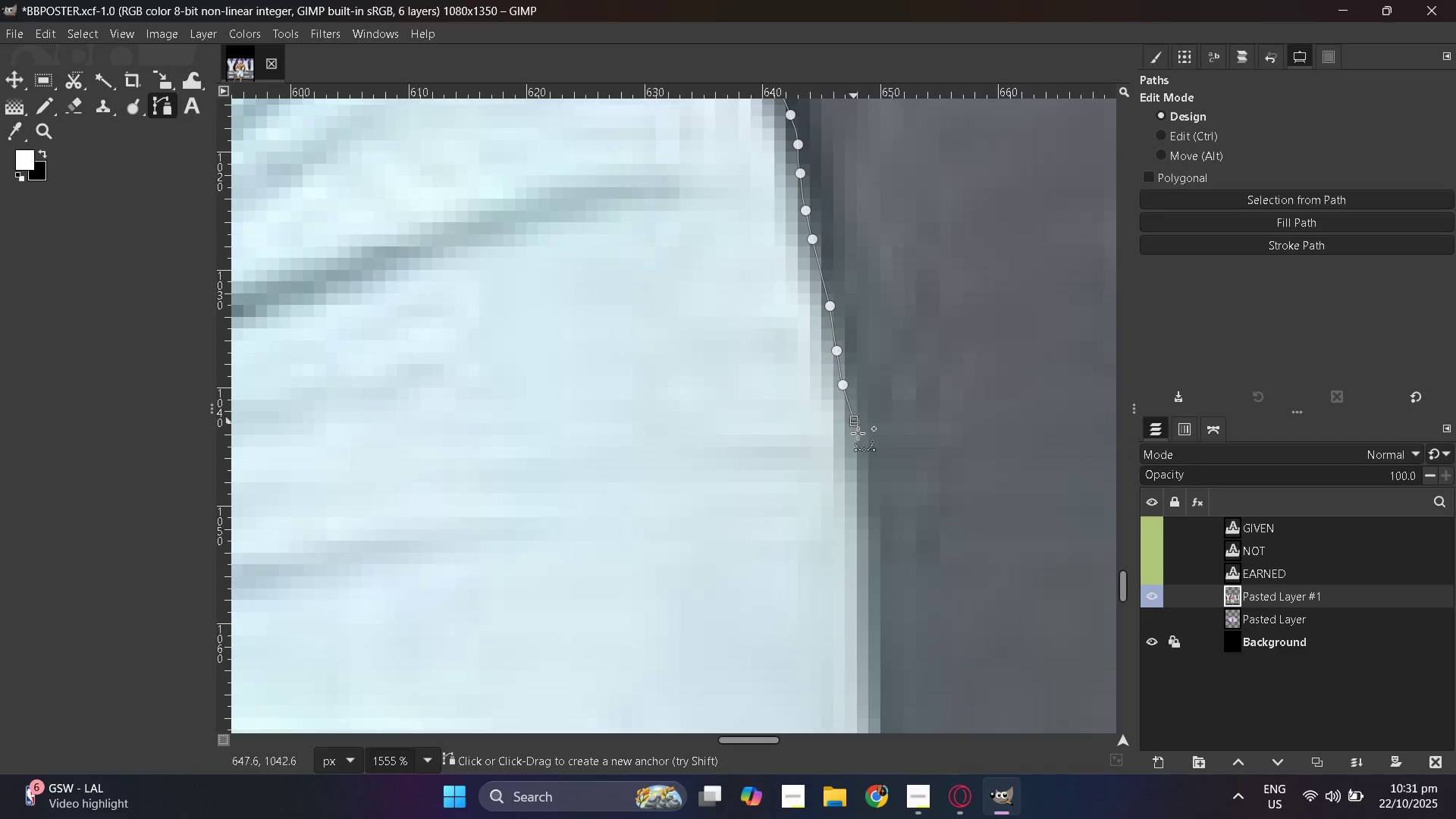 
left_click_drag(start_coordinate=[854, 421], to_coordinate=[858, 433])
 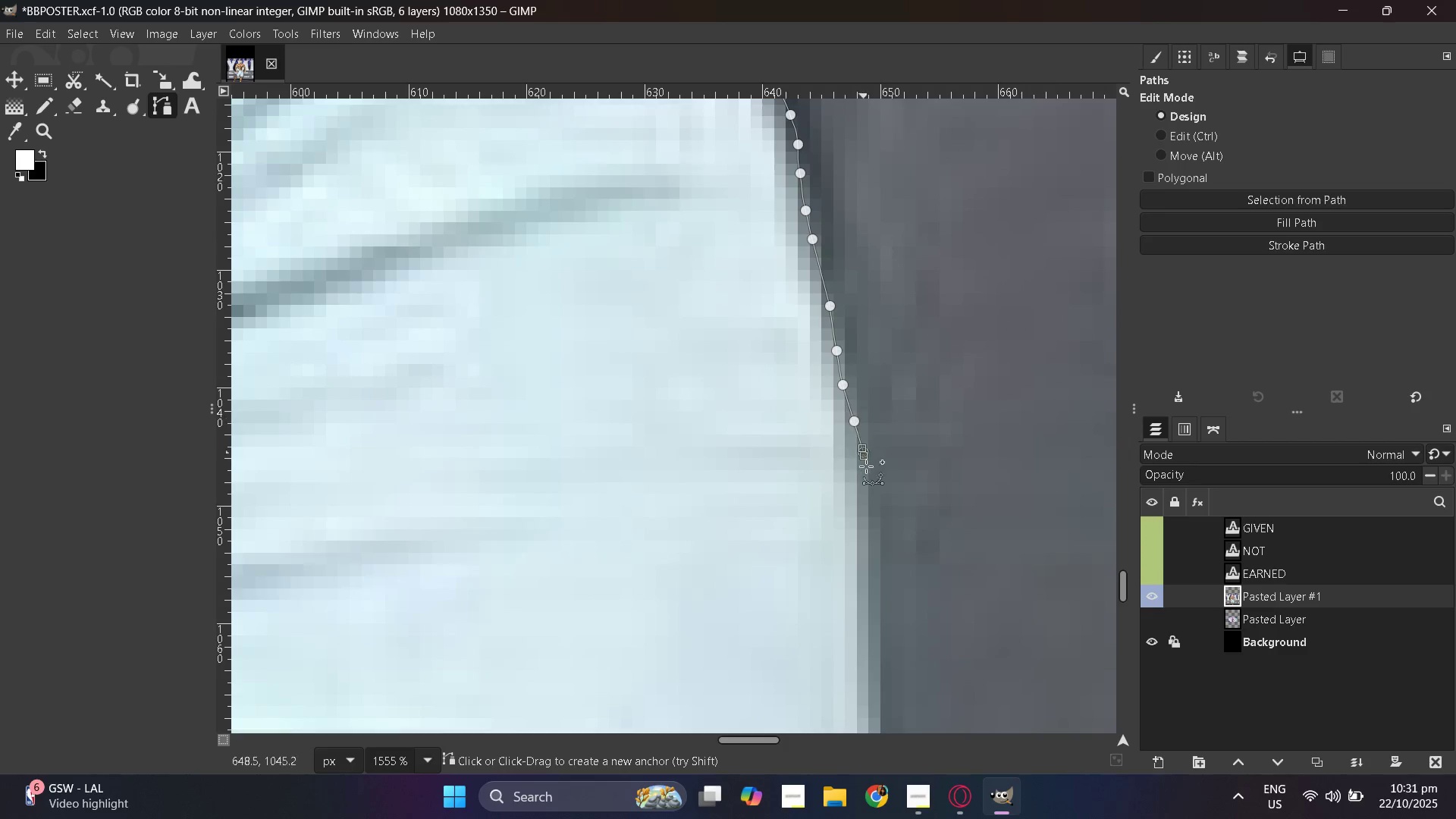 
left_click_drag(start_coordinate=[863, 452], to_coordinate=[867, 471])
 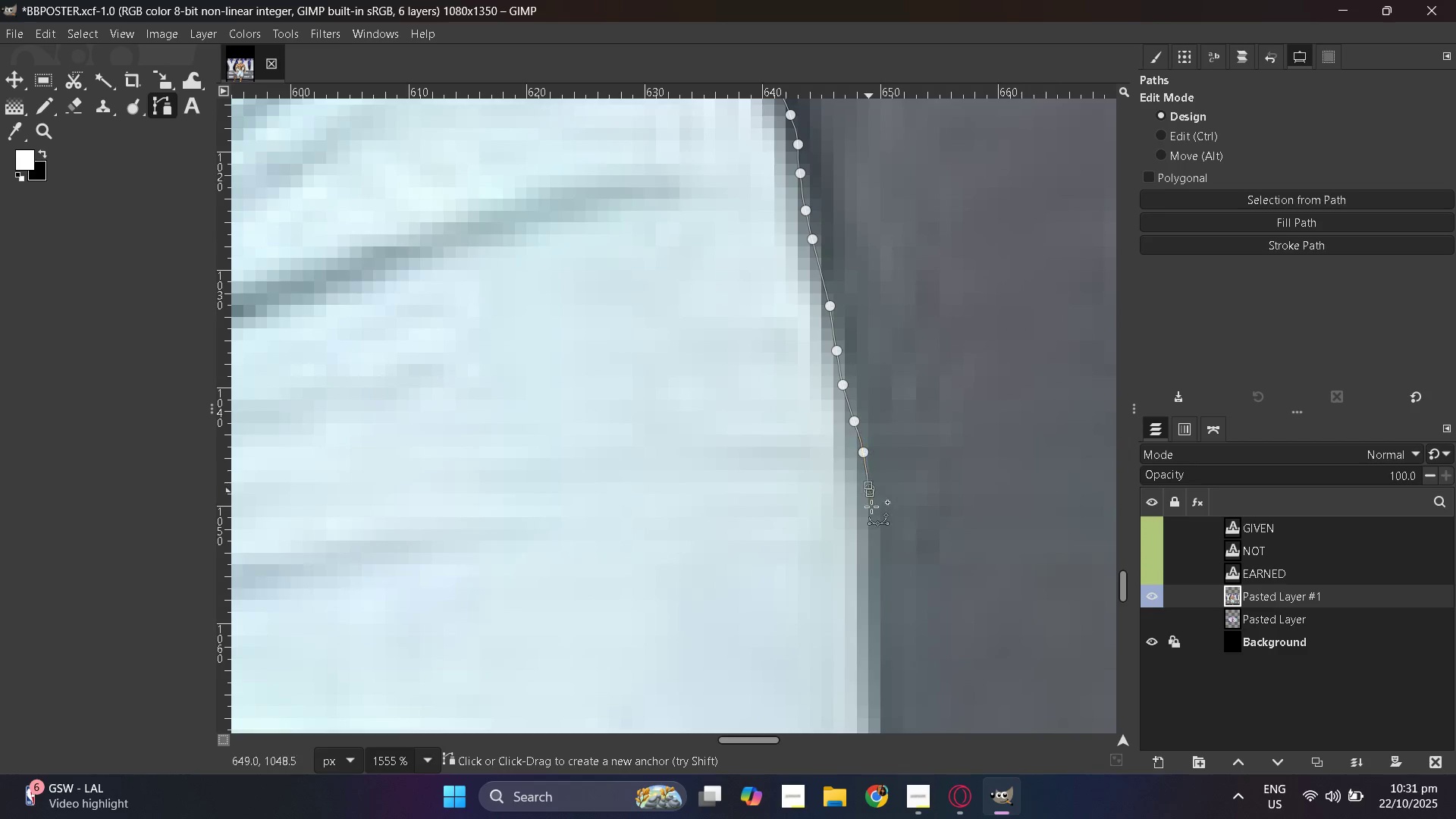 
left_click_drag(start_coordinate=[869, 489], to_coordinate=[871, 509])
 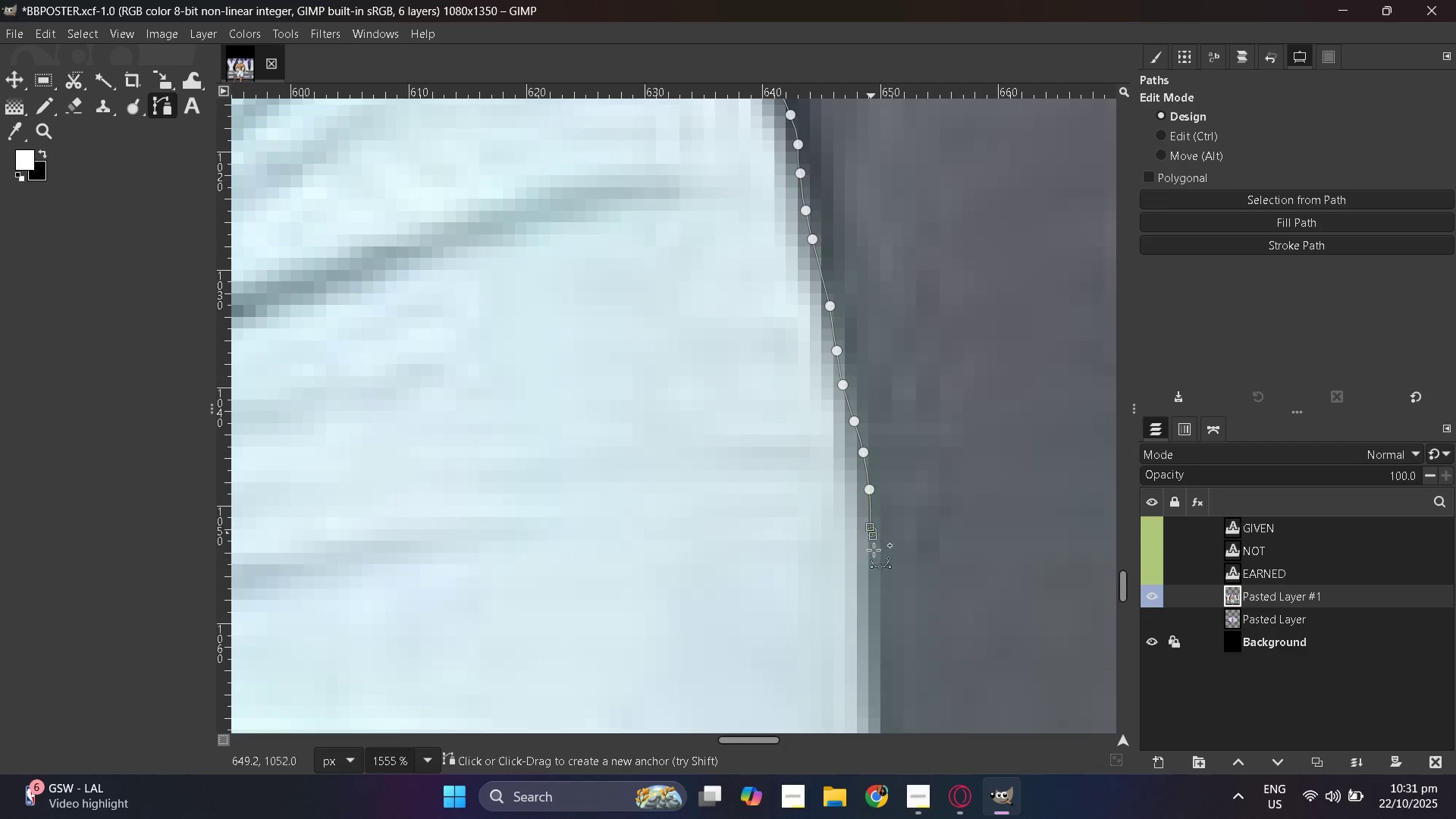 
left_click_drag(start_coordinate=[871, 532], to_coordinate=[874, 551])
 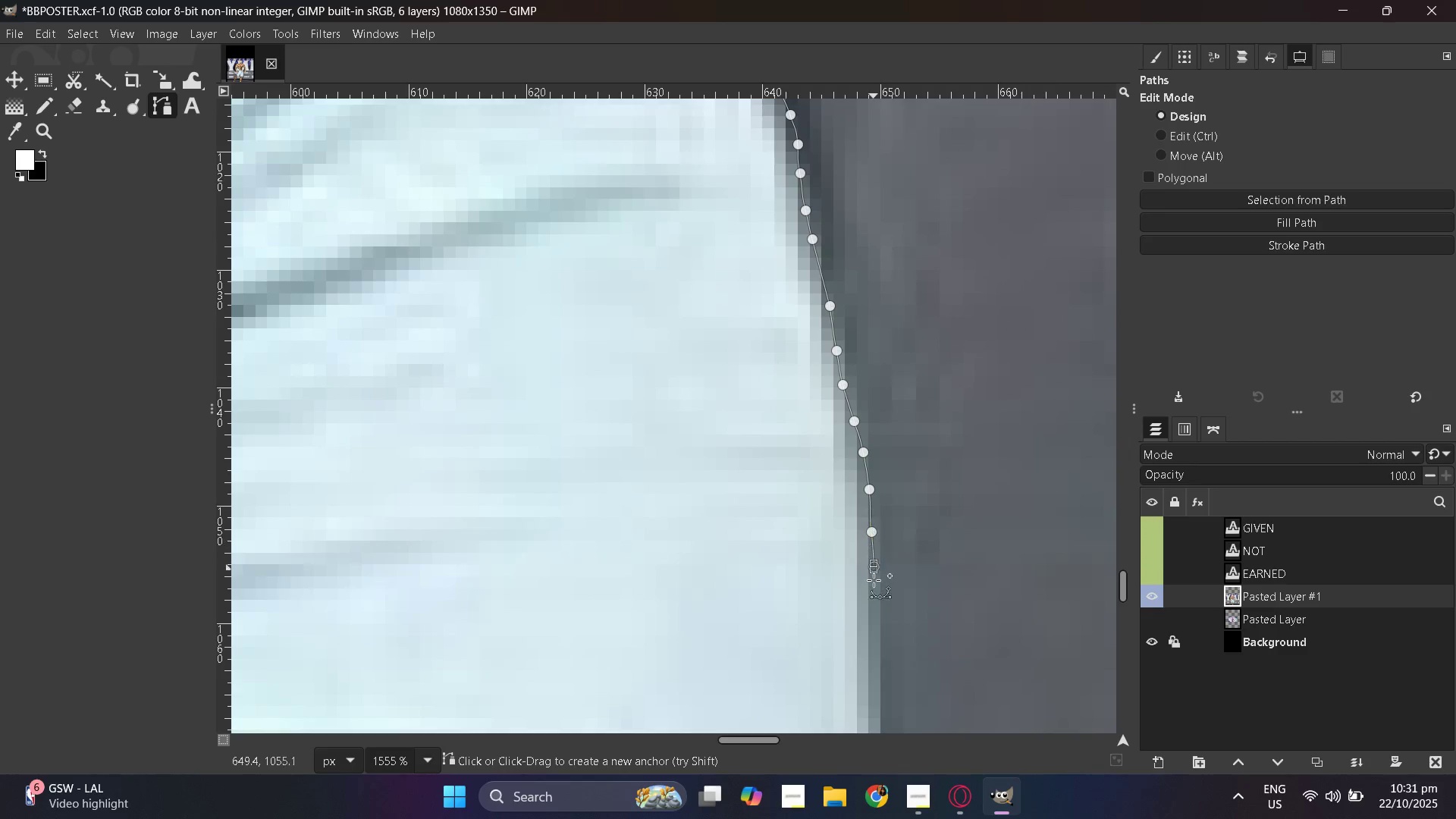 
left_click_drag(start_coordinate=[874, 566], to_coordinate=[874, 580])
 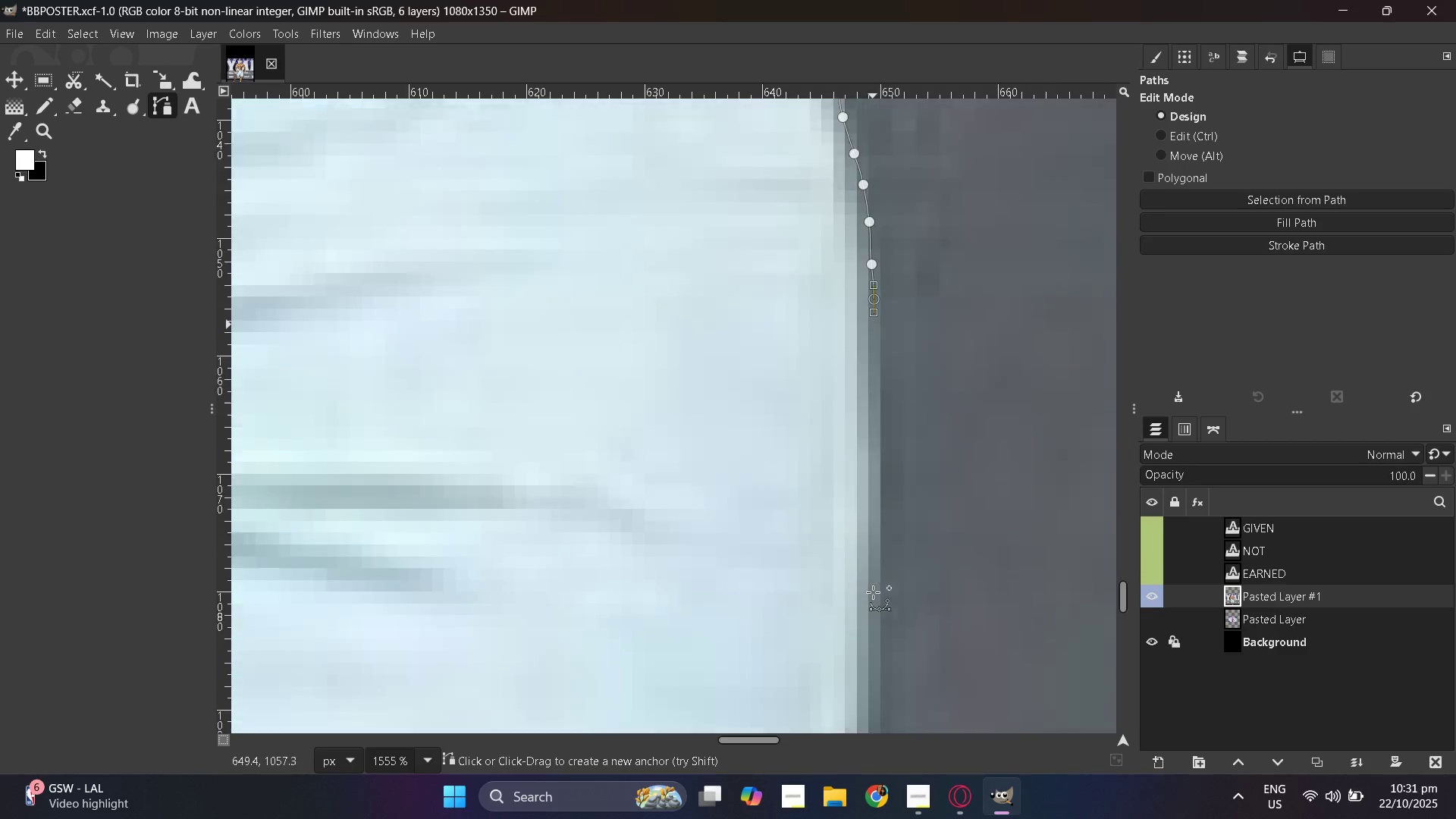 
scroll: coordinate [873, 592], scroll_direction: down, amount: 5.0
 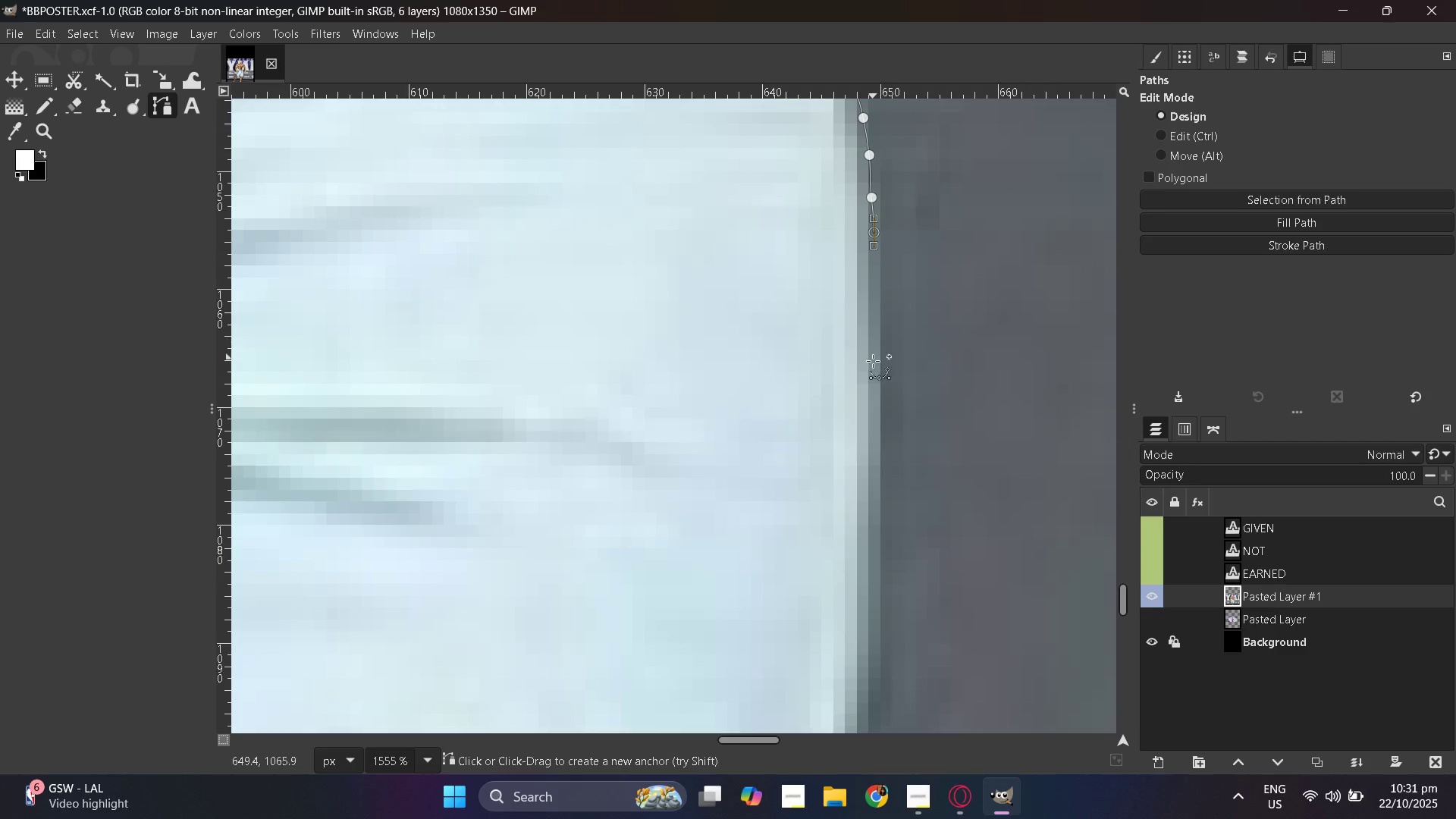 
left_click_drag(start_coordinate=[871, 384], to_coordinate=[869, 396])
 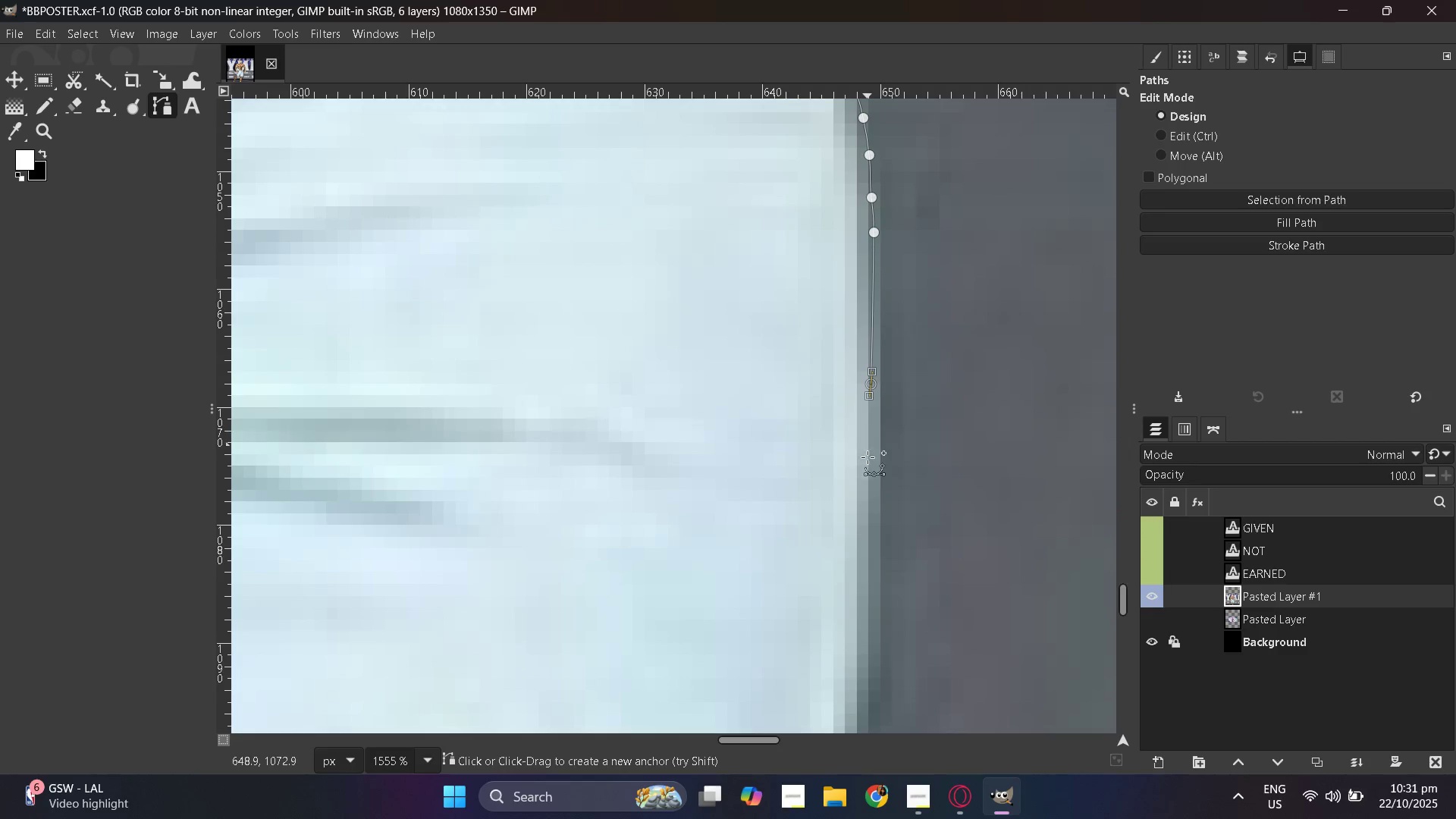 
left_click_drag(start_coordinate=[868, 449], to_coordinate=[868, 476])
 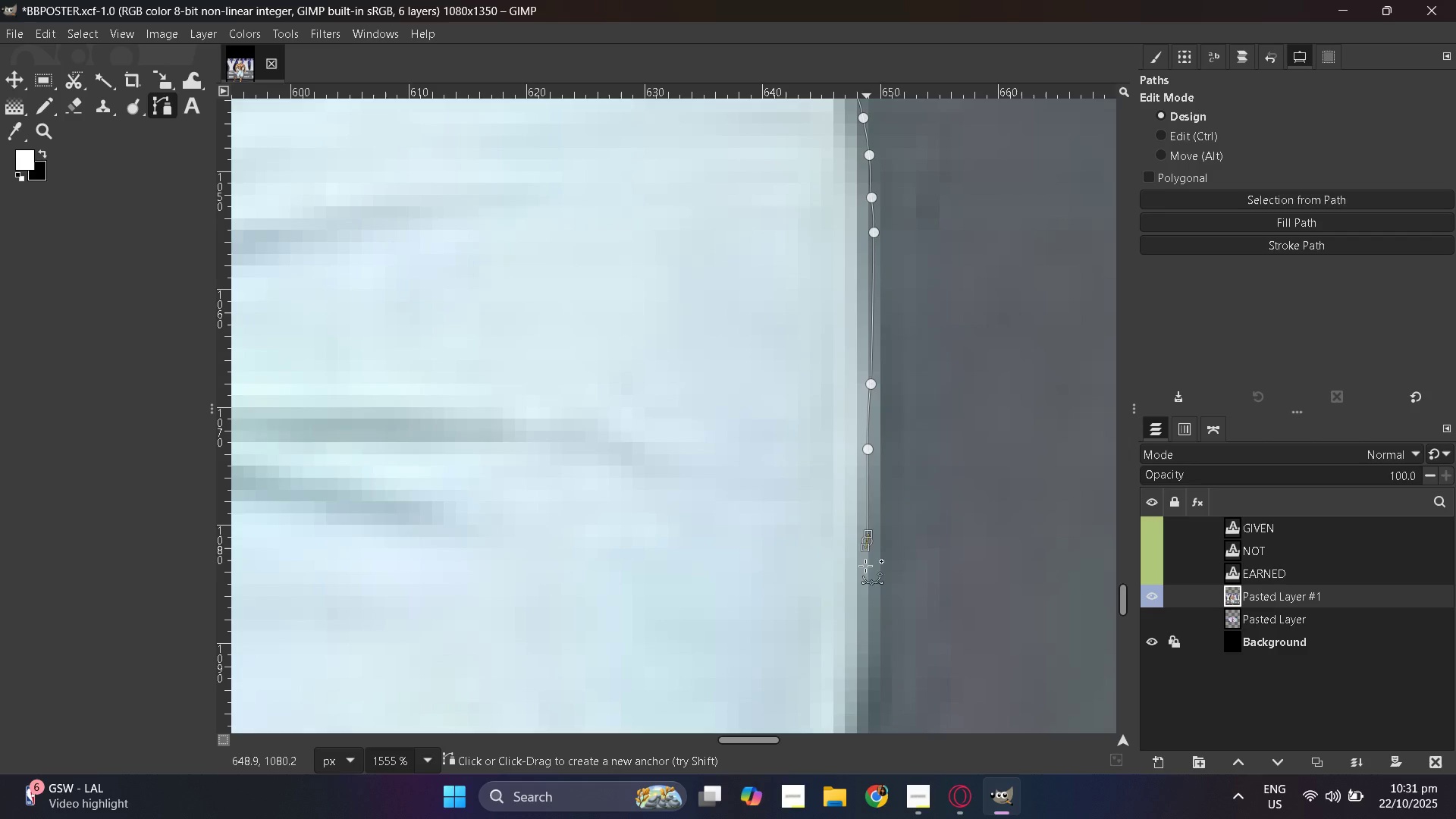 
left_click_drag(start_coordinate=[867, 541], to_coordinate=[864, 573])
 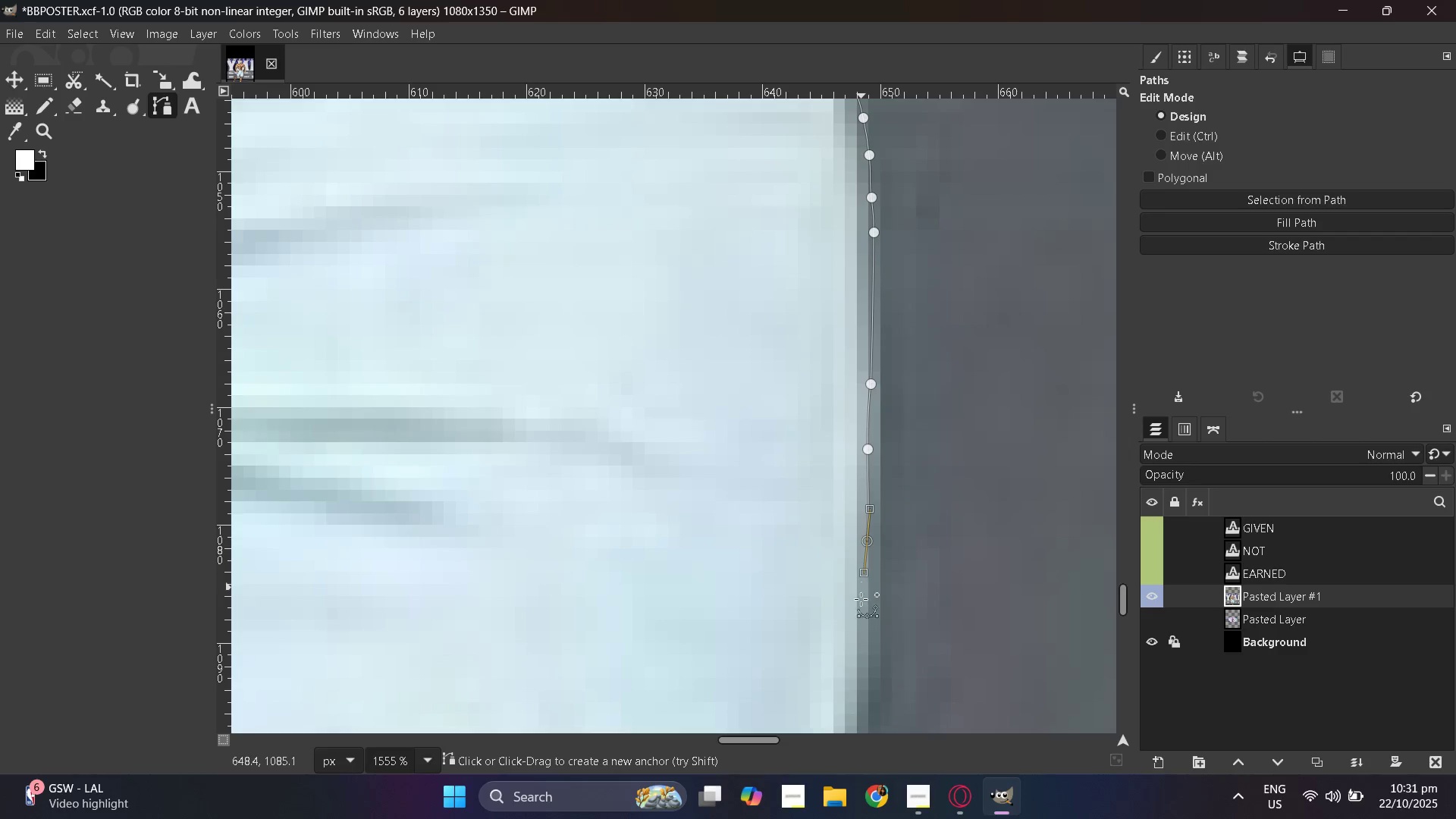 
left_click_drag(start_coordinate=[861, 588], to_coordinate=[860, 608])
 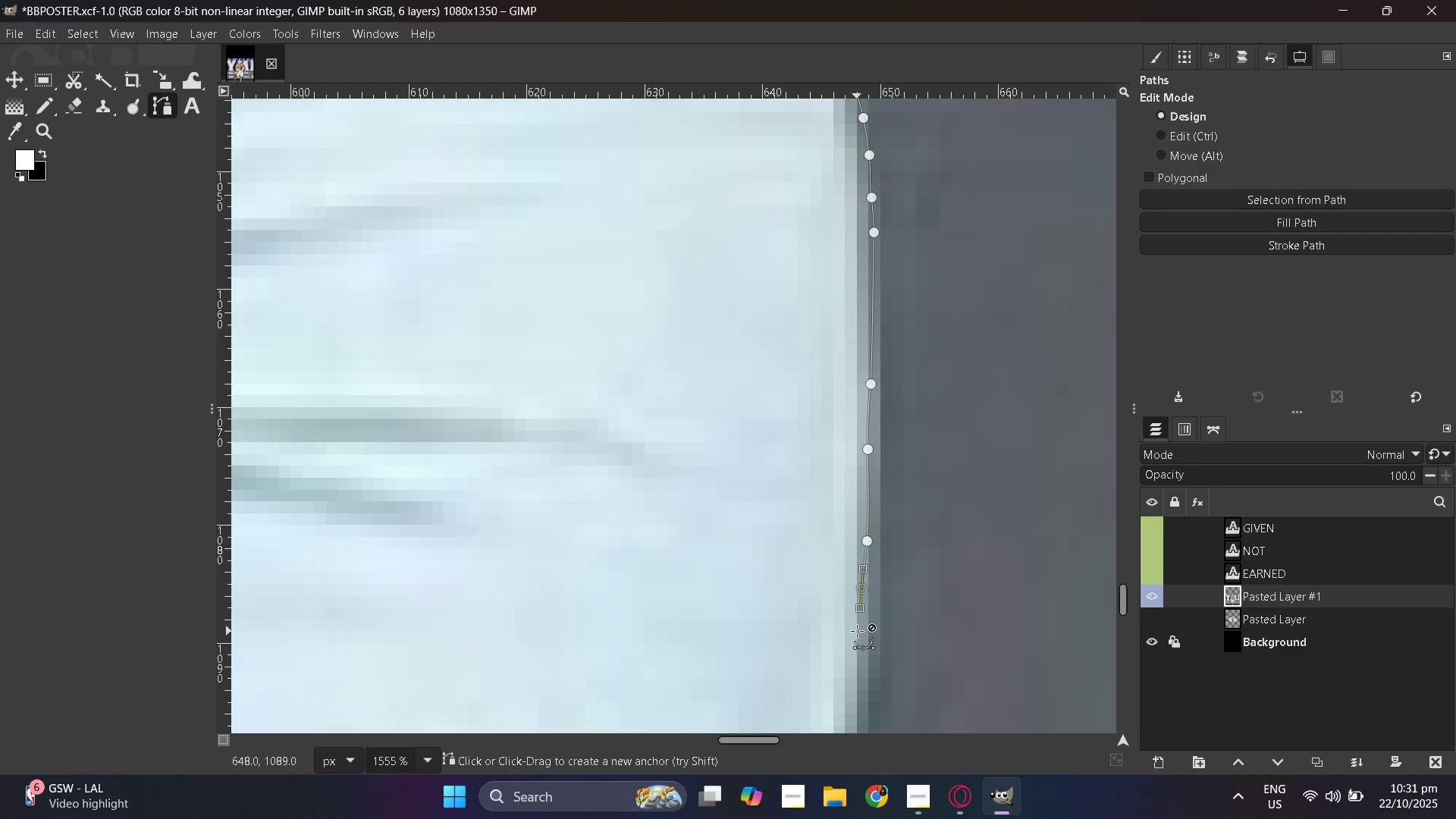 
hold_key(key=ControlLeft, duration=0.42)
scroll: coordinate [753, 588], scroll_direction: down, amount: 9.0
 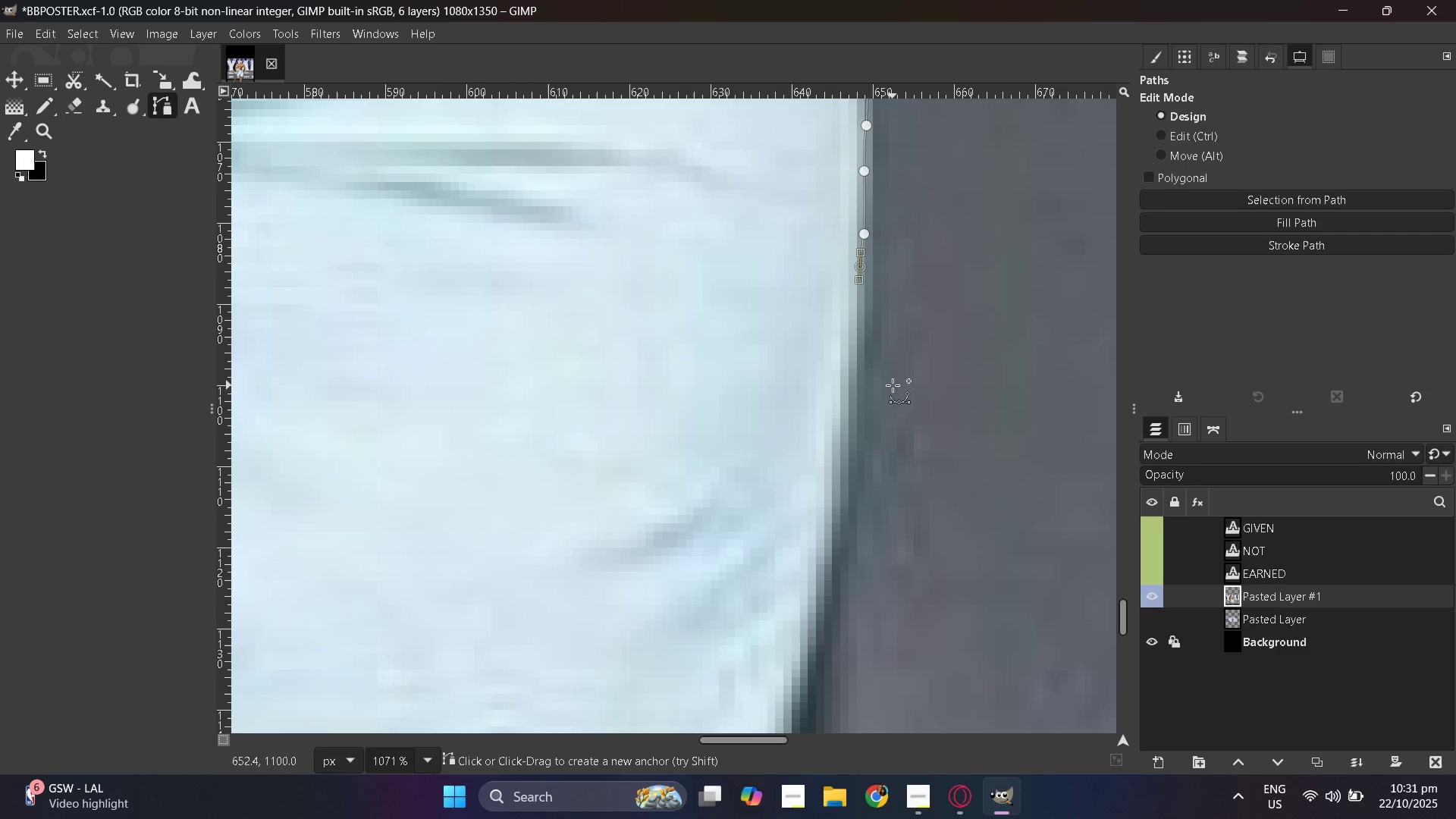 
scroll: coordinate [890, 383], scroll_direction: up, amount: 2.0
 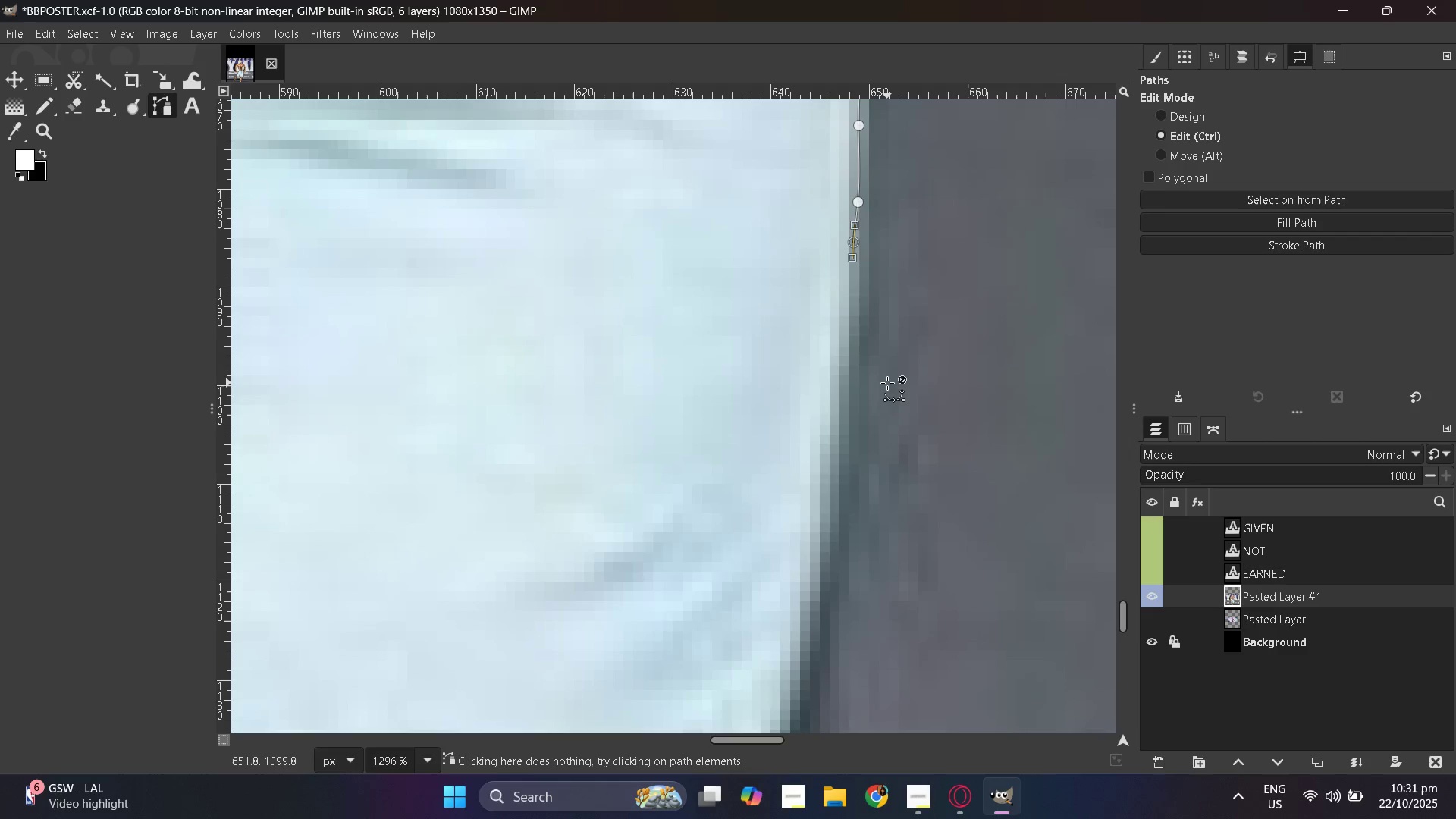 
key(Control+Z)
 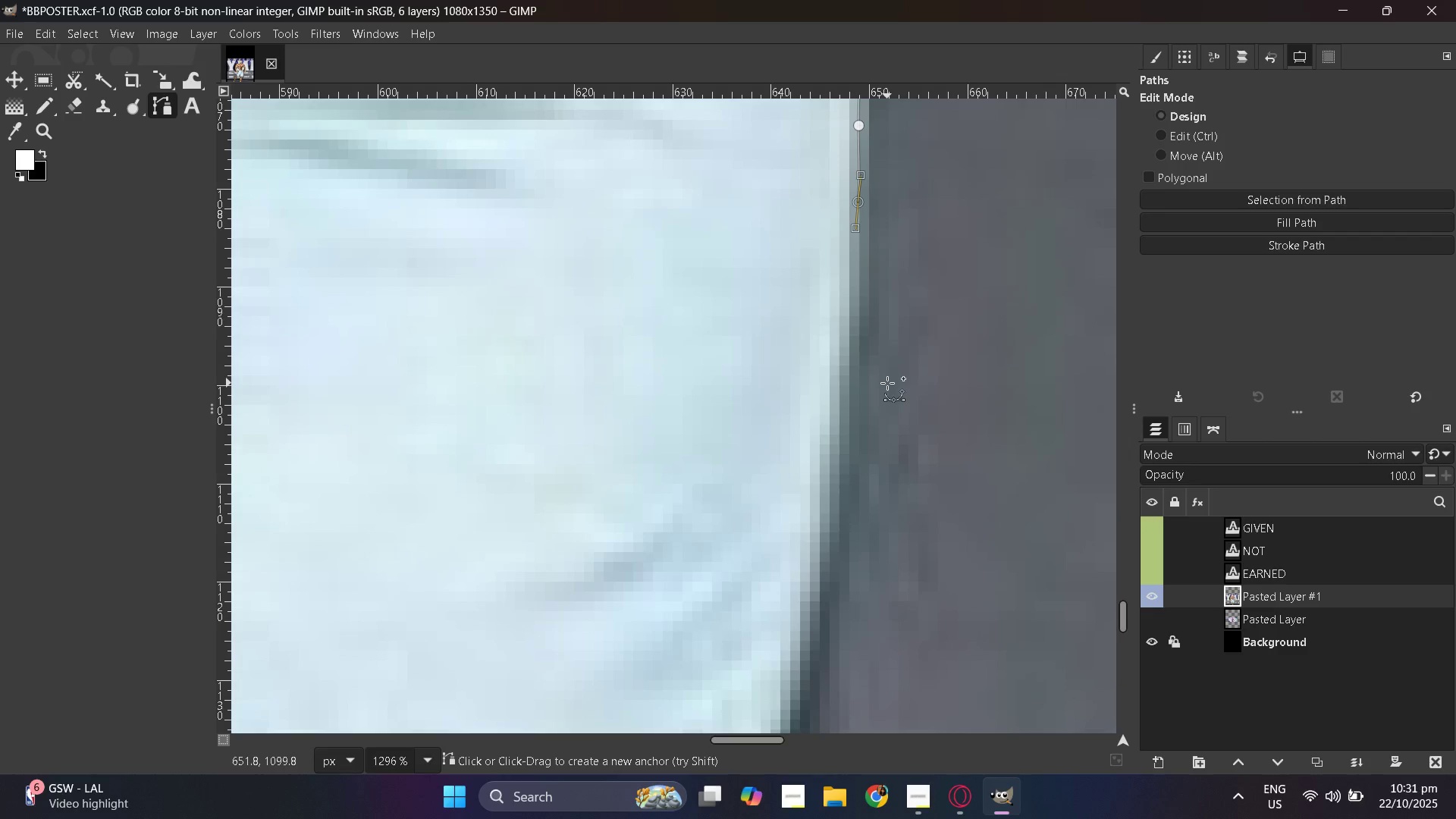 
scroll: coordinate [887, 383], scroll_direction: up, amount: 1.0
 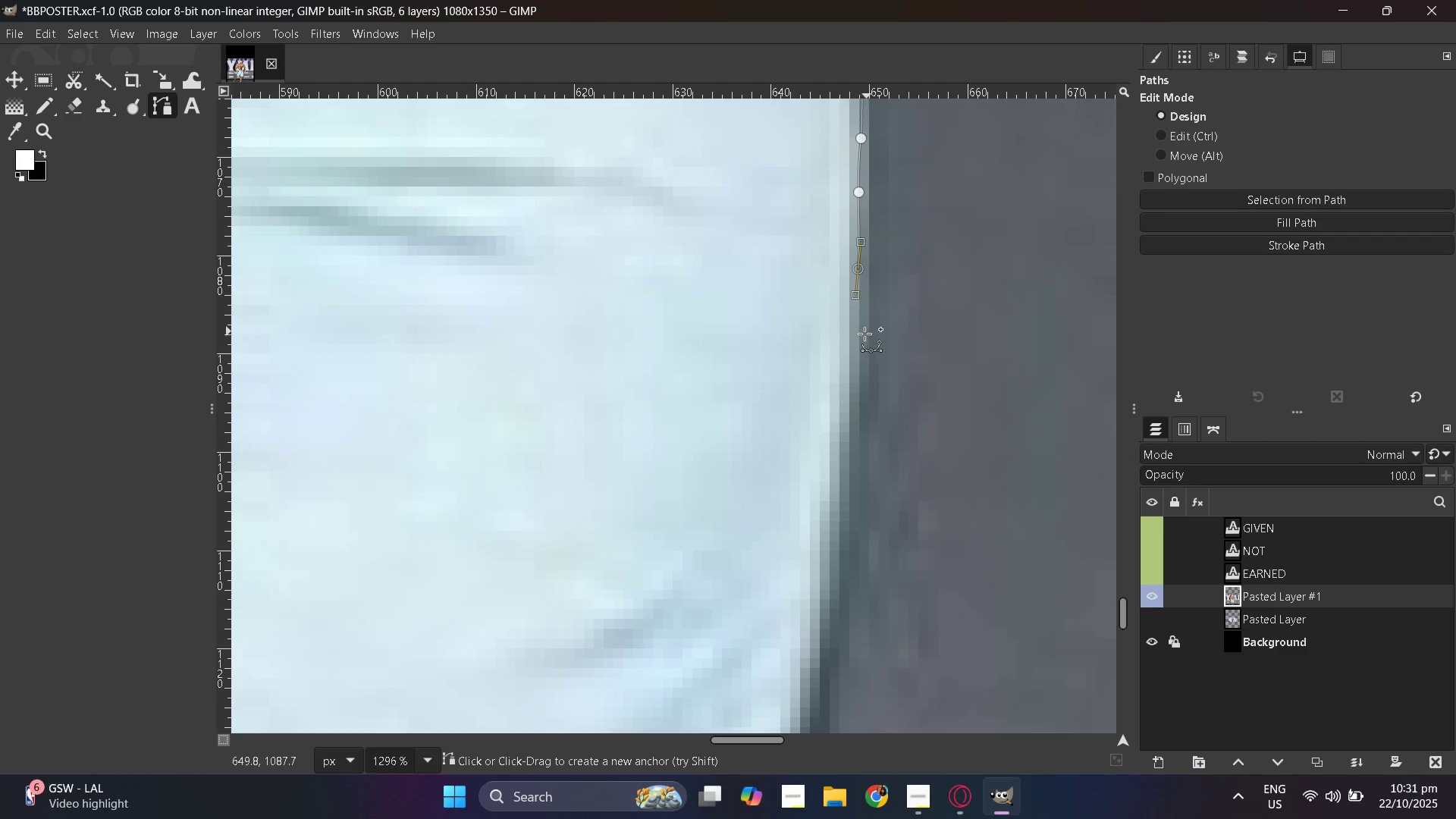 
left_click_drag(start_coordinate=[864, 338], to_coordinate=[864, 342])
 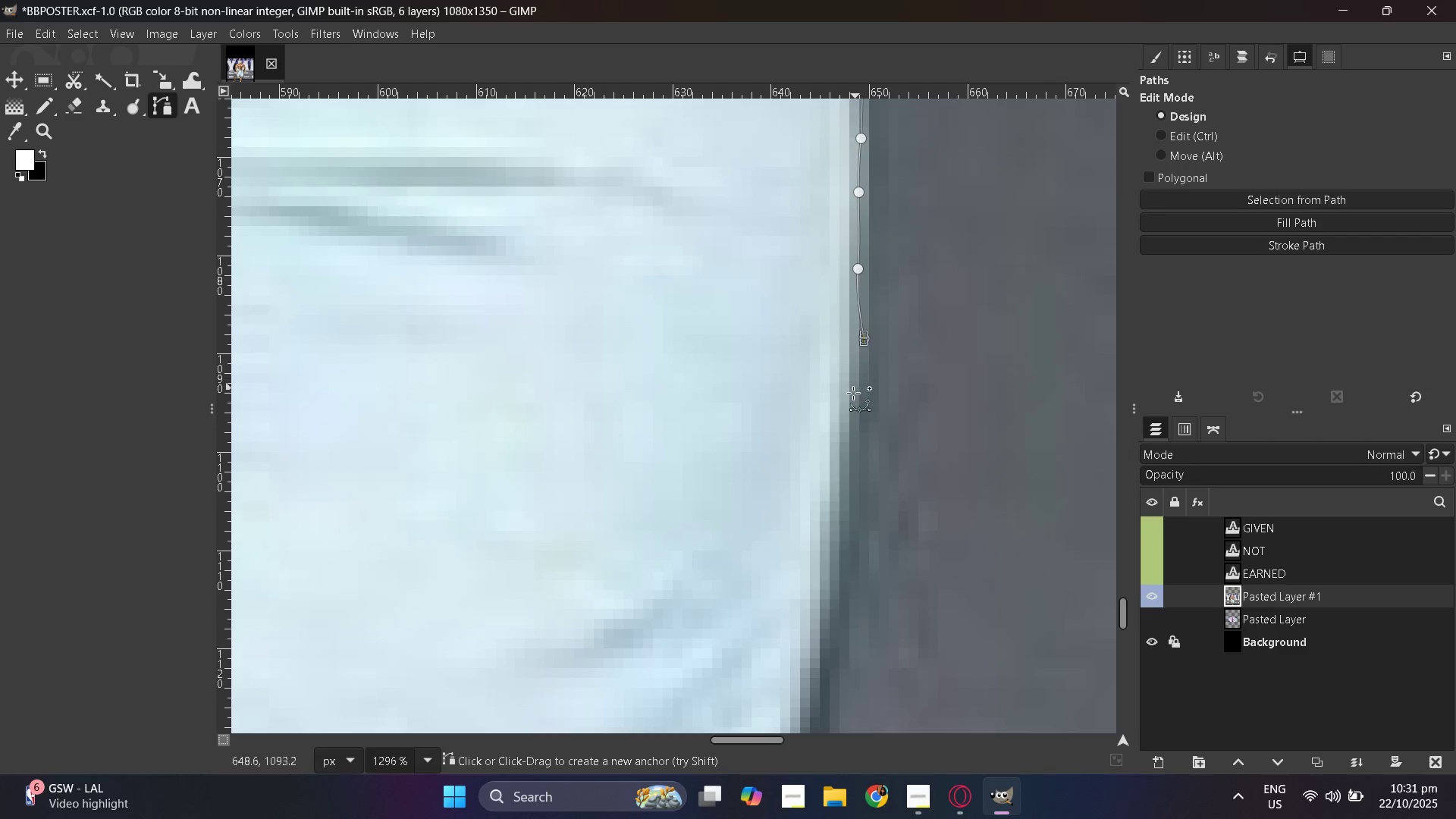 
left_click_drag(start_coordinate=[855, 389], to_coordinate=[852, 400])
 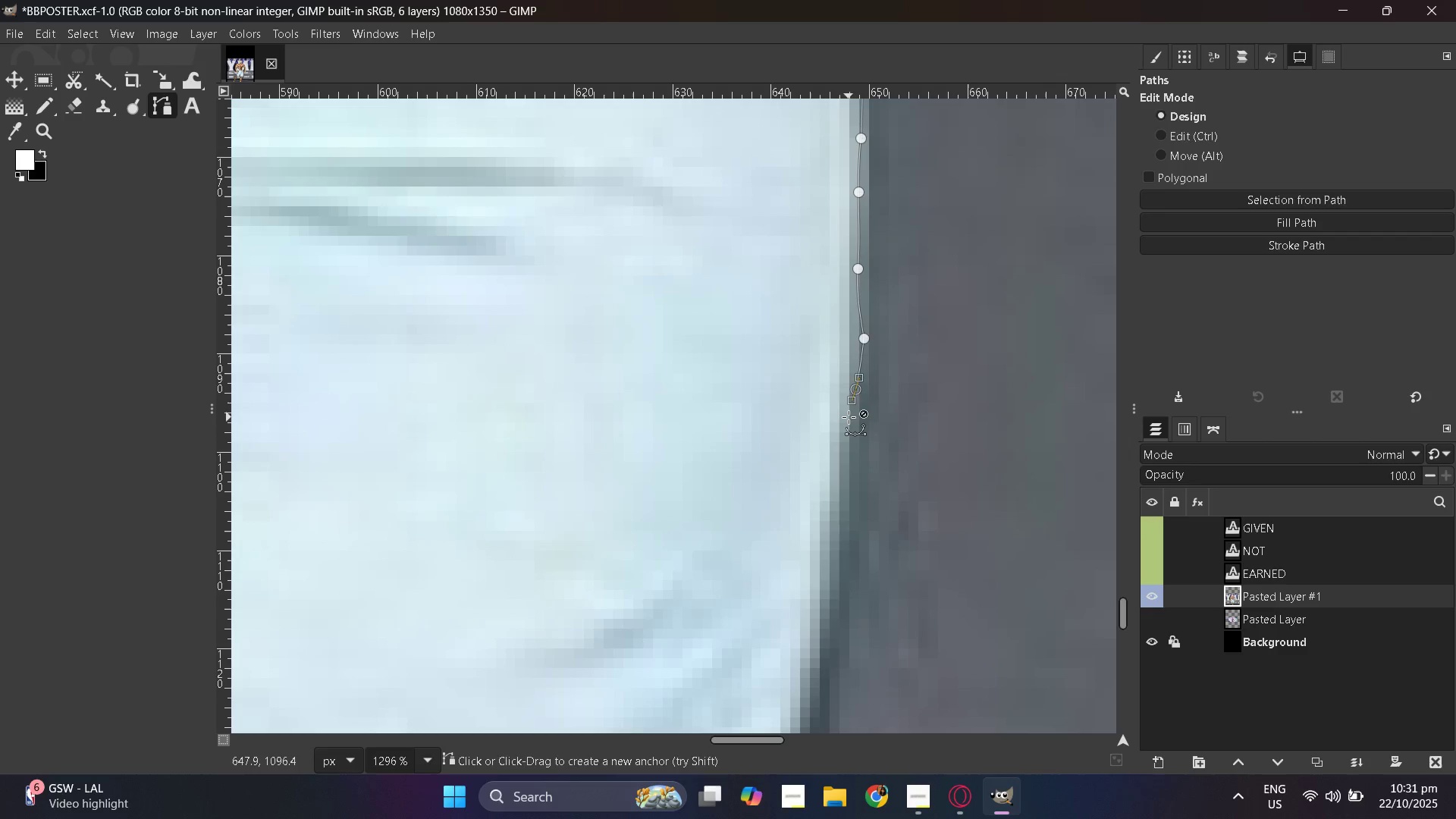 
key(Control+Z)
 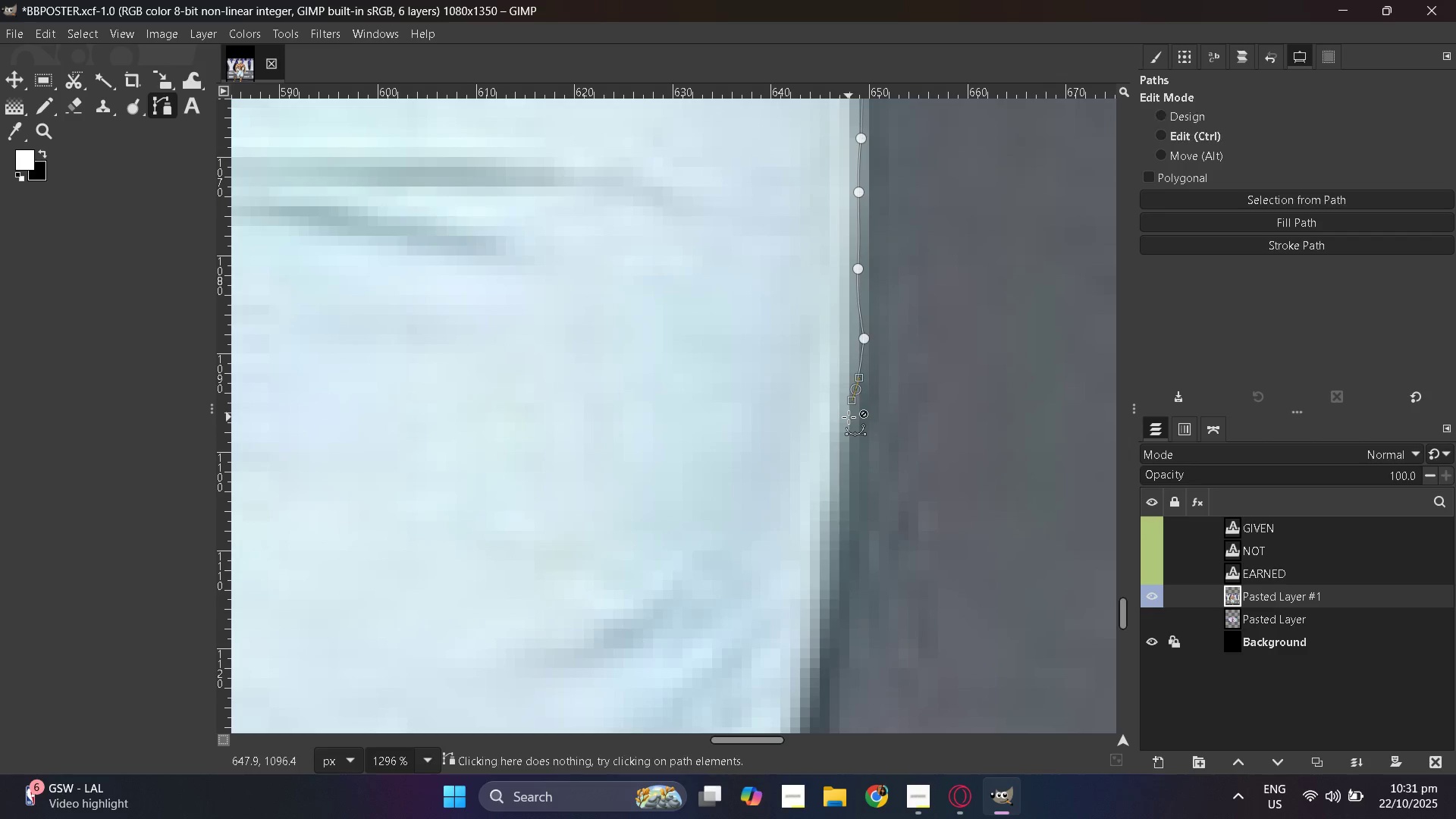 
key(Control+Z)
 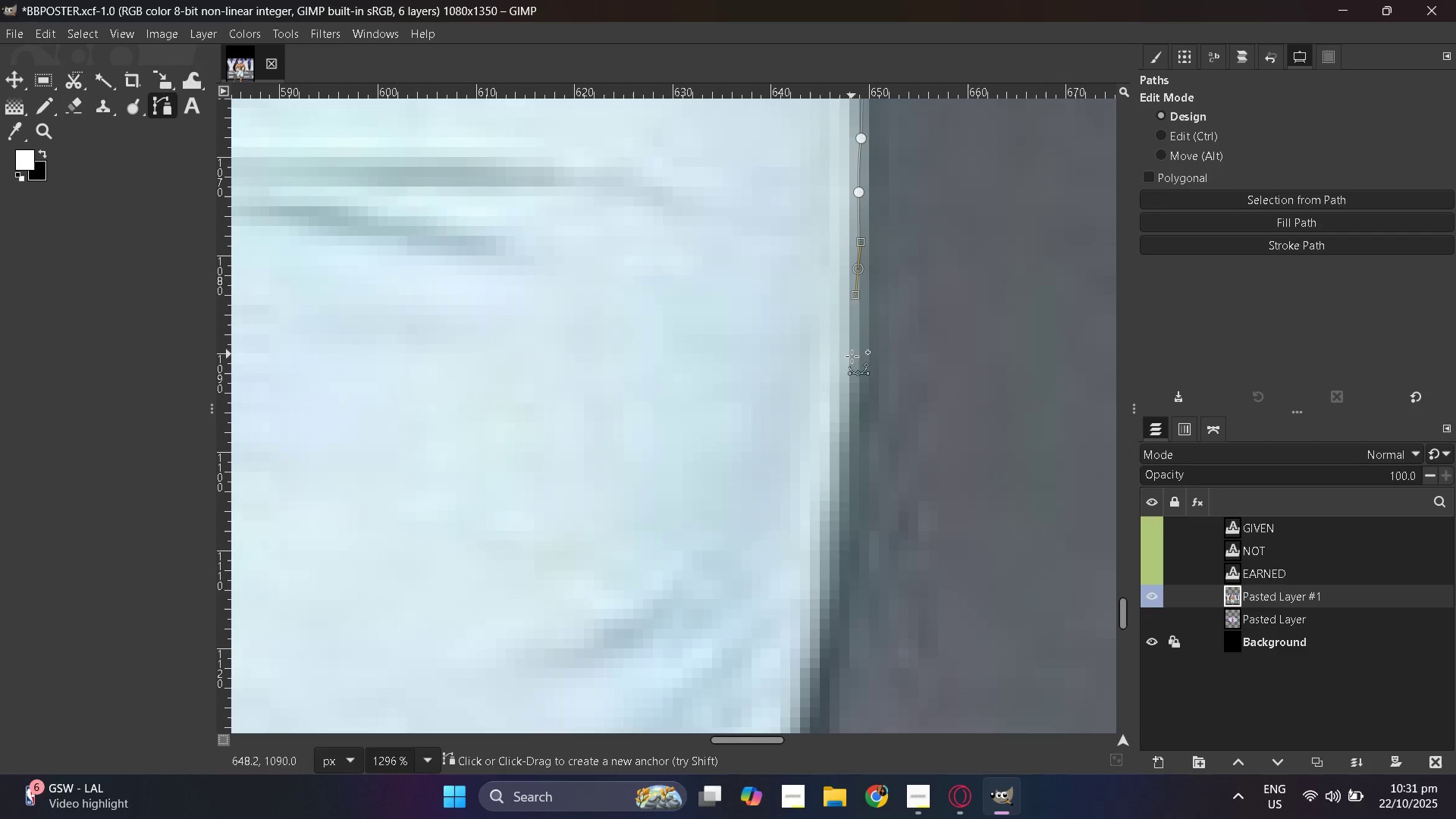 
key(Control+Z)
 